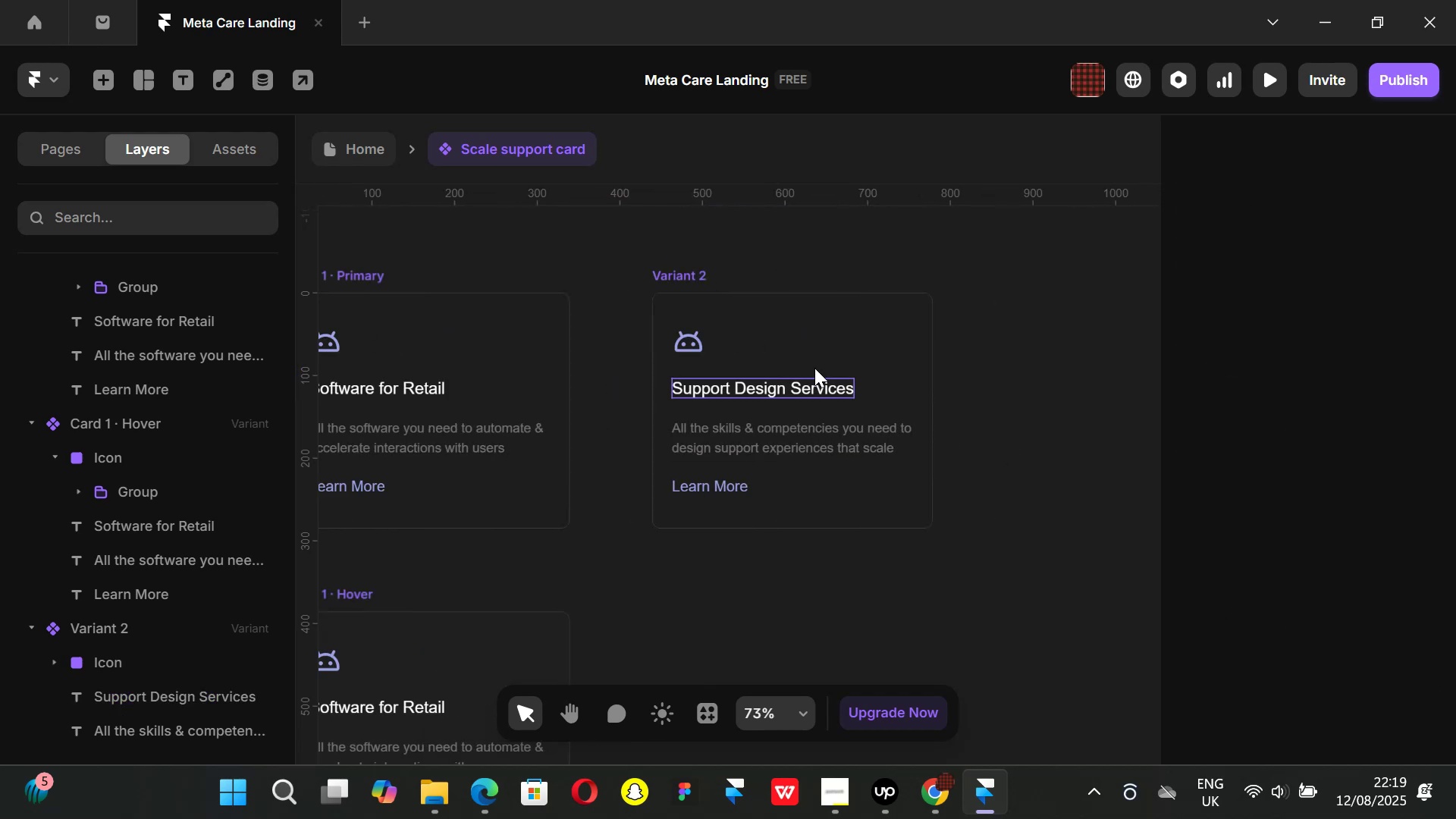 
key(Shift+ShiftLeft)
 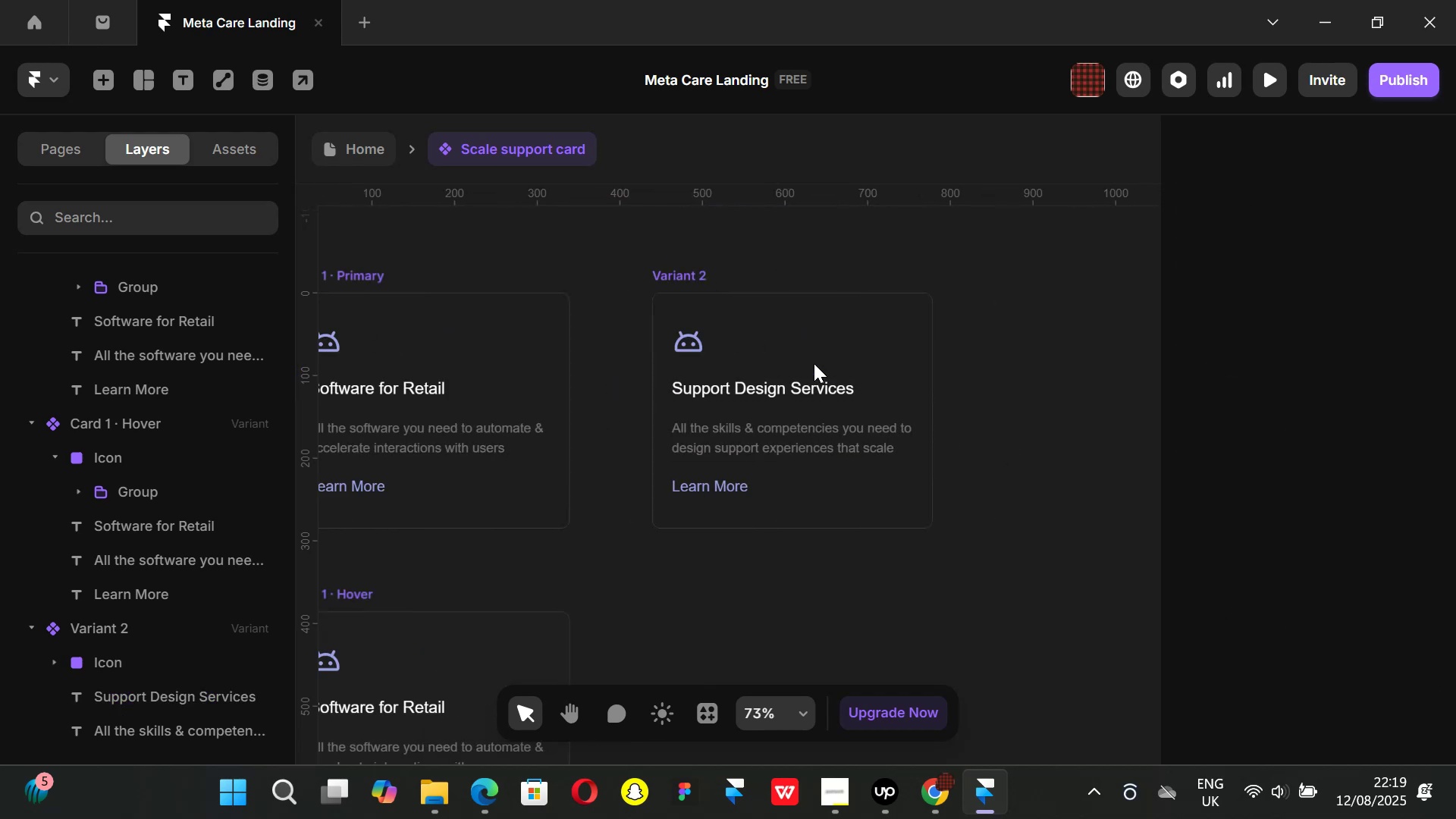 
key(Shift+ShiftLeft)
 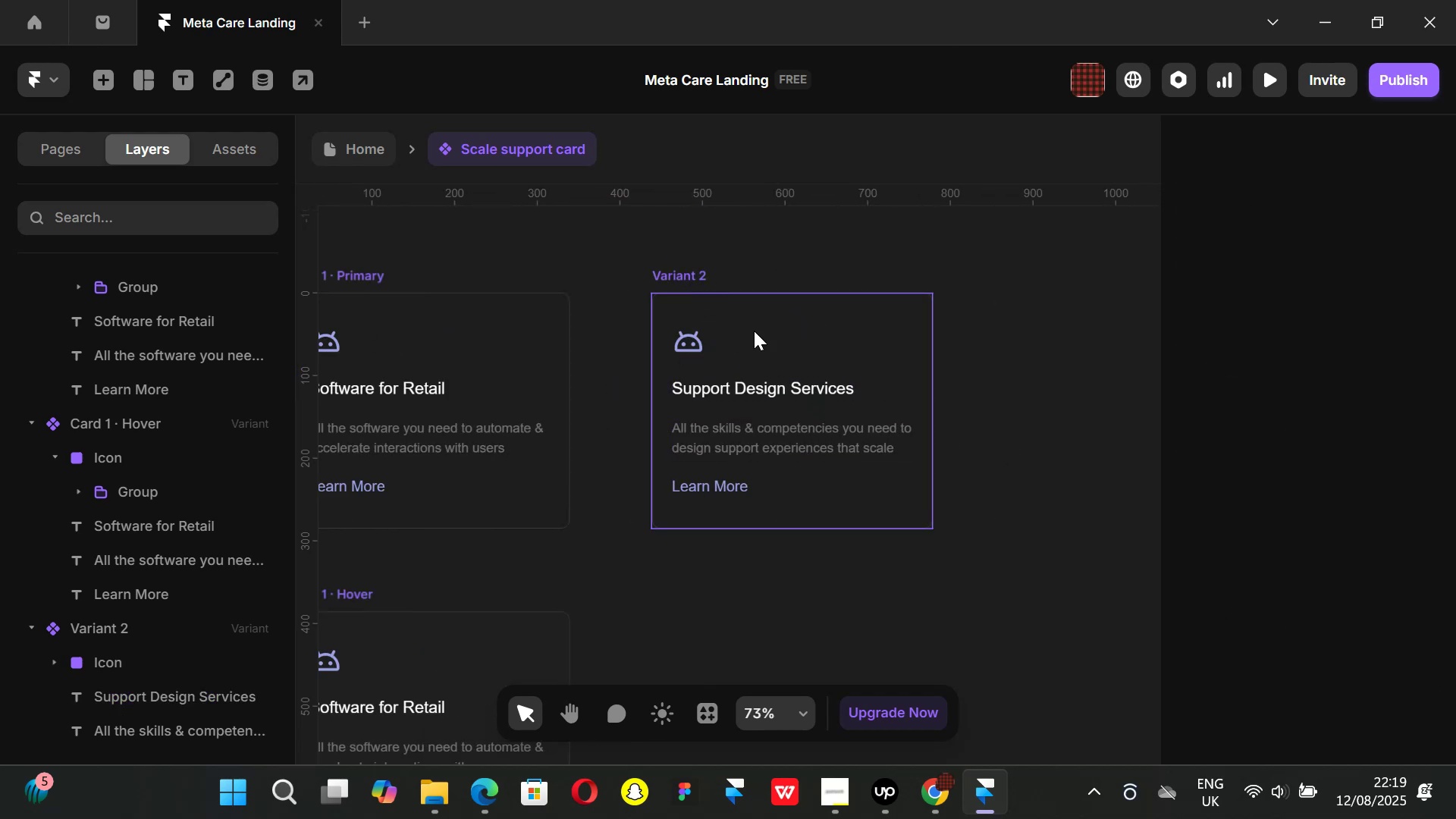 
left_click([938, 808])
 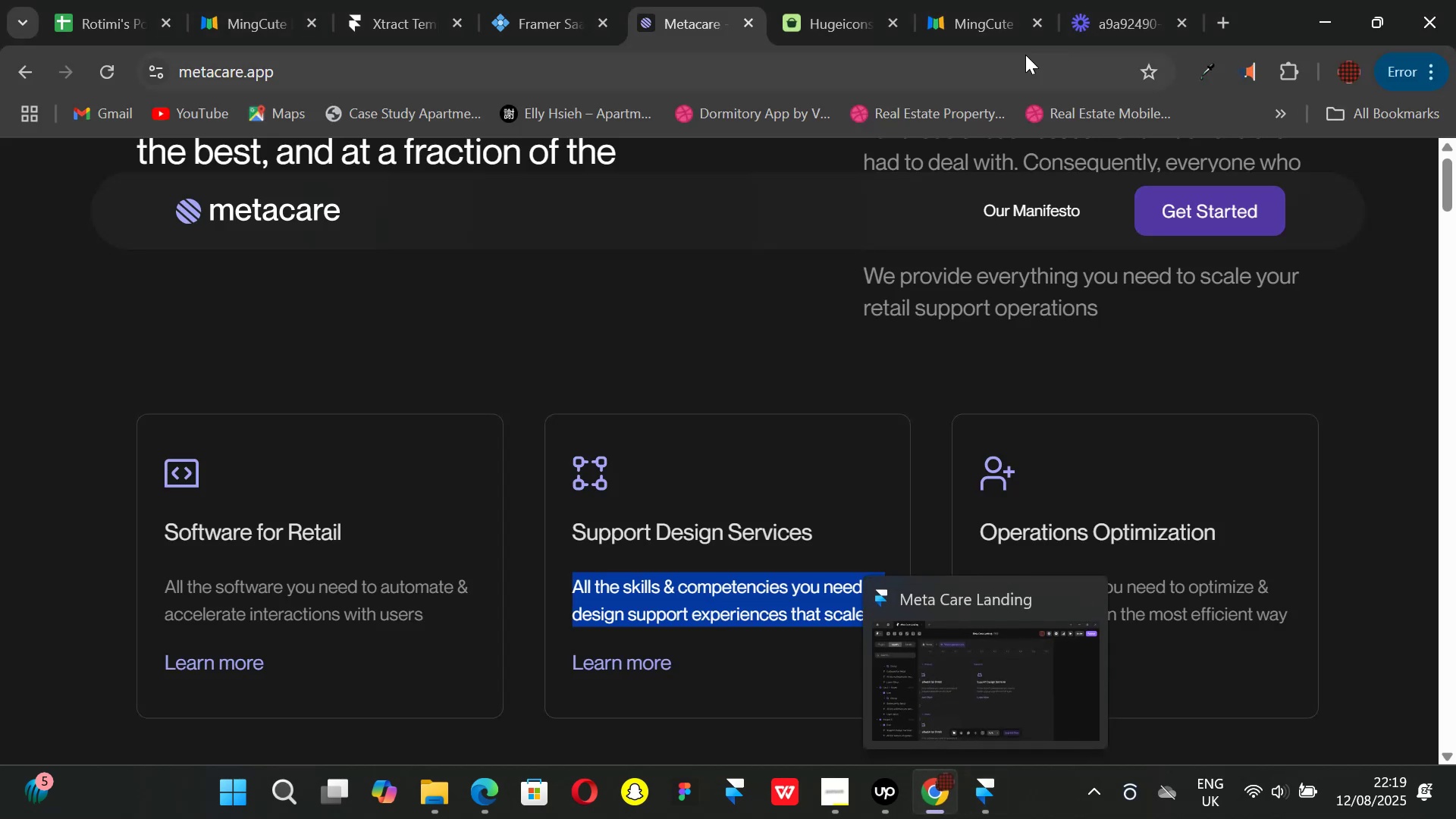 
left_click([988, 27])
 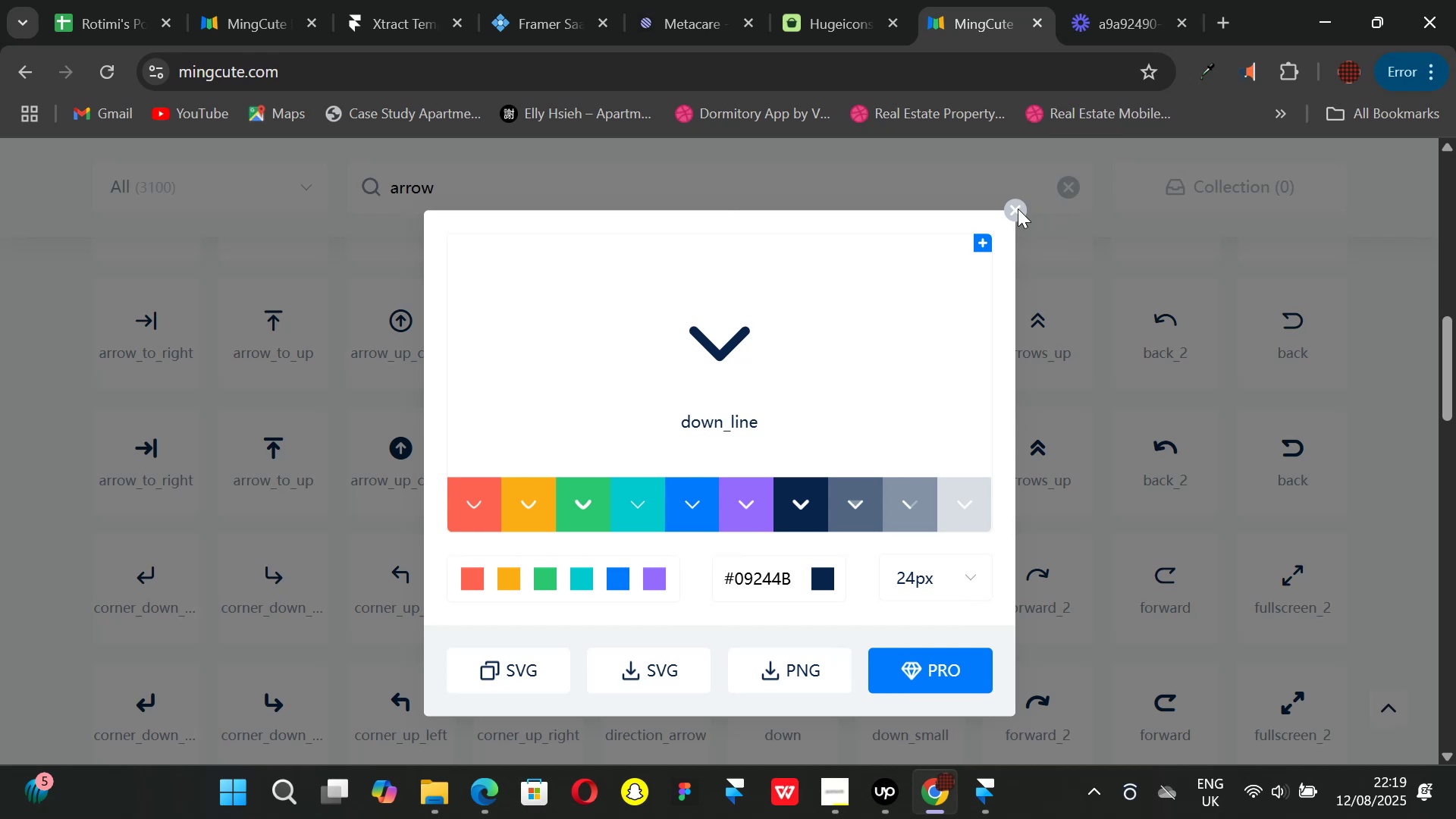 
left_click([1011, 210])
 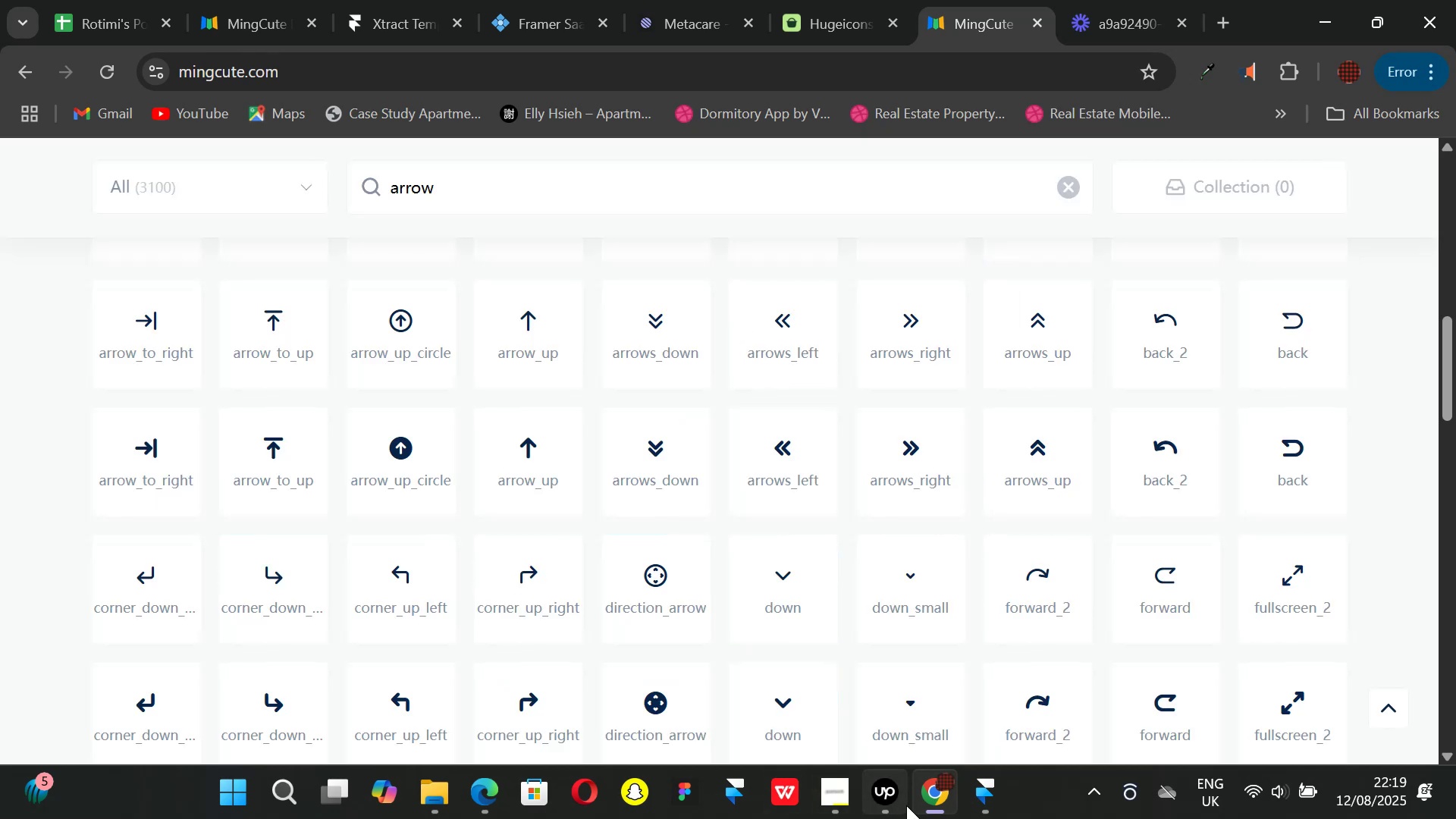 
left_click([900, 803])
 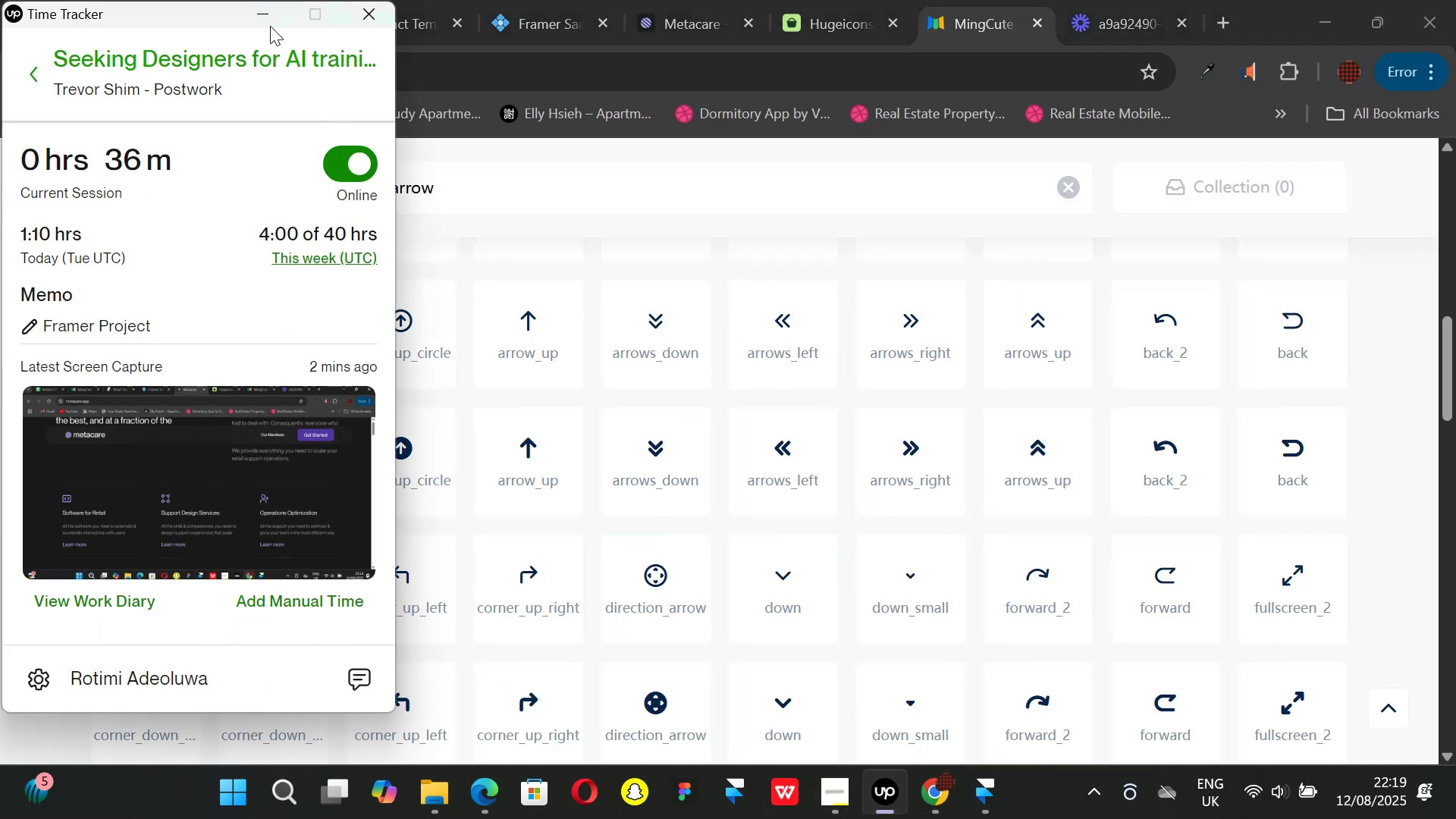 
left_click([267, 18])
 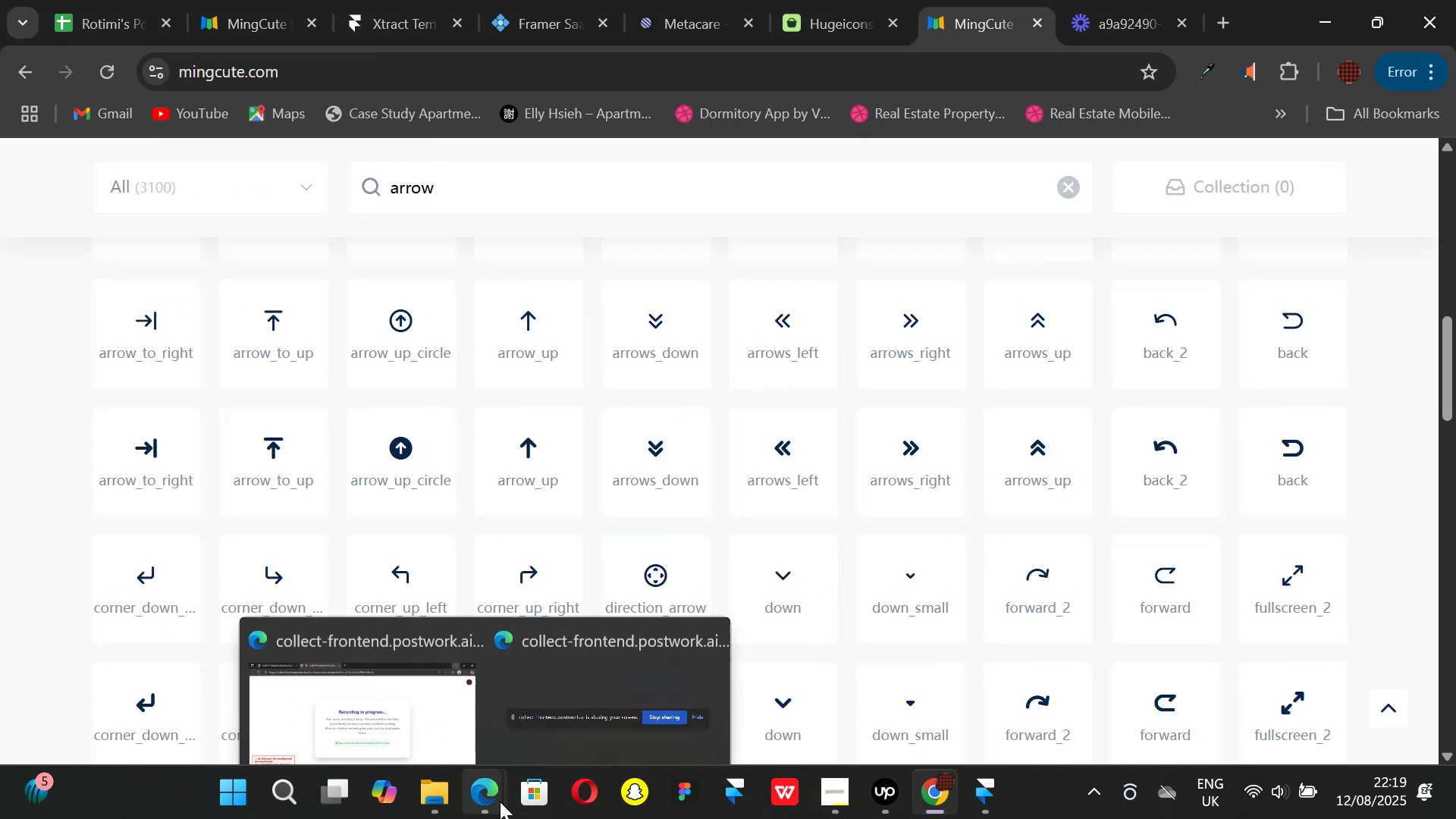 
left_click([384, 689])
 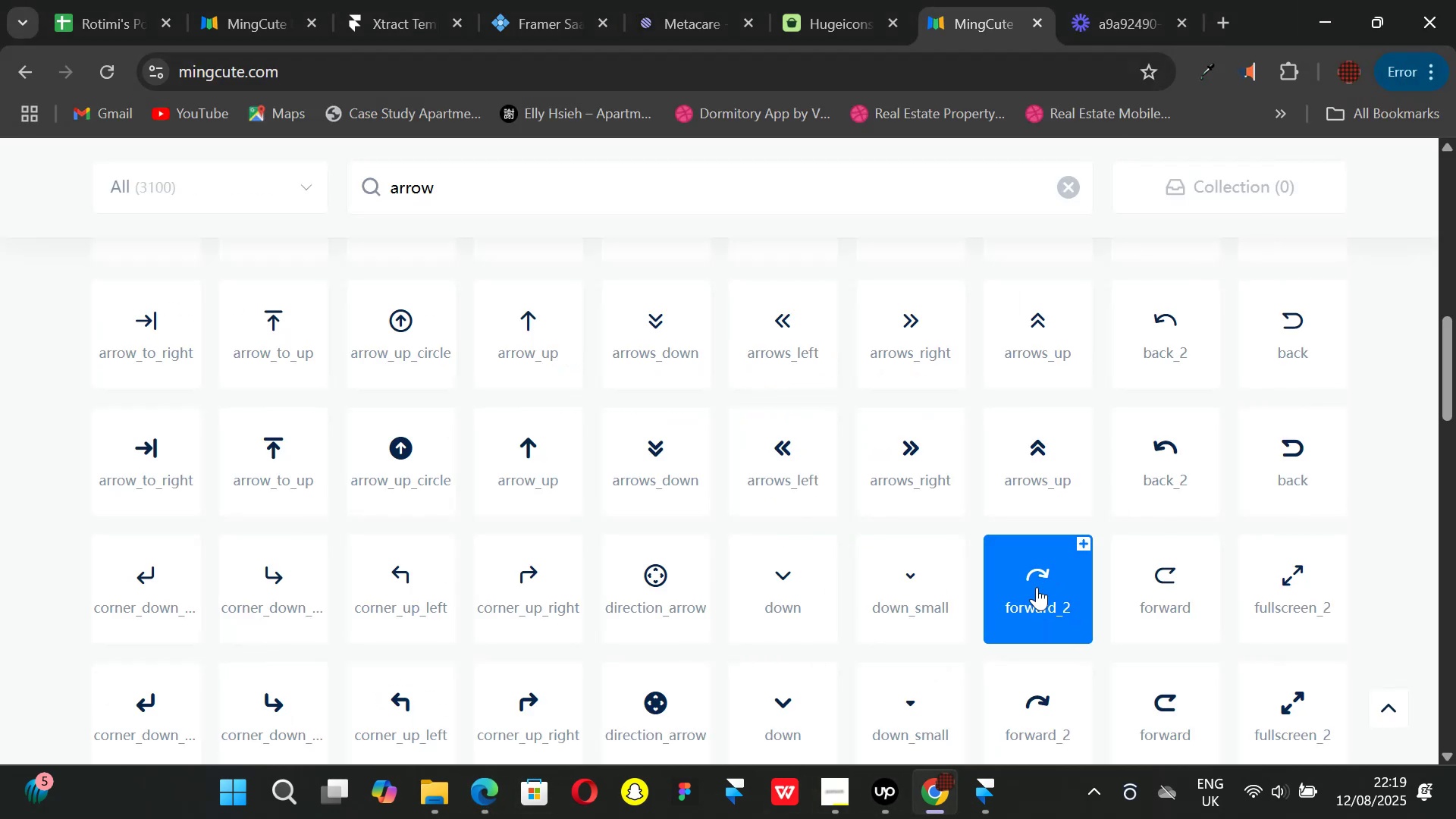 
left_click([517, 176])
 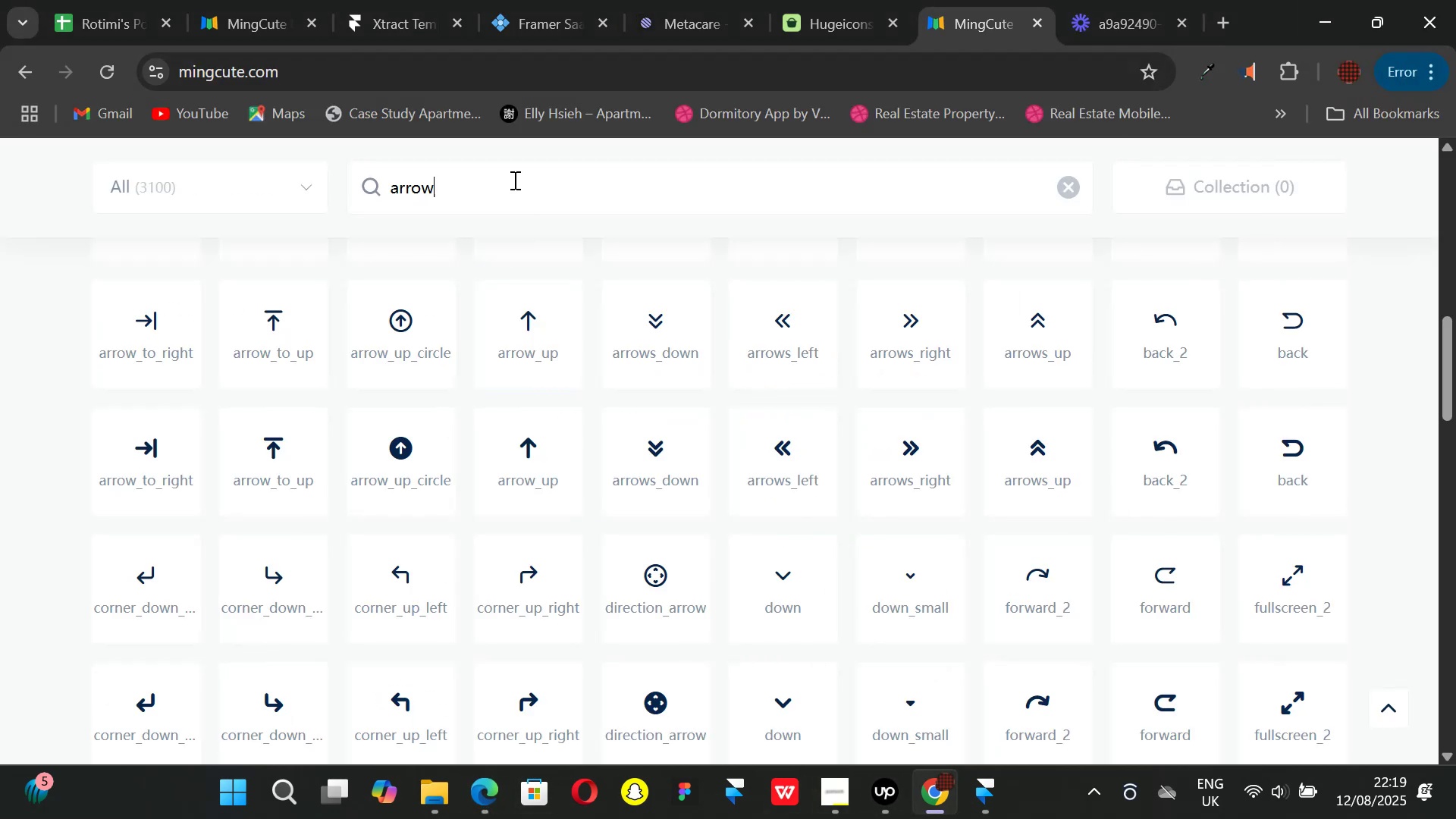 
key(Backspace)
key(Backspace)
key(Backspace)
key(Backspace)
key(Backspace)
key(Backspace)
key(Backspace)
type(design)
 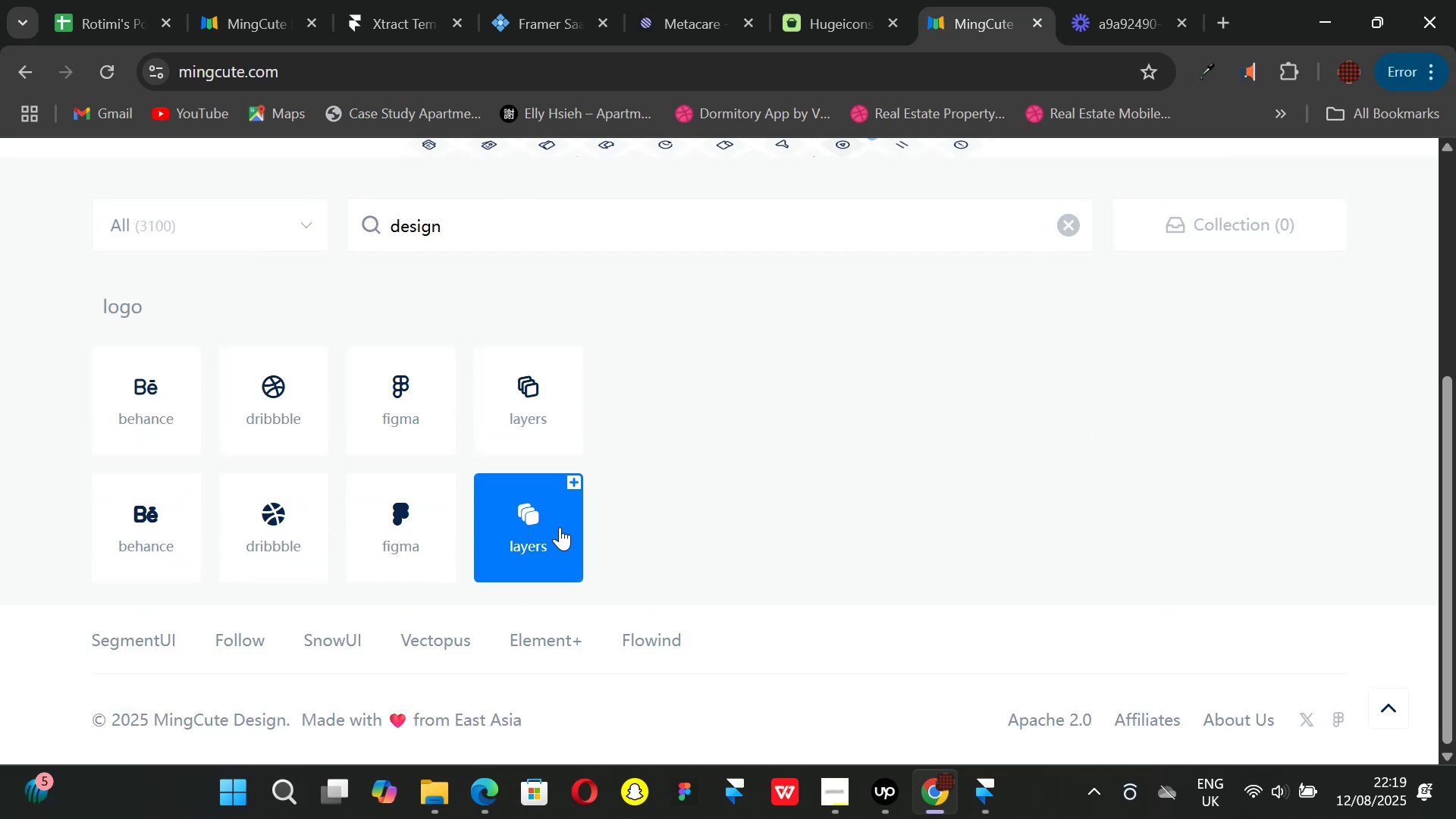 
key(Backspace)
key(Backspace)
key(Backspace)
key(Backspace)
key(Backspace)
key(Backspace)
key(Backspace)
type(progr)
 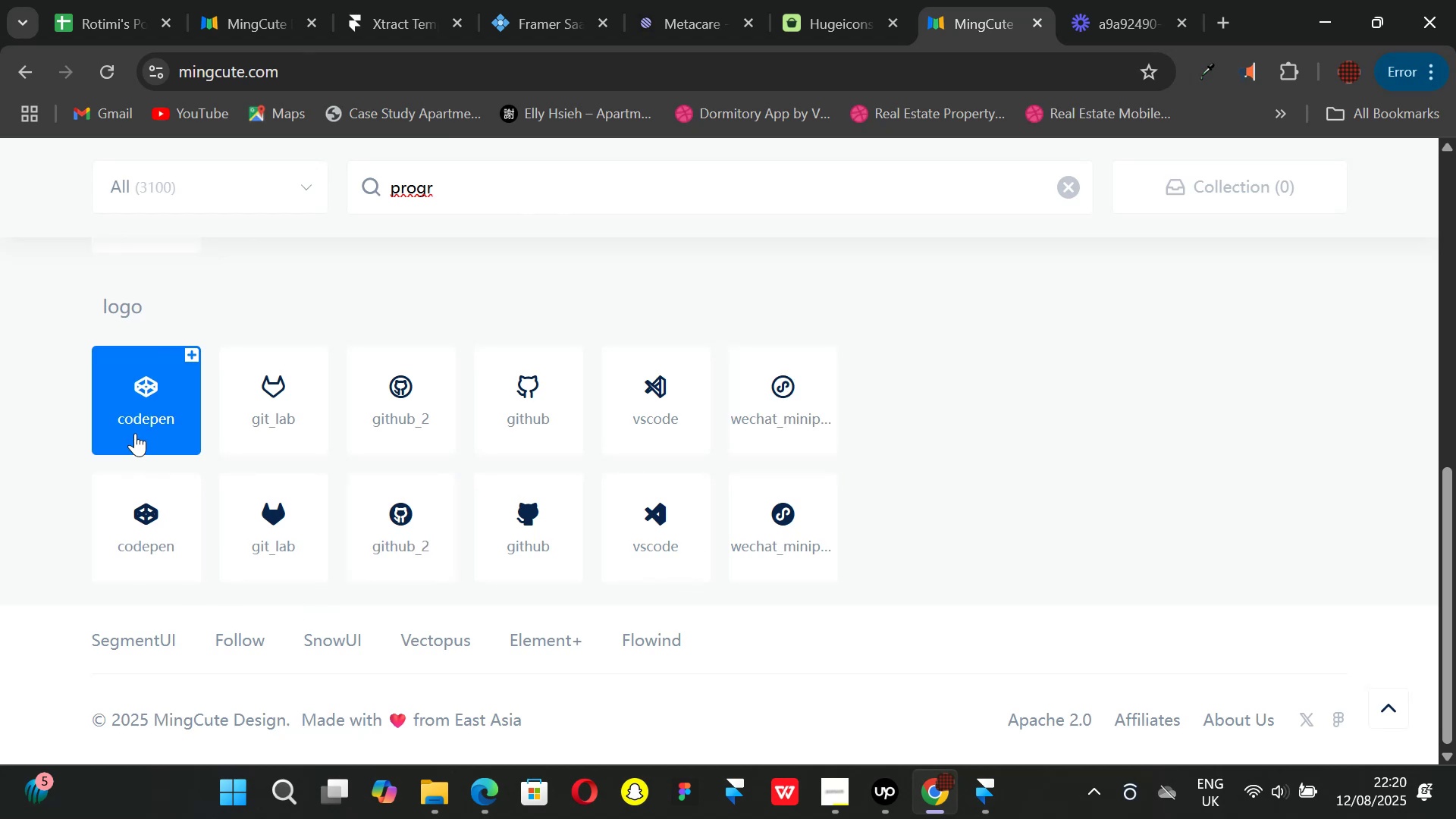 
wait(5.27)
 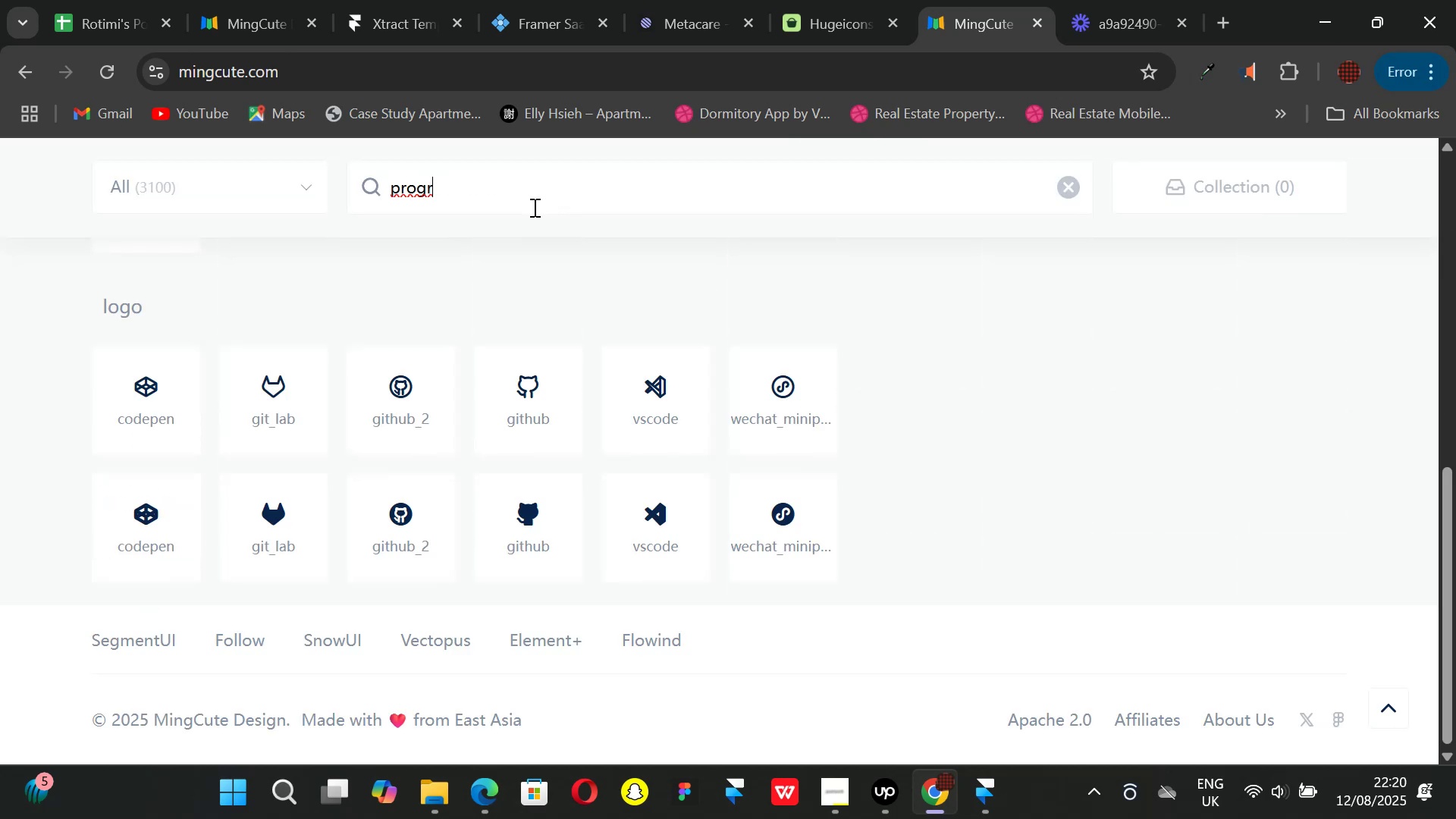 
left_click([789, 430])
 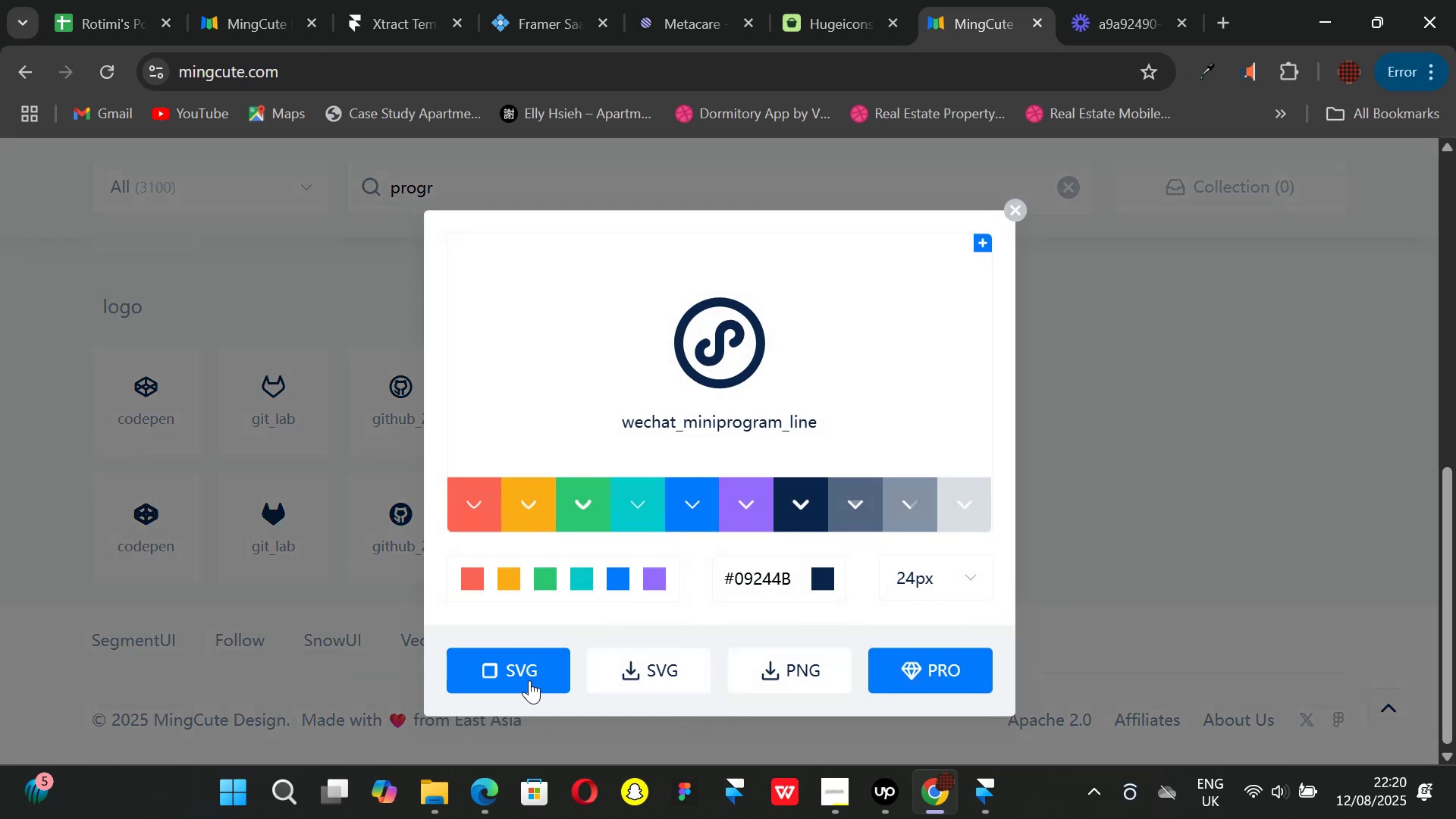 
left_click([529, 677])
 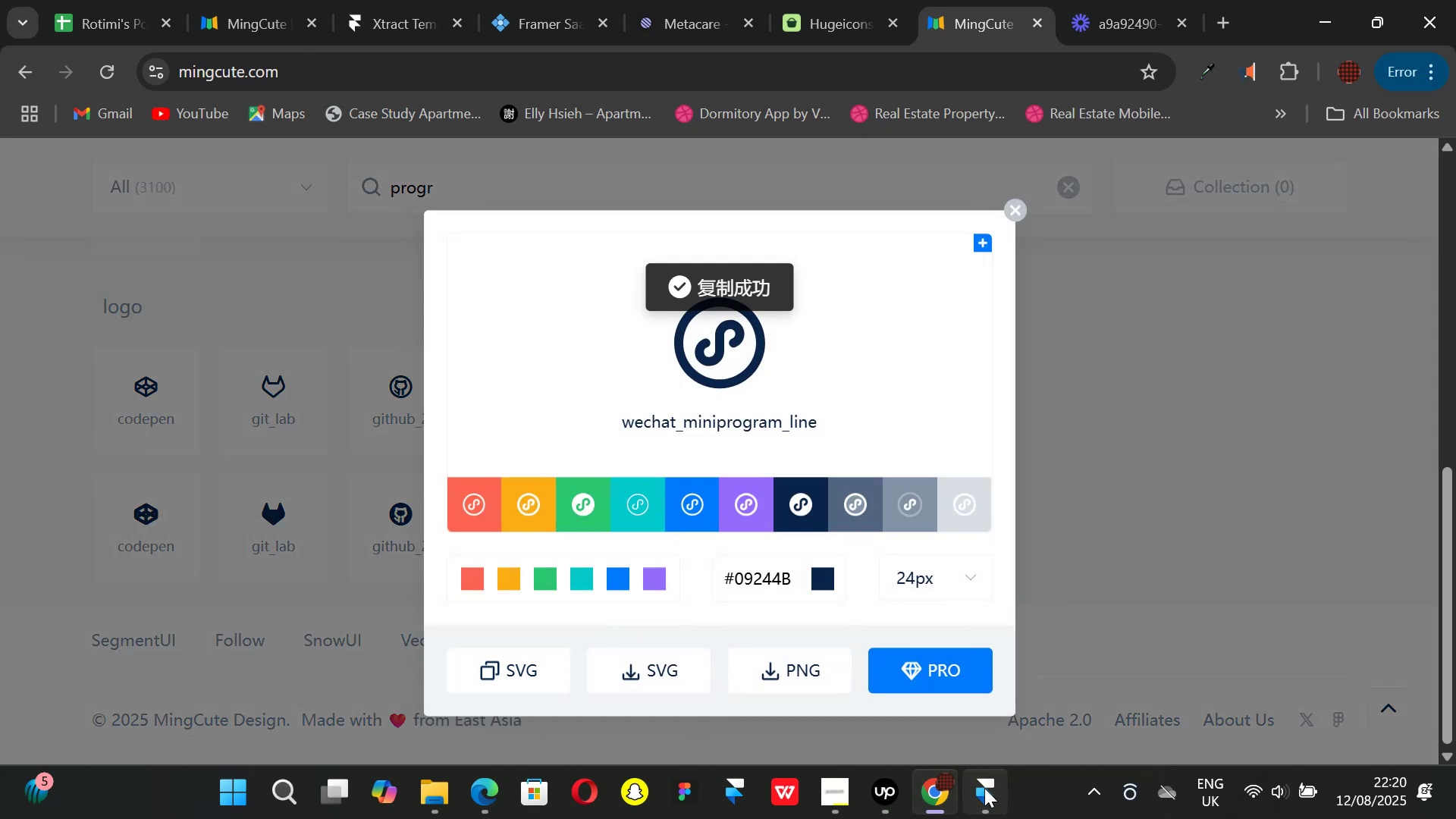 
left_click([984, 788])
 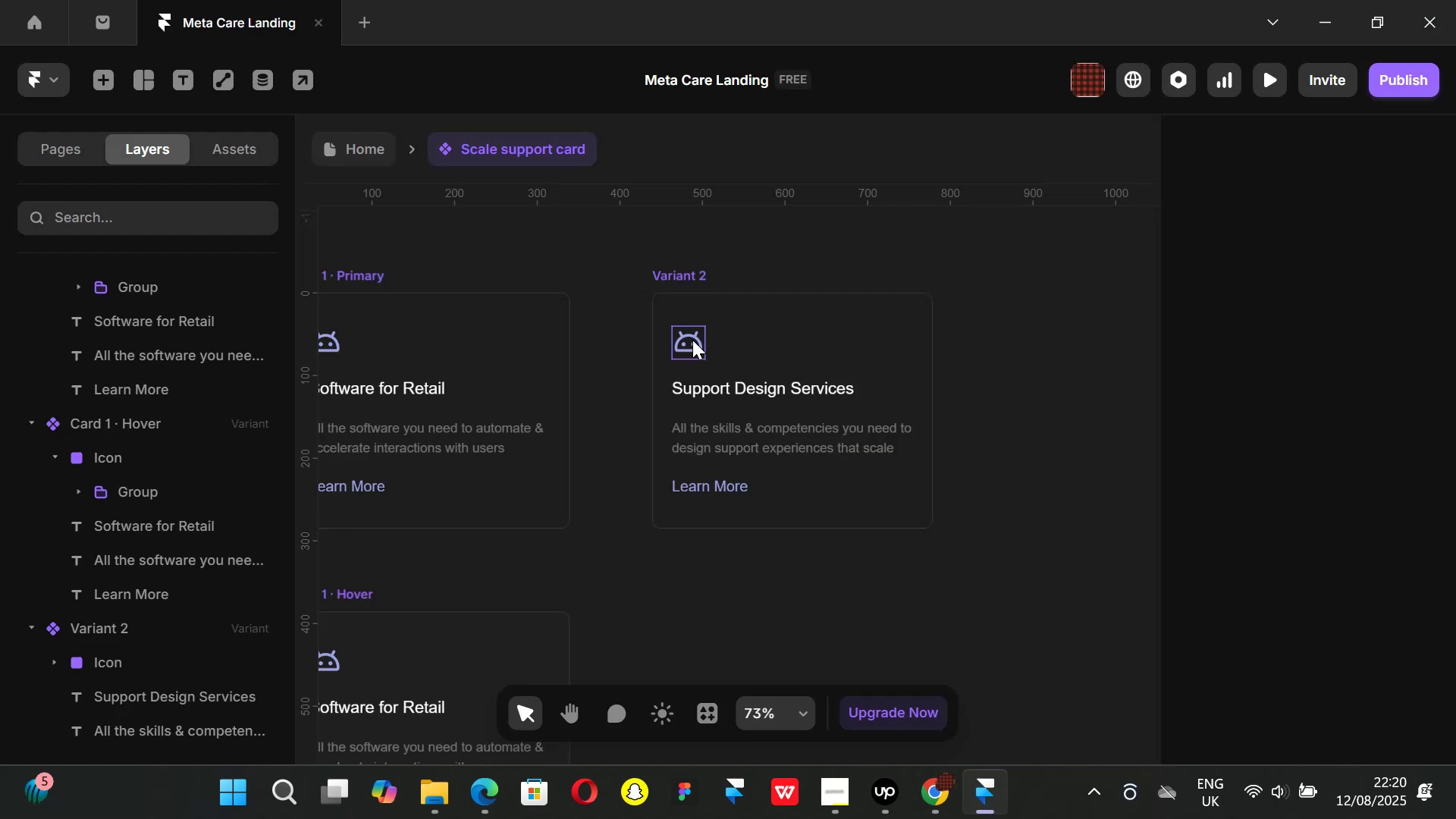 
left_click([692, 337])
 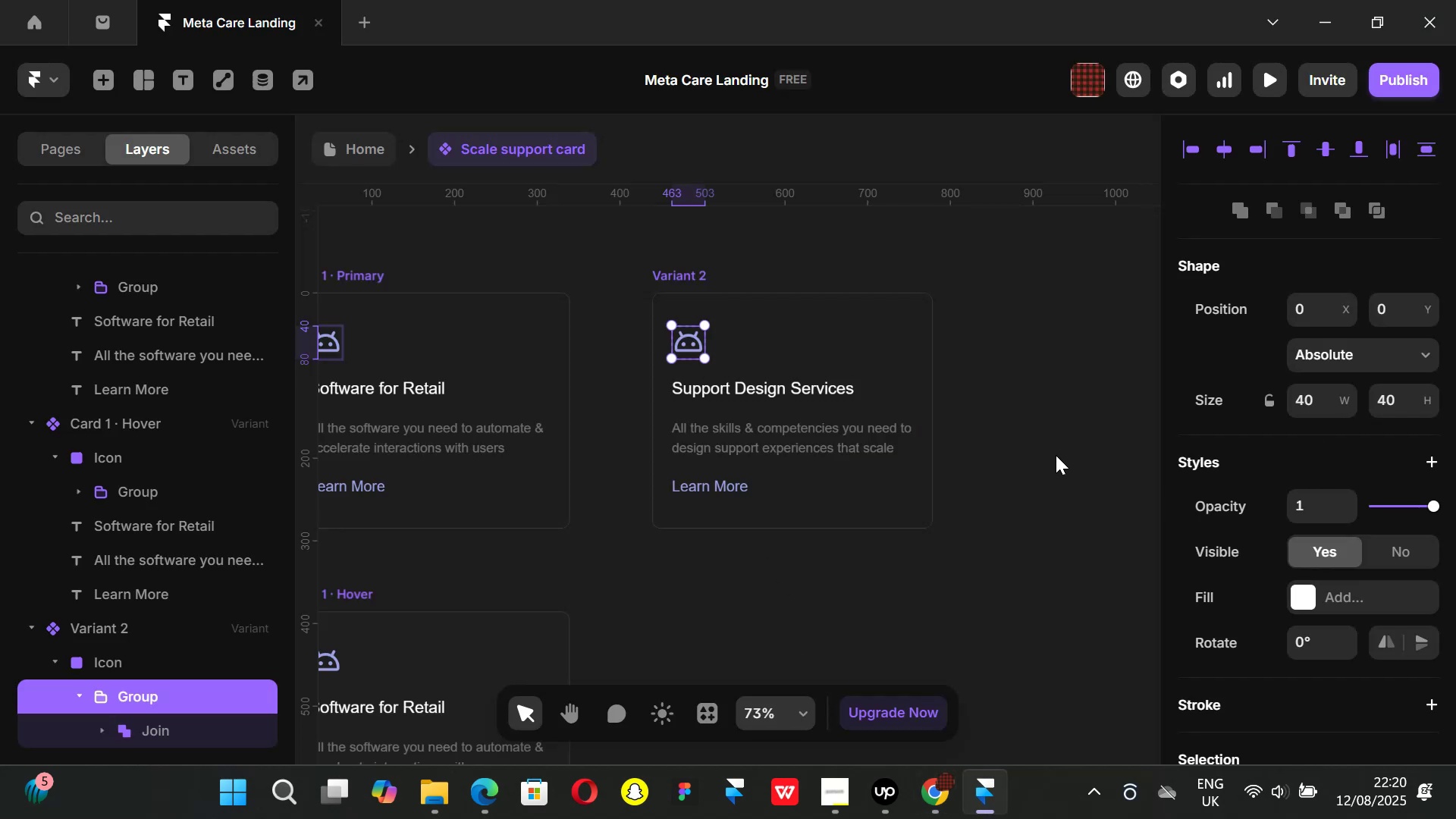 
key(Backspace)
 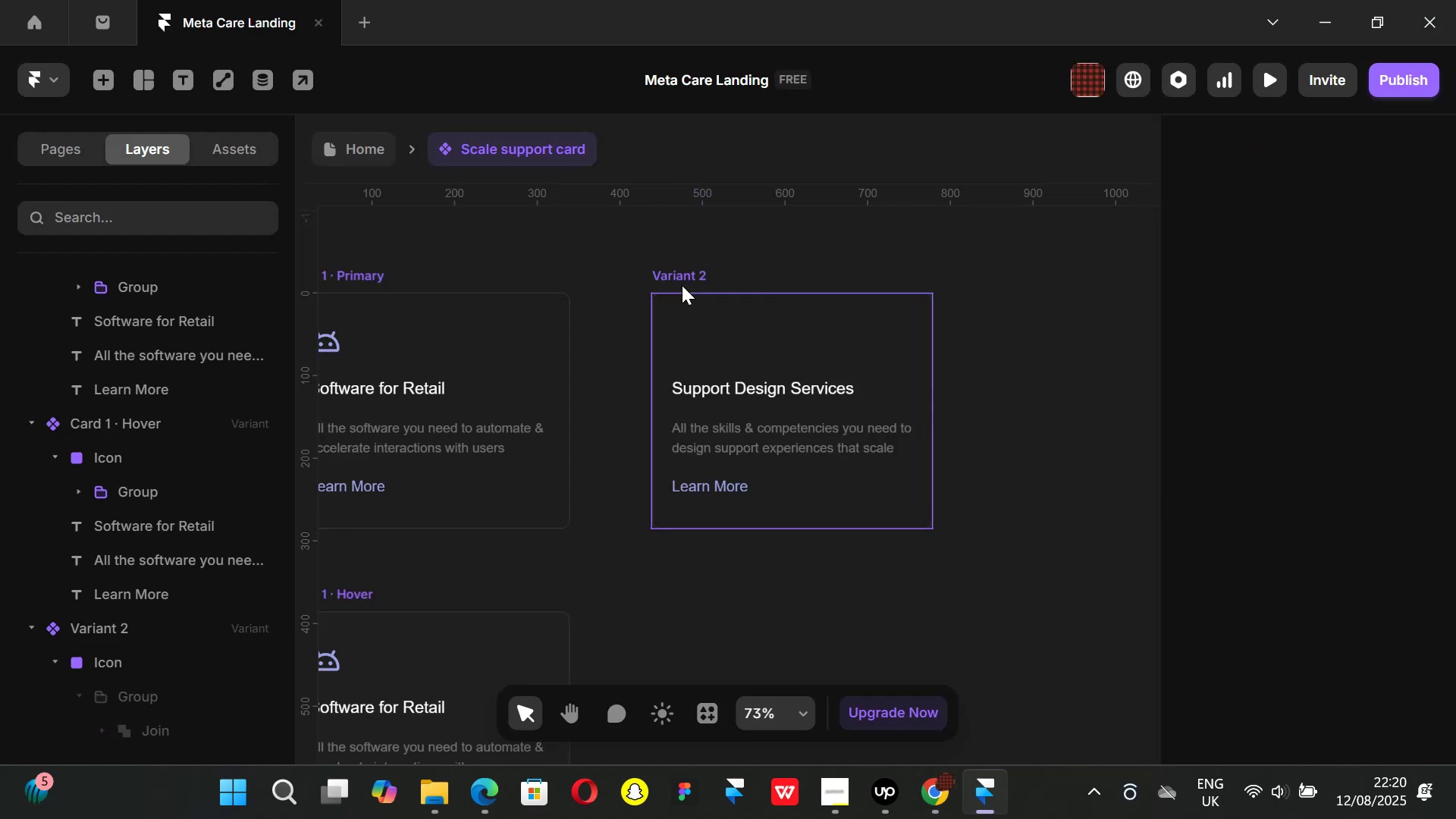 
left_click([682, 285])
 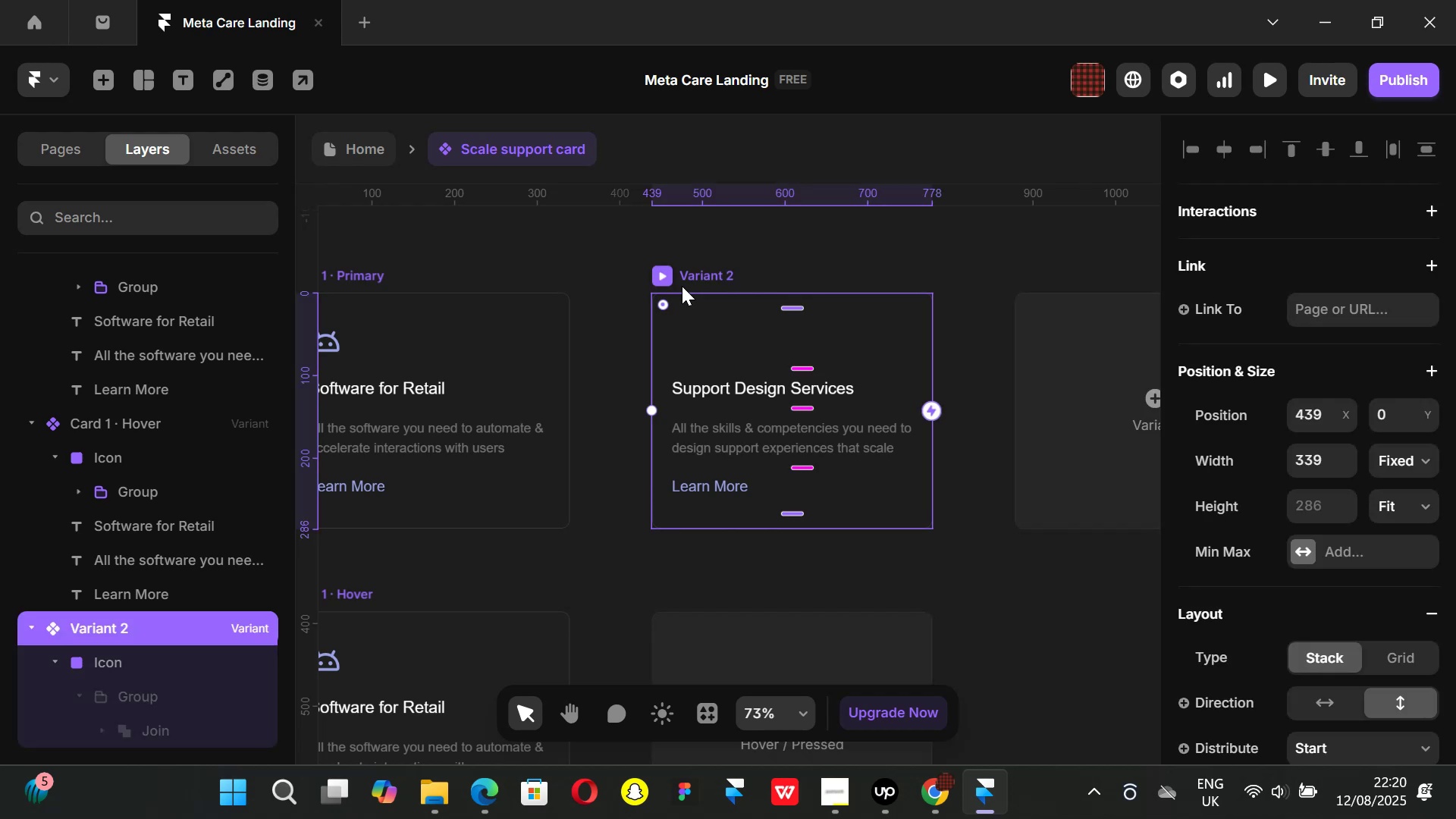 
key(Control+ControlLeft)
 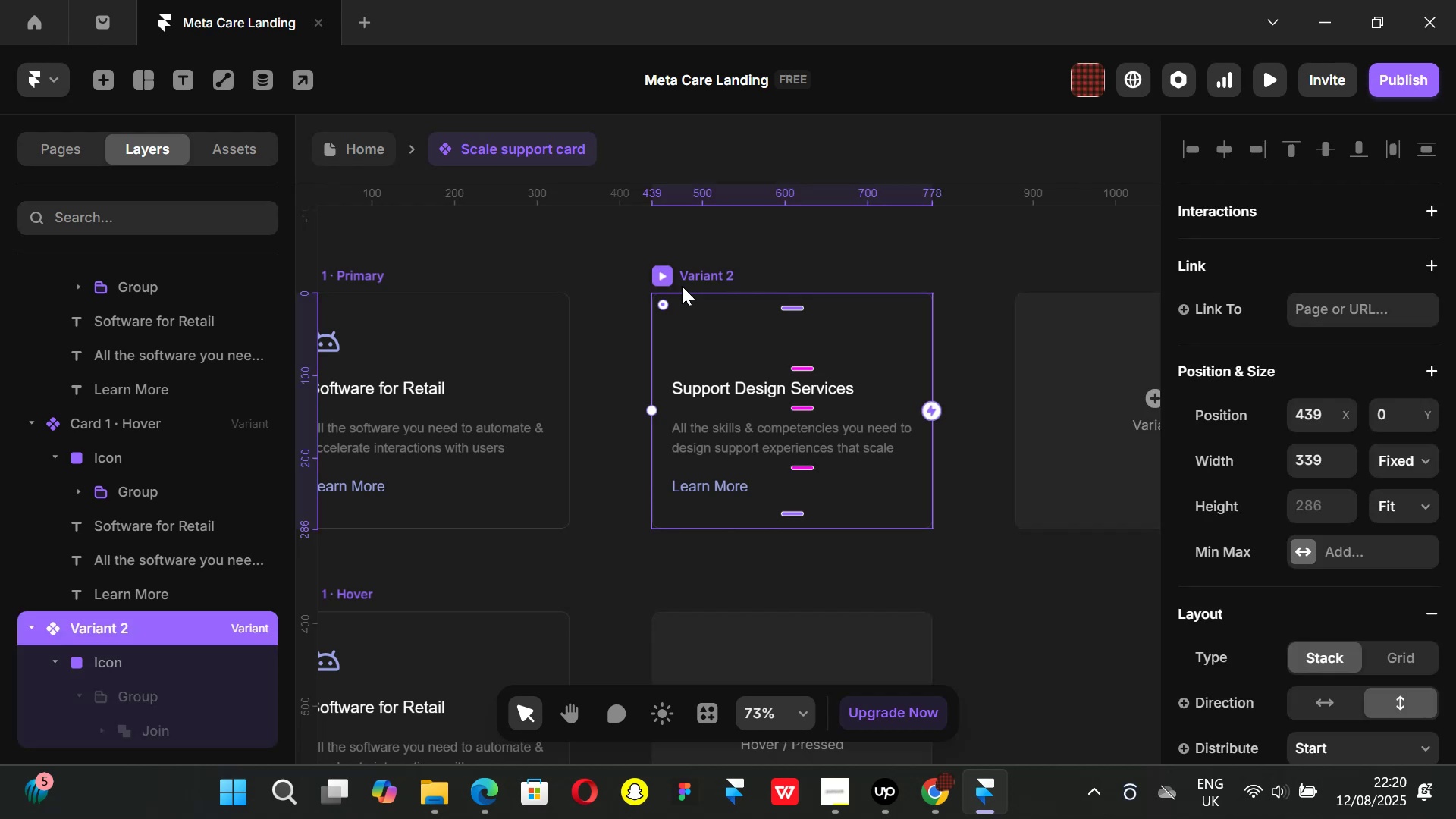 
key(Control+V)
 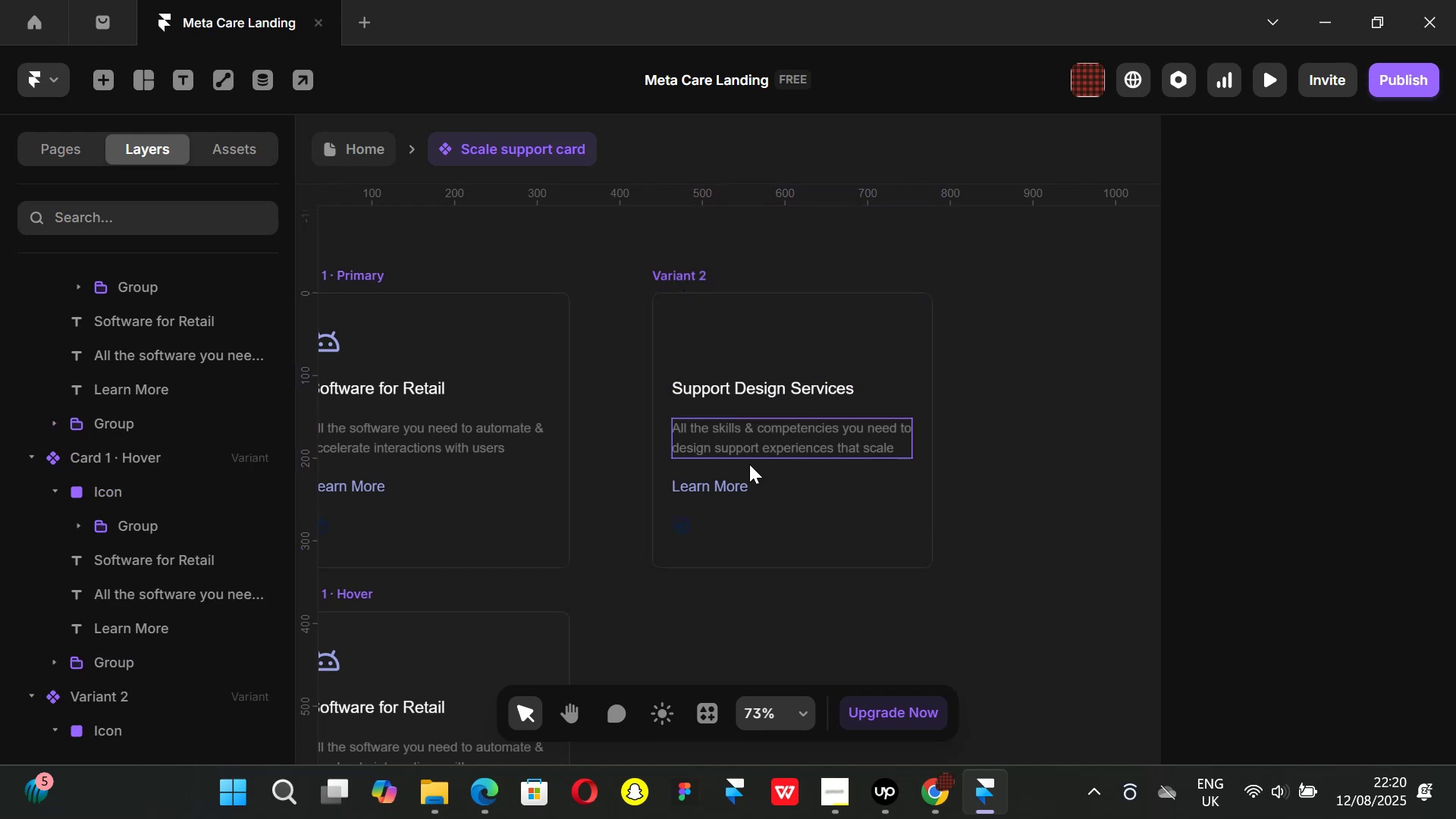 
left_click([677, 532])
 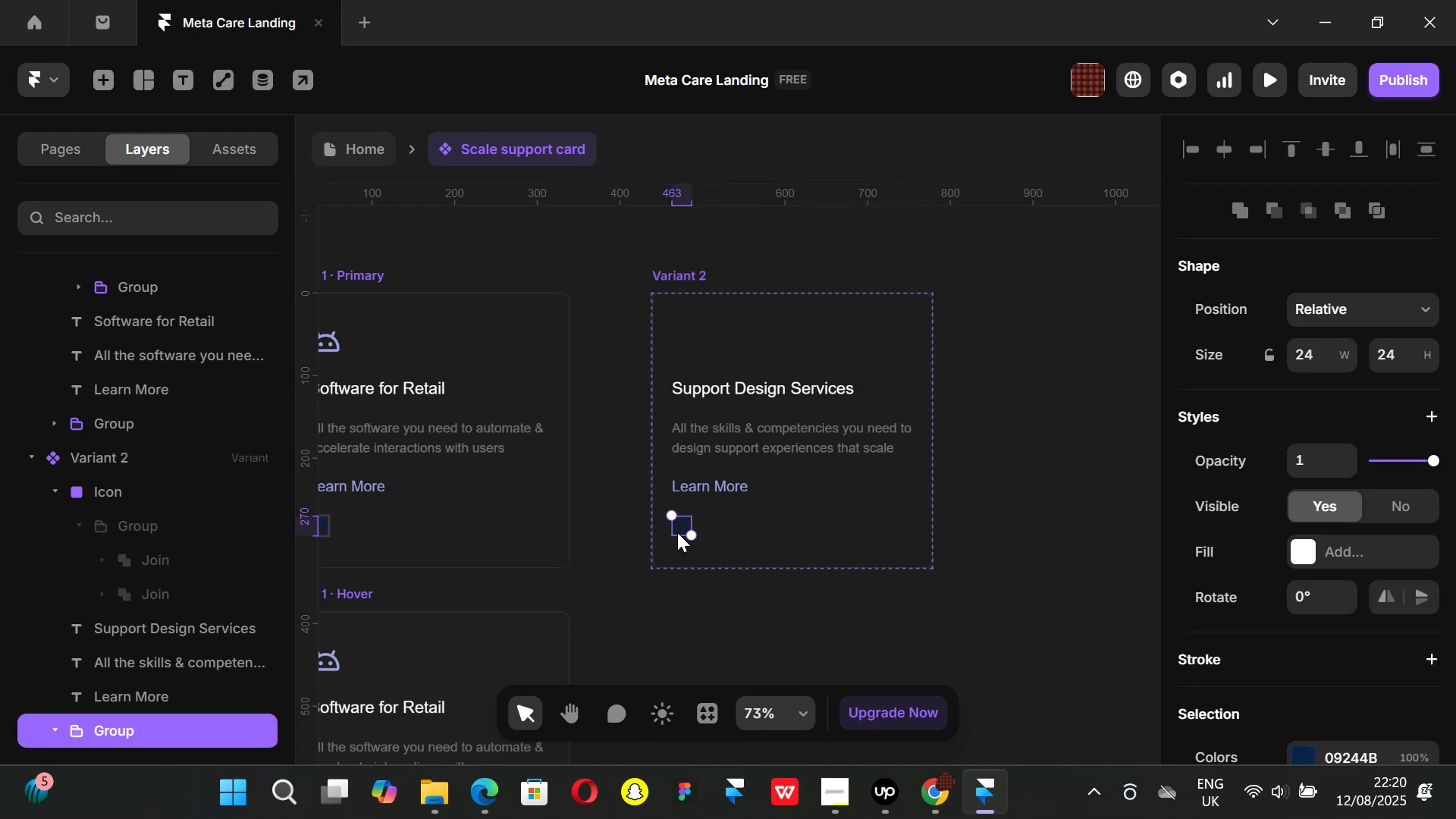 
key(ArrowUp)
 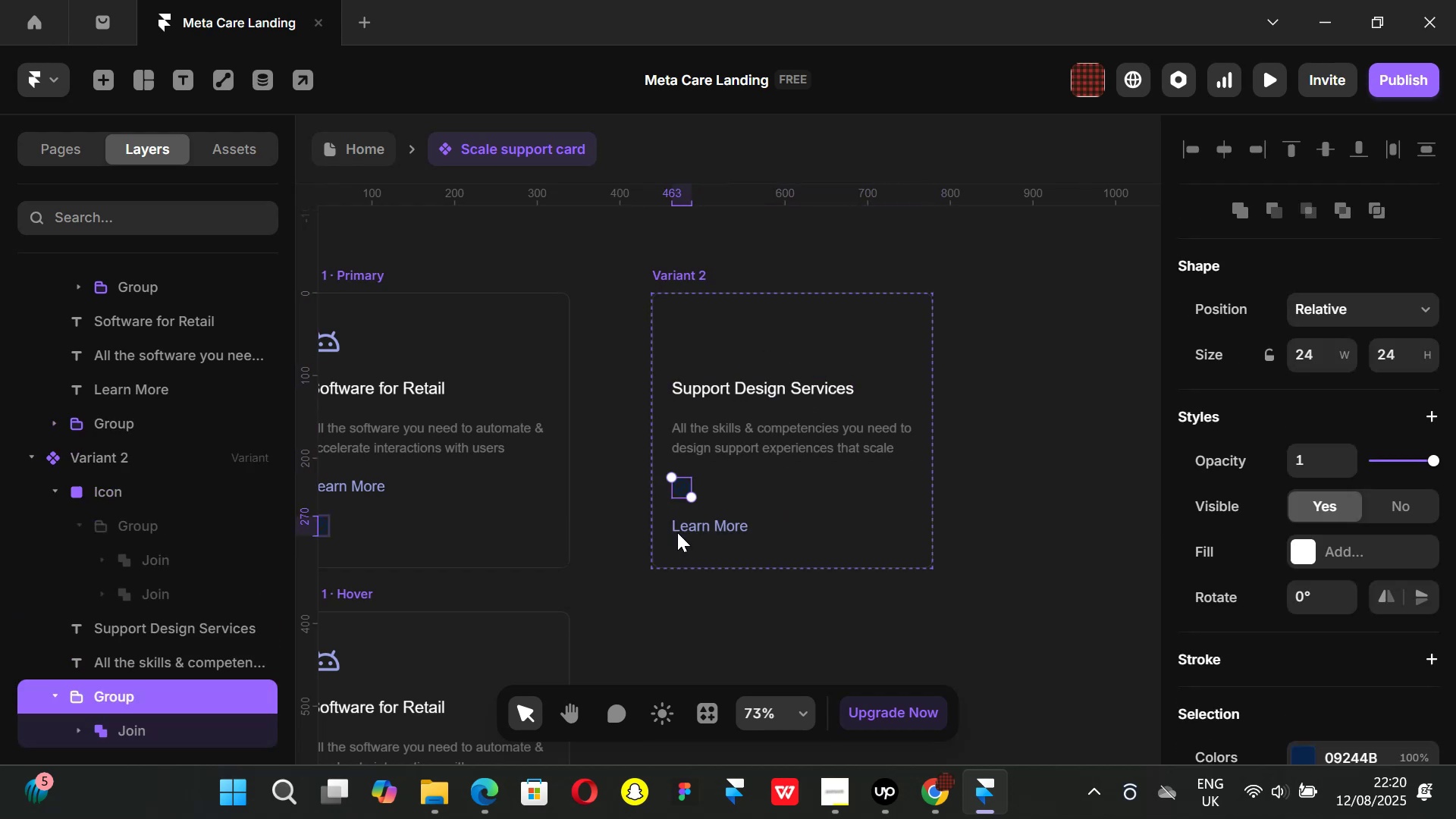 
key(ArrowUp)
 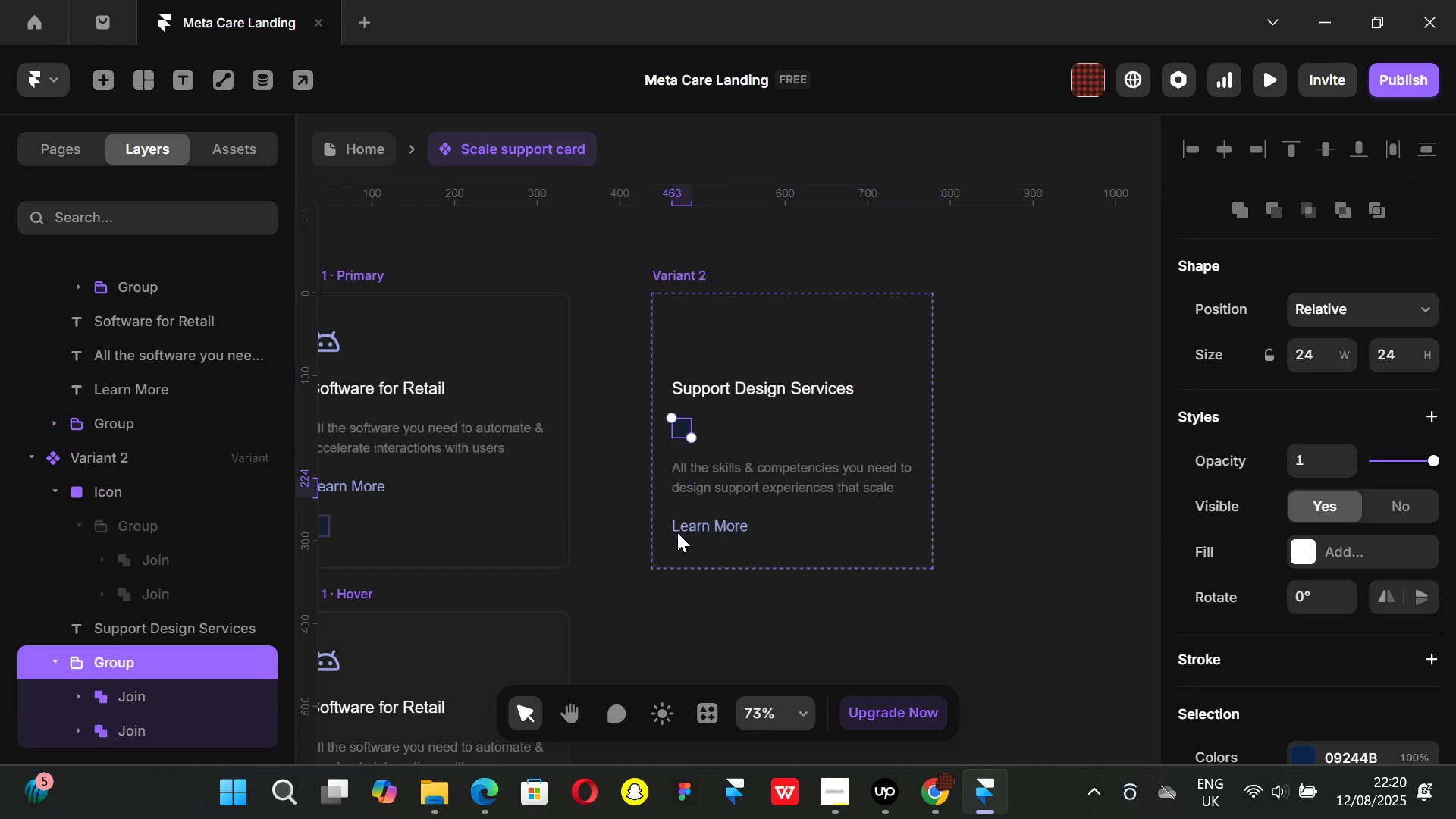 
key(ArrowUp)
 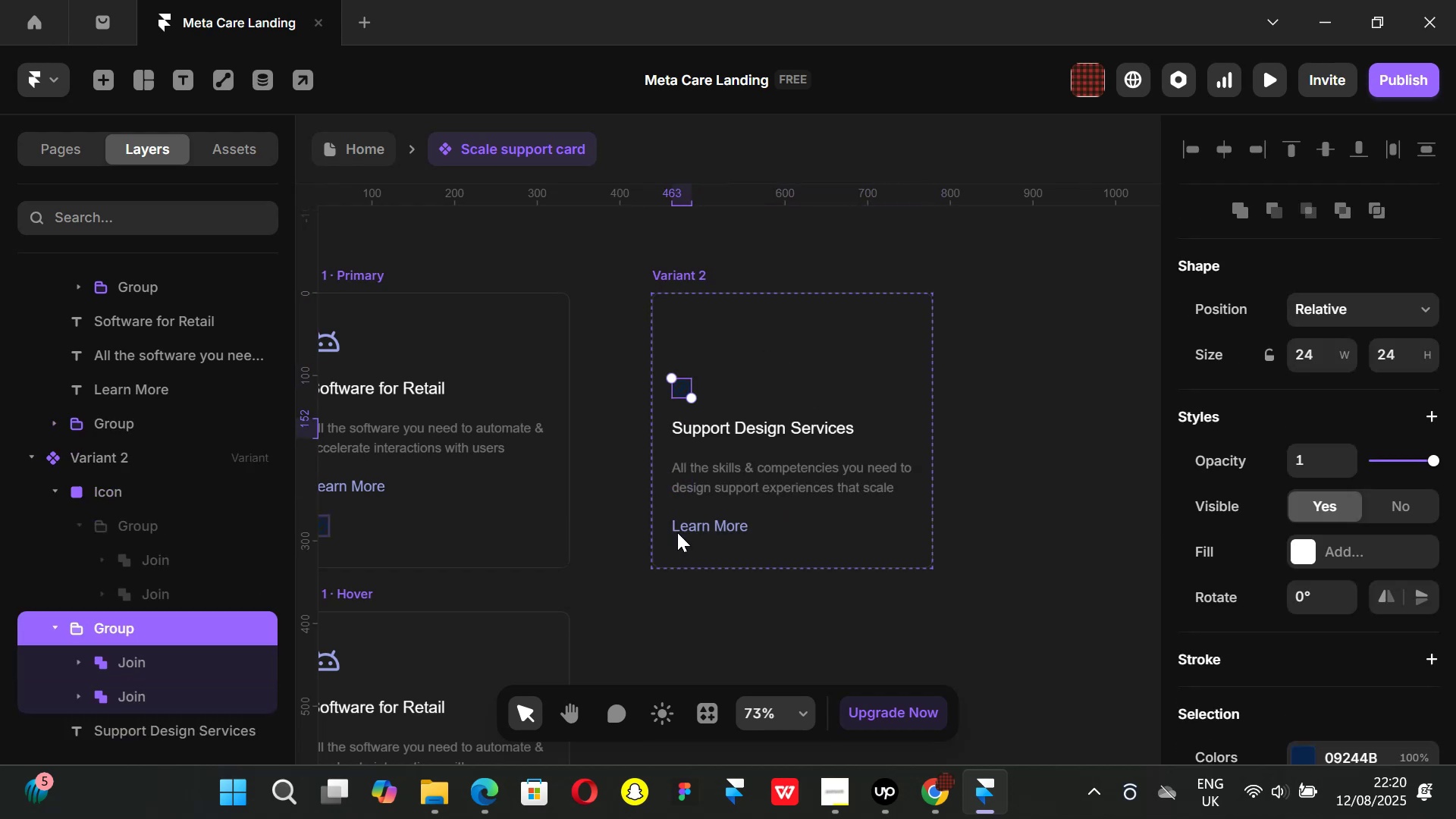 
key(K)
 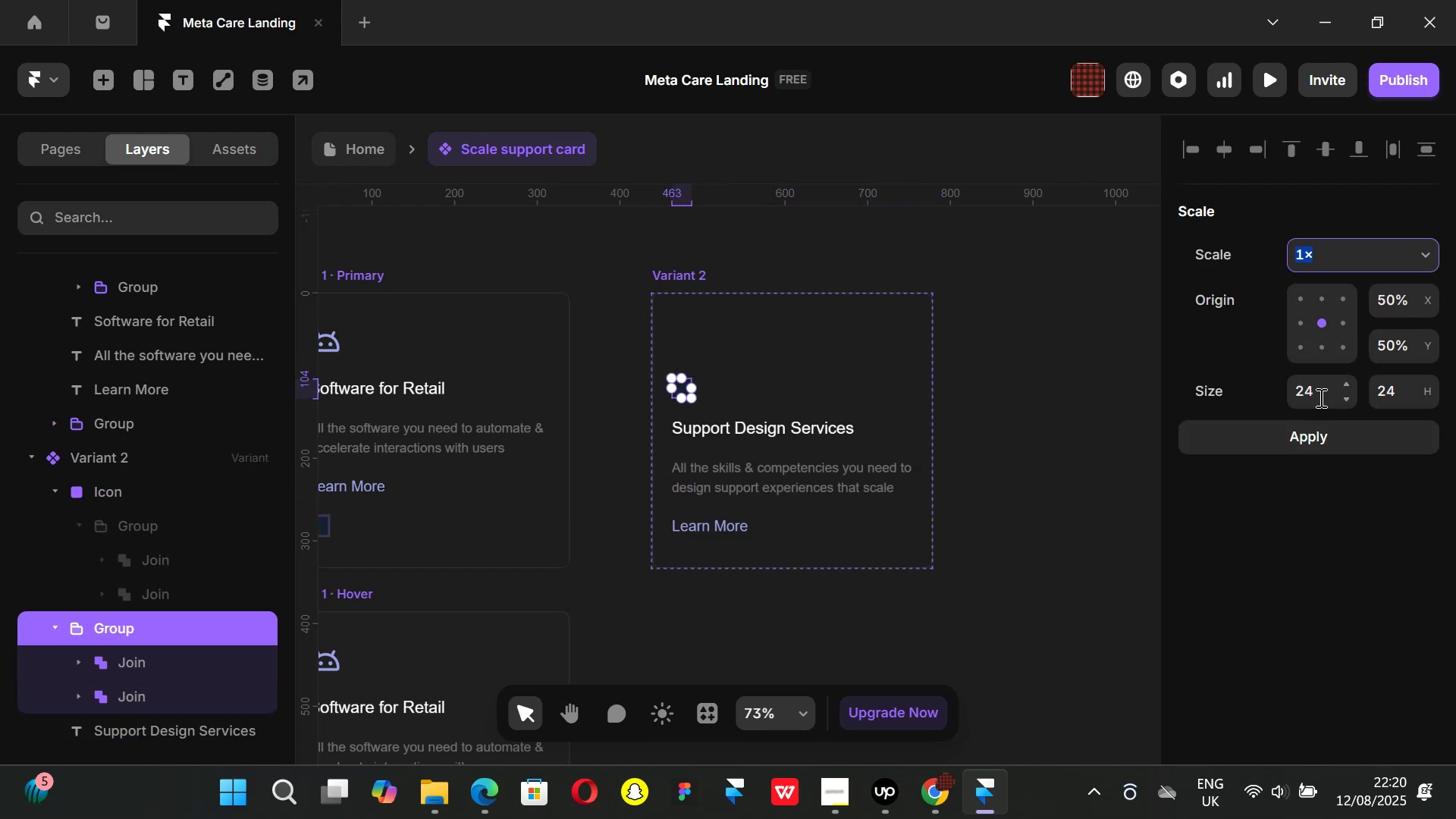 
left_click([1320, 394])
 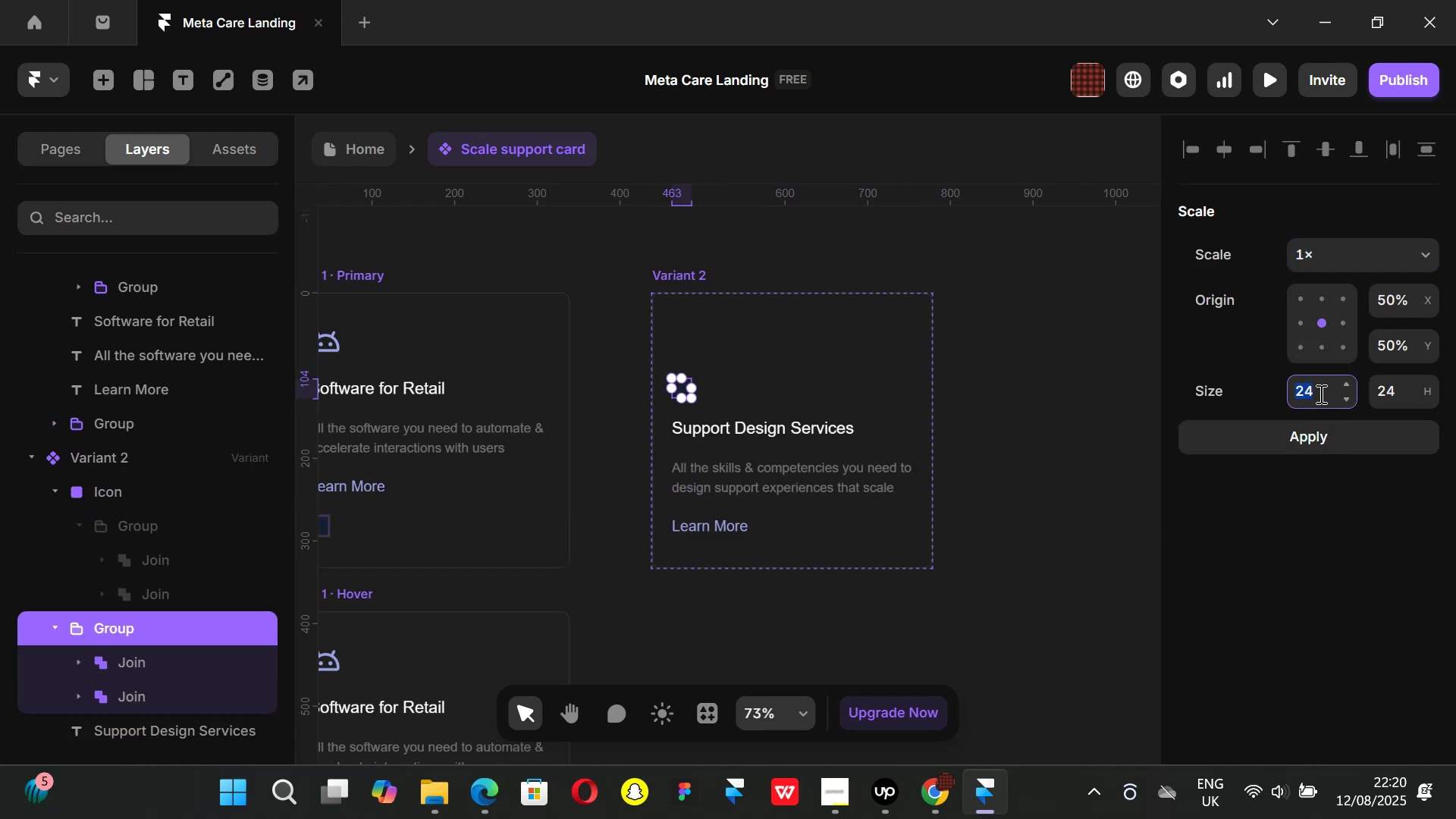 
type(40)
 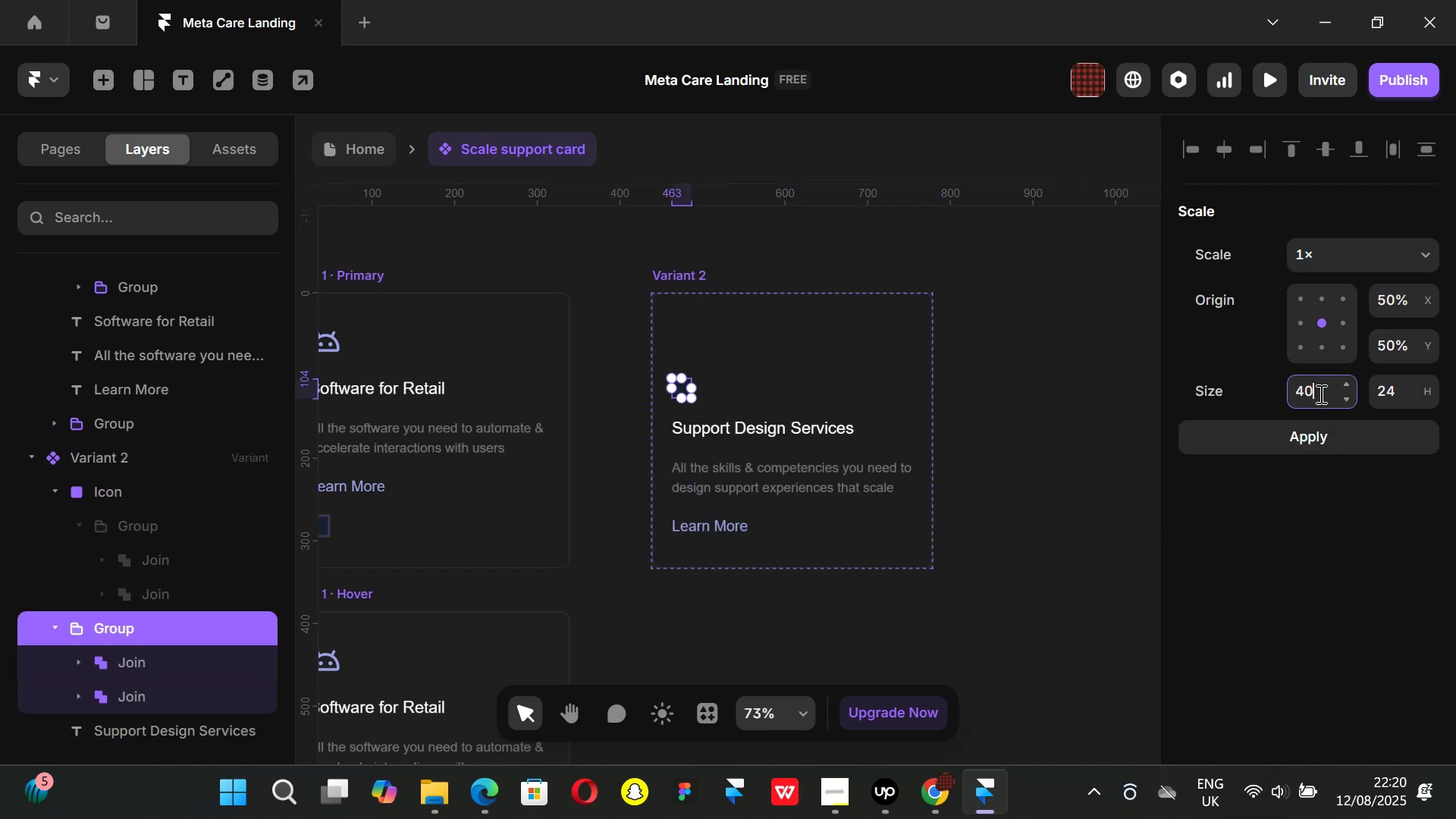 
key(Enter)
 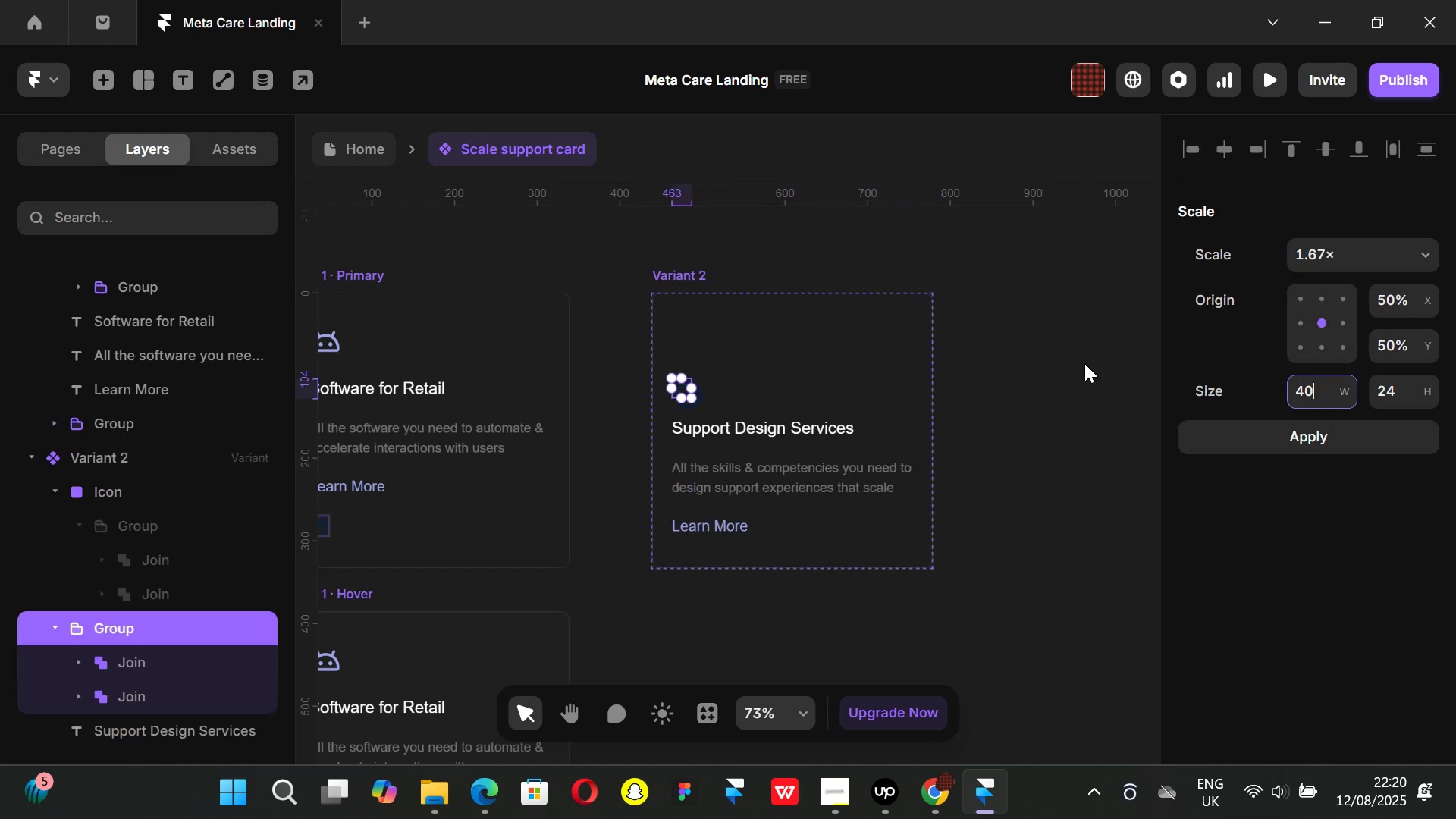 
left_click([1084, 363])
 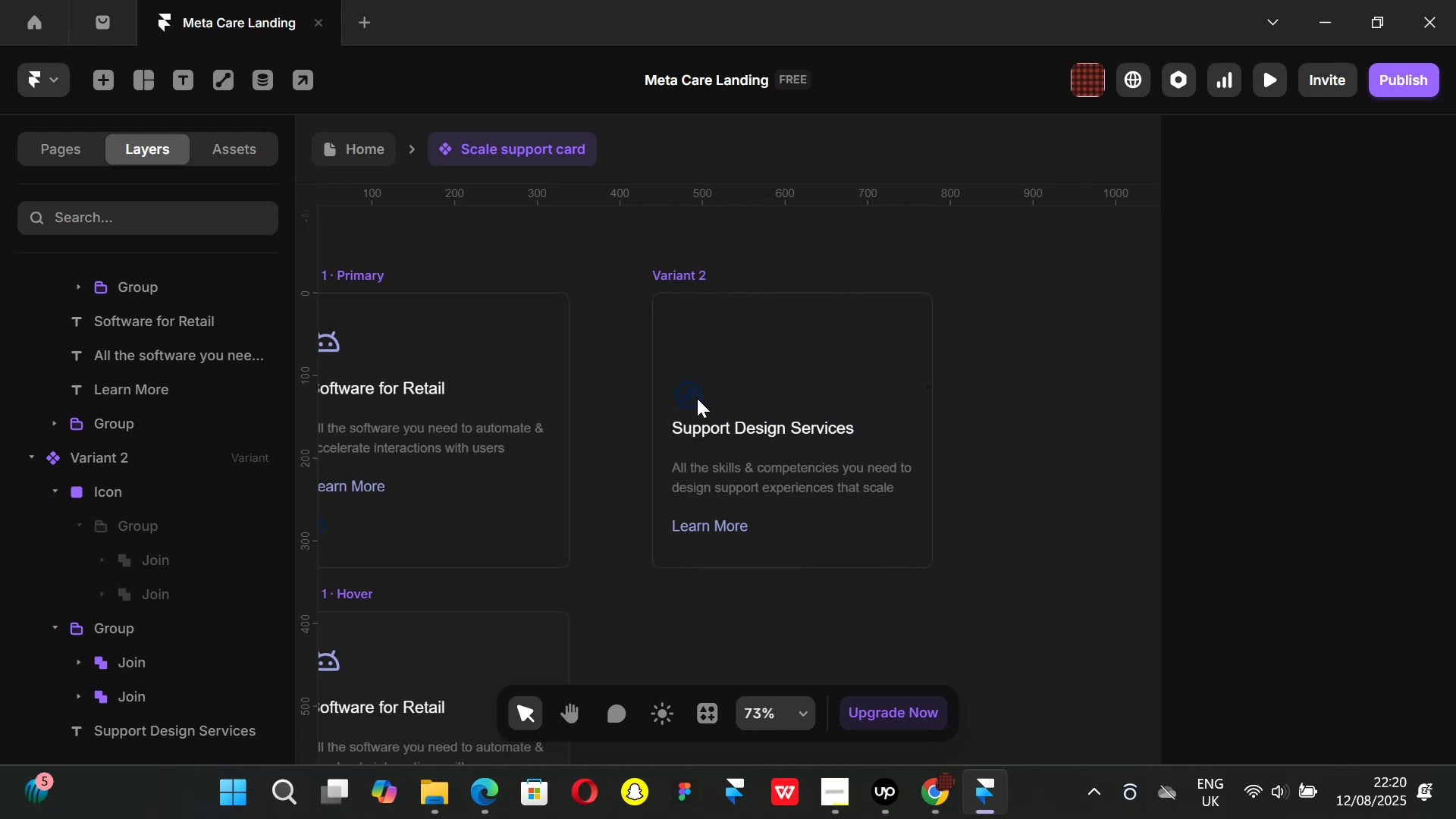 
key(Control+Z)
 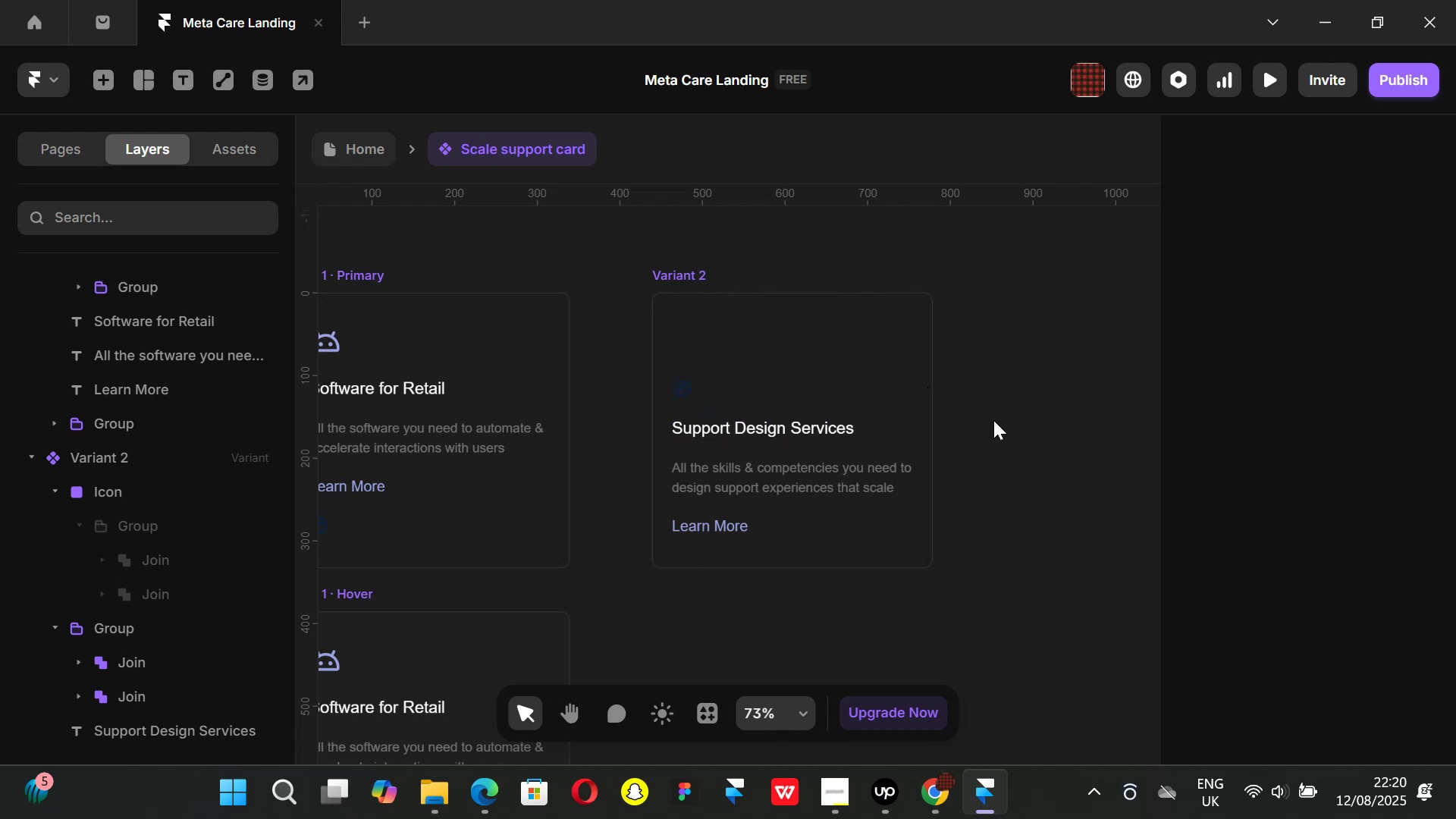 
key(Control+ControlLeft)
 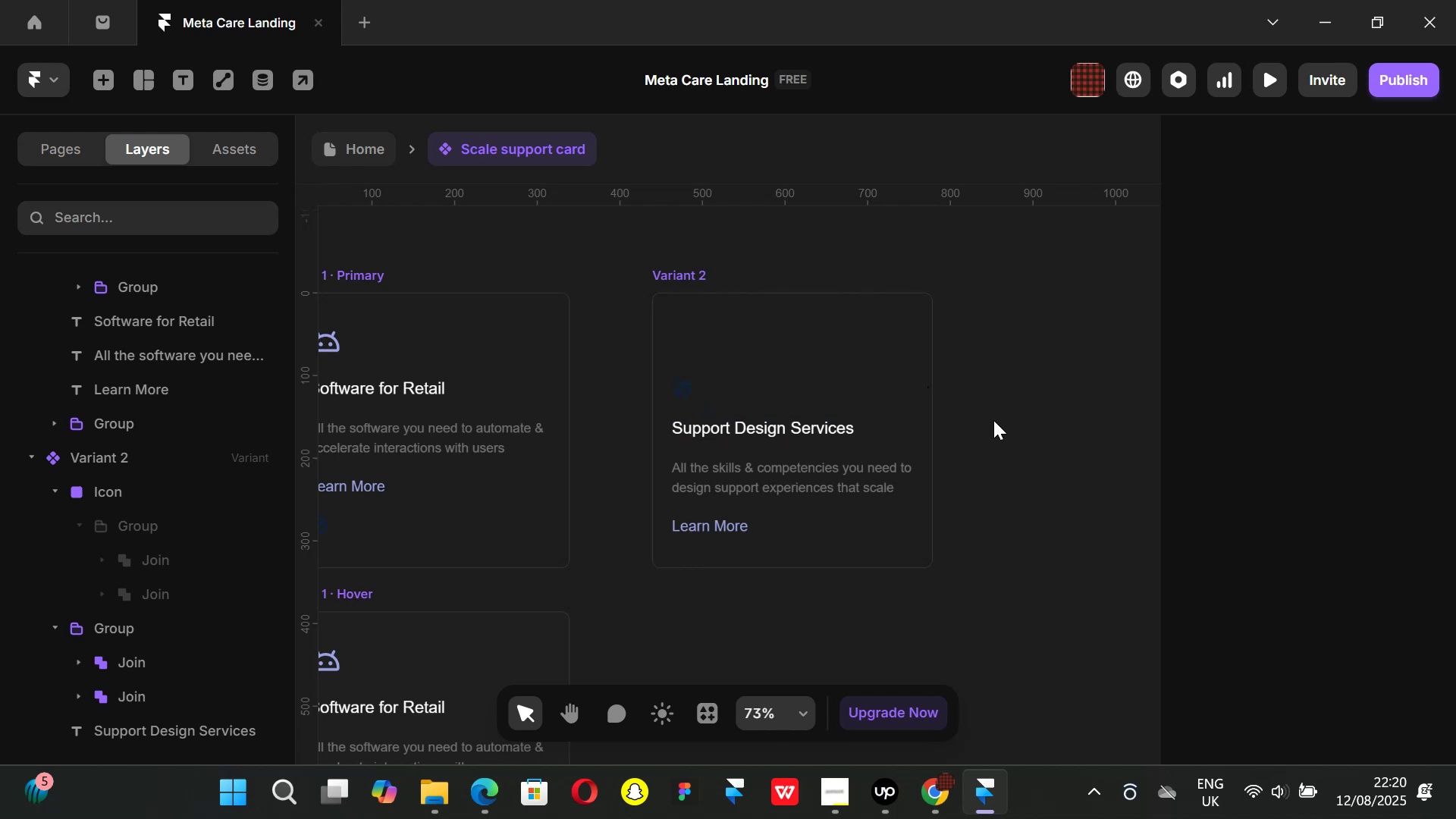 
key(Control+Z)
 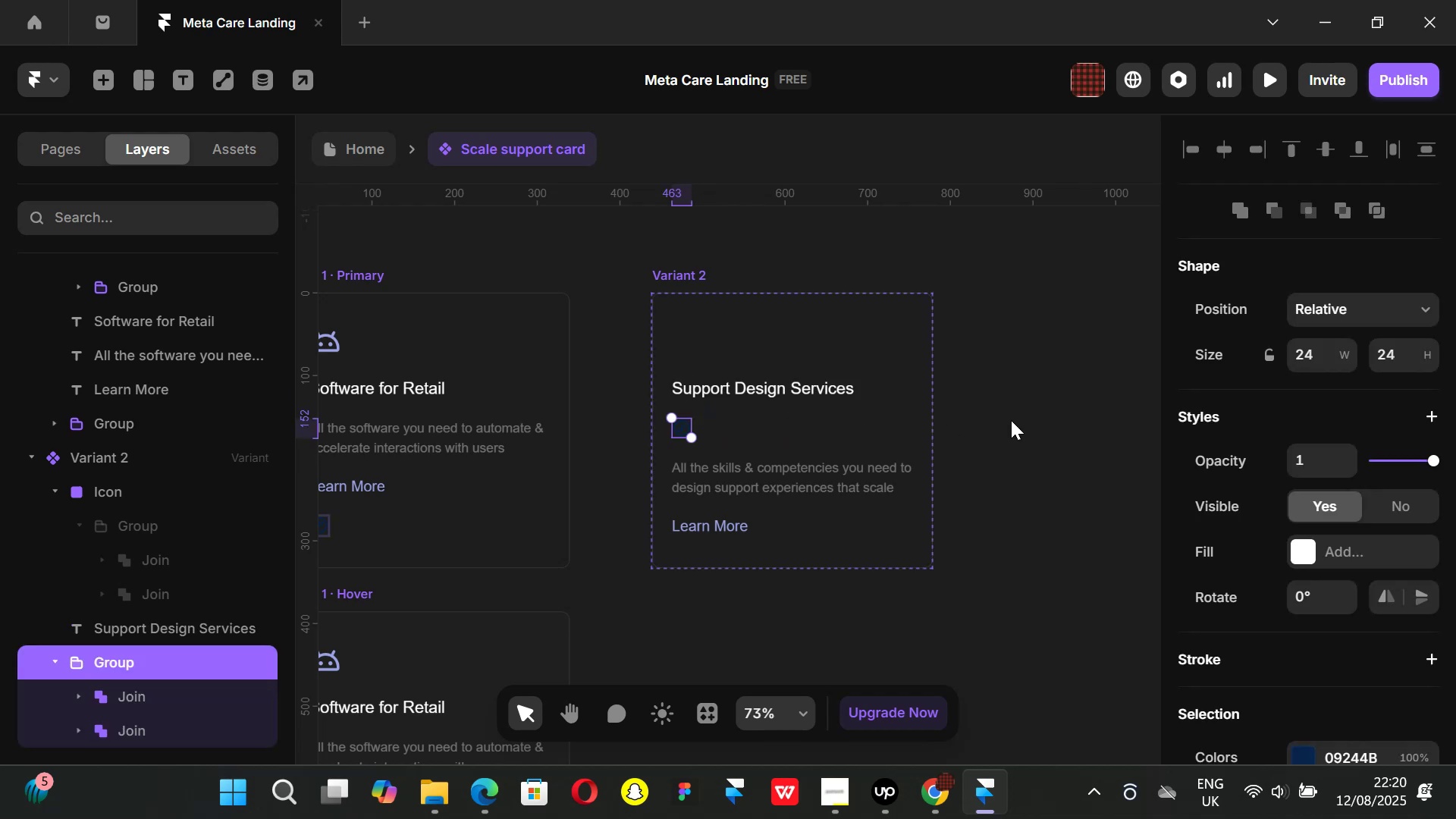 
key(ArrowUp)
 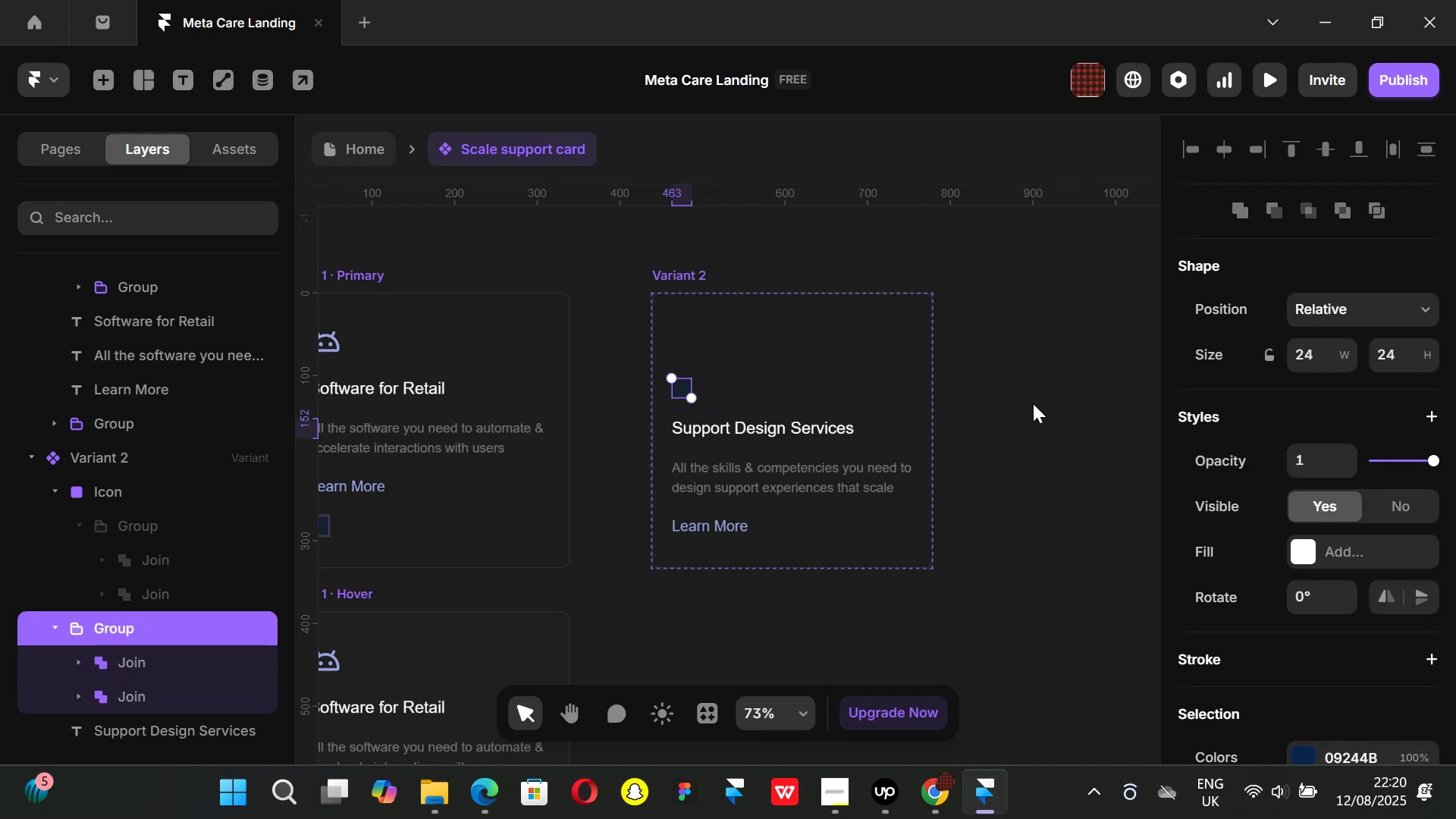 
key(K)
 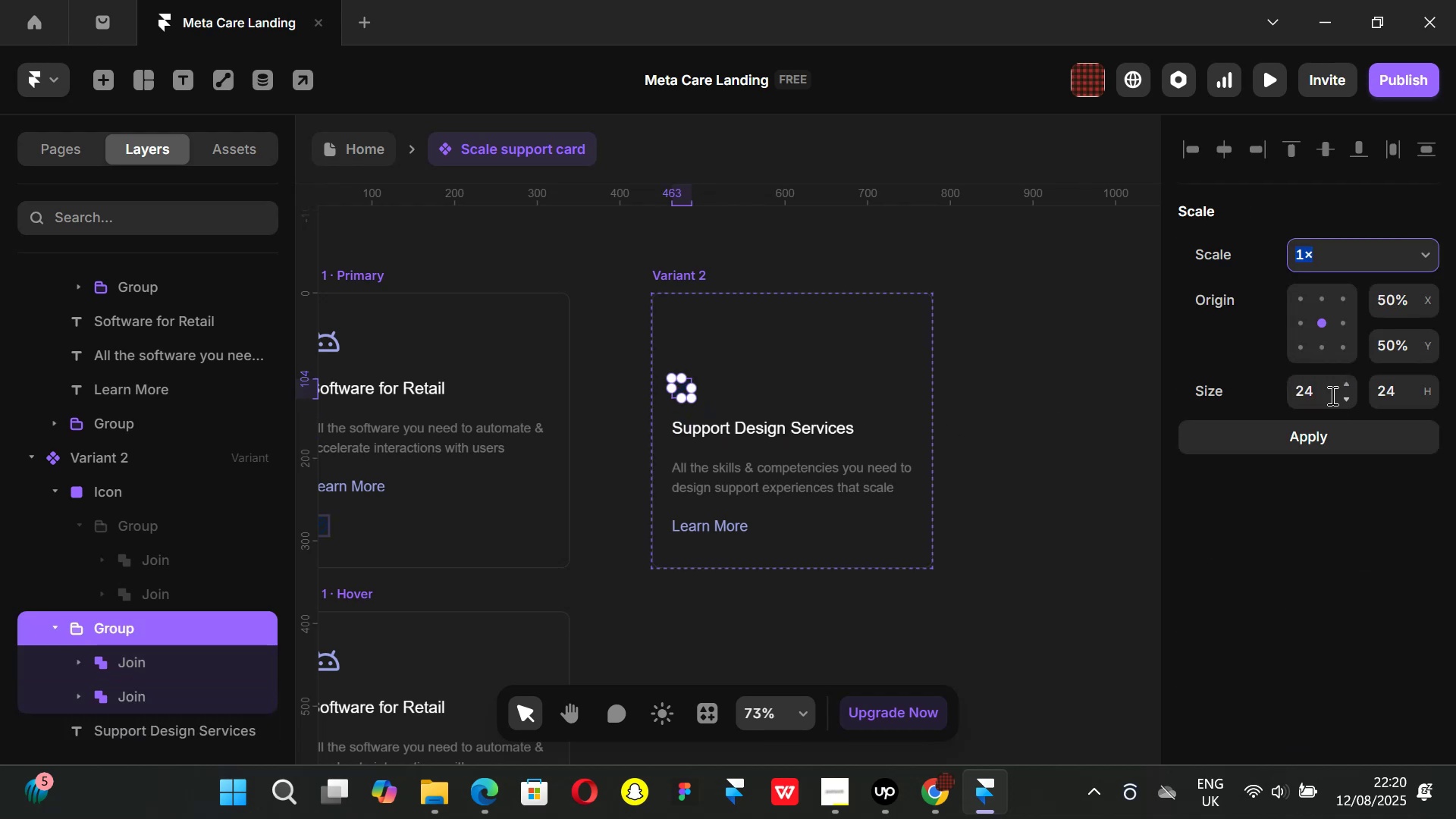 
left_click([1322, 390])
 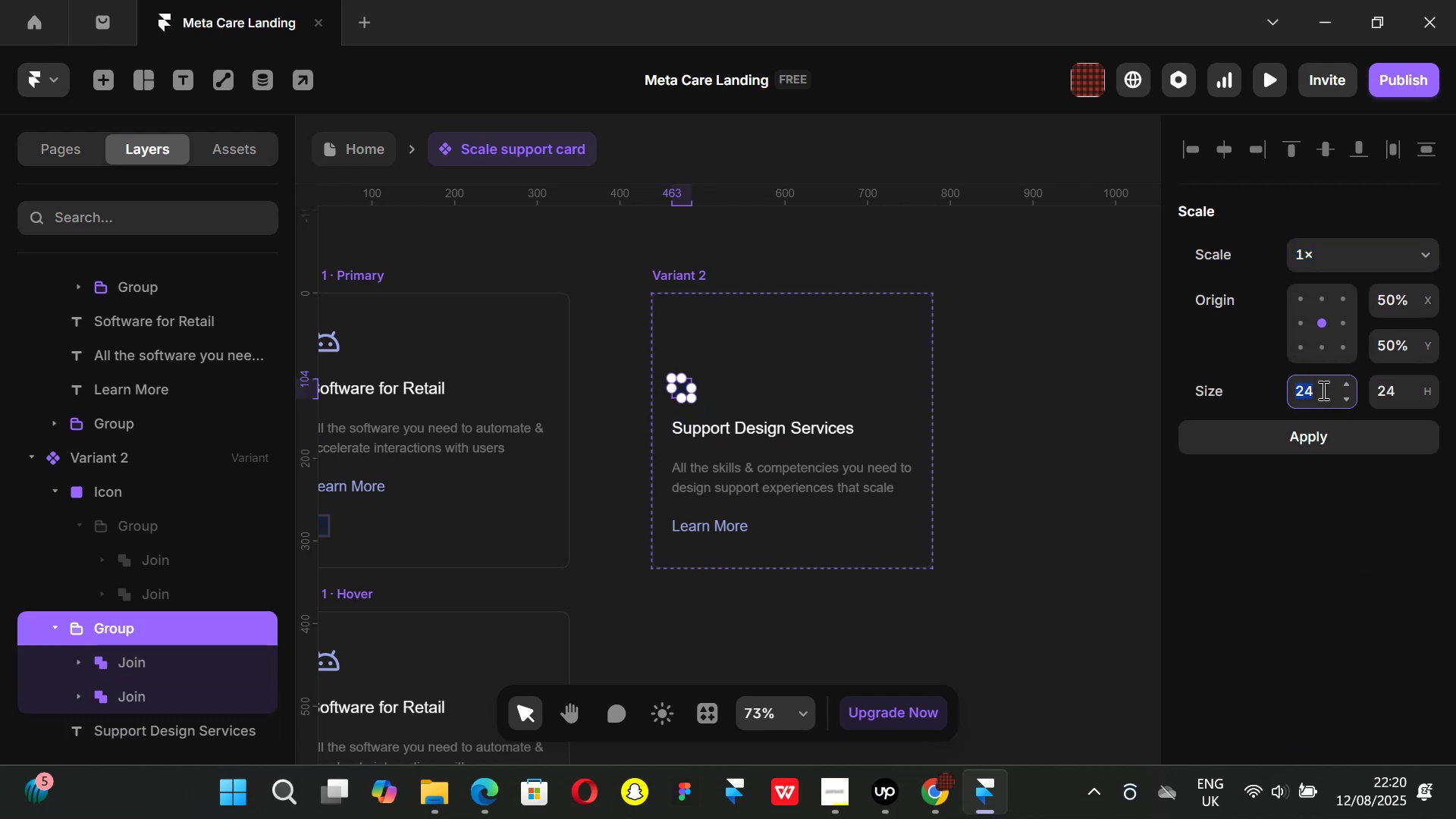 
type(40)
 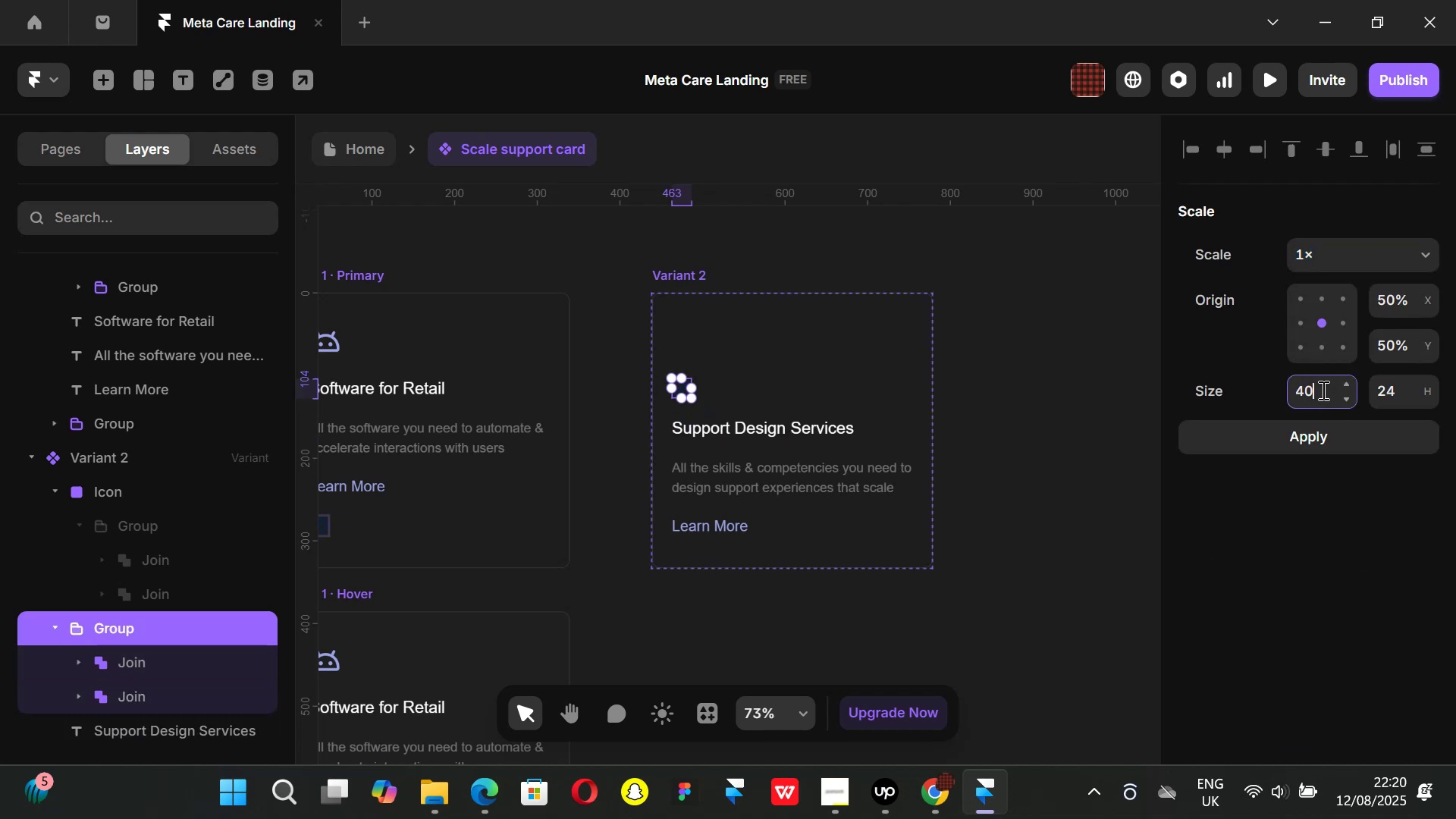 
key(Enter)
 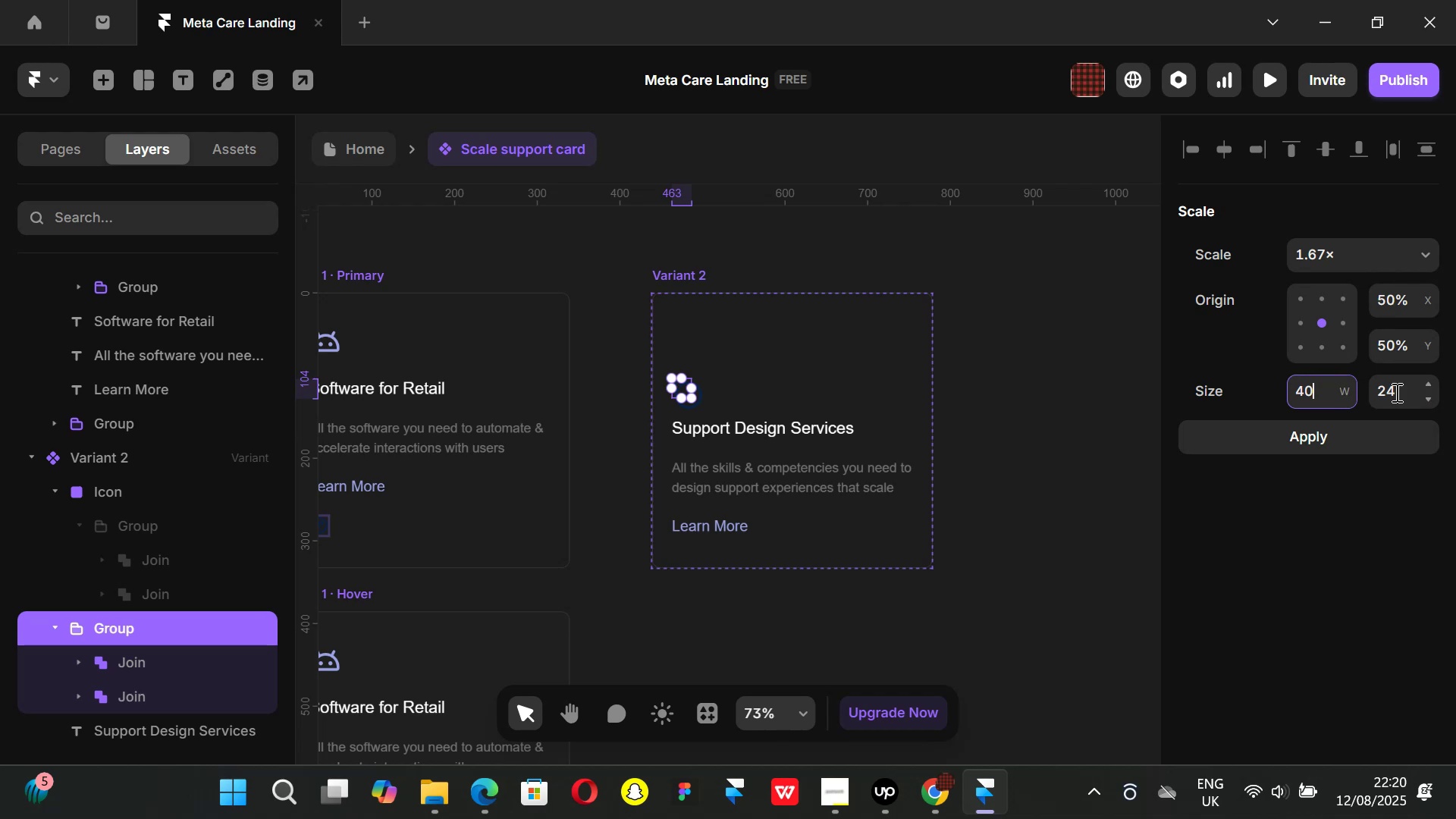 
left_click([1403, 390])
 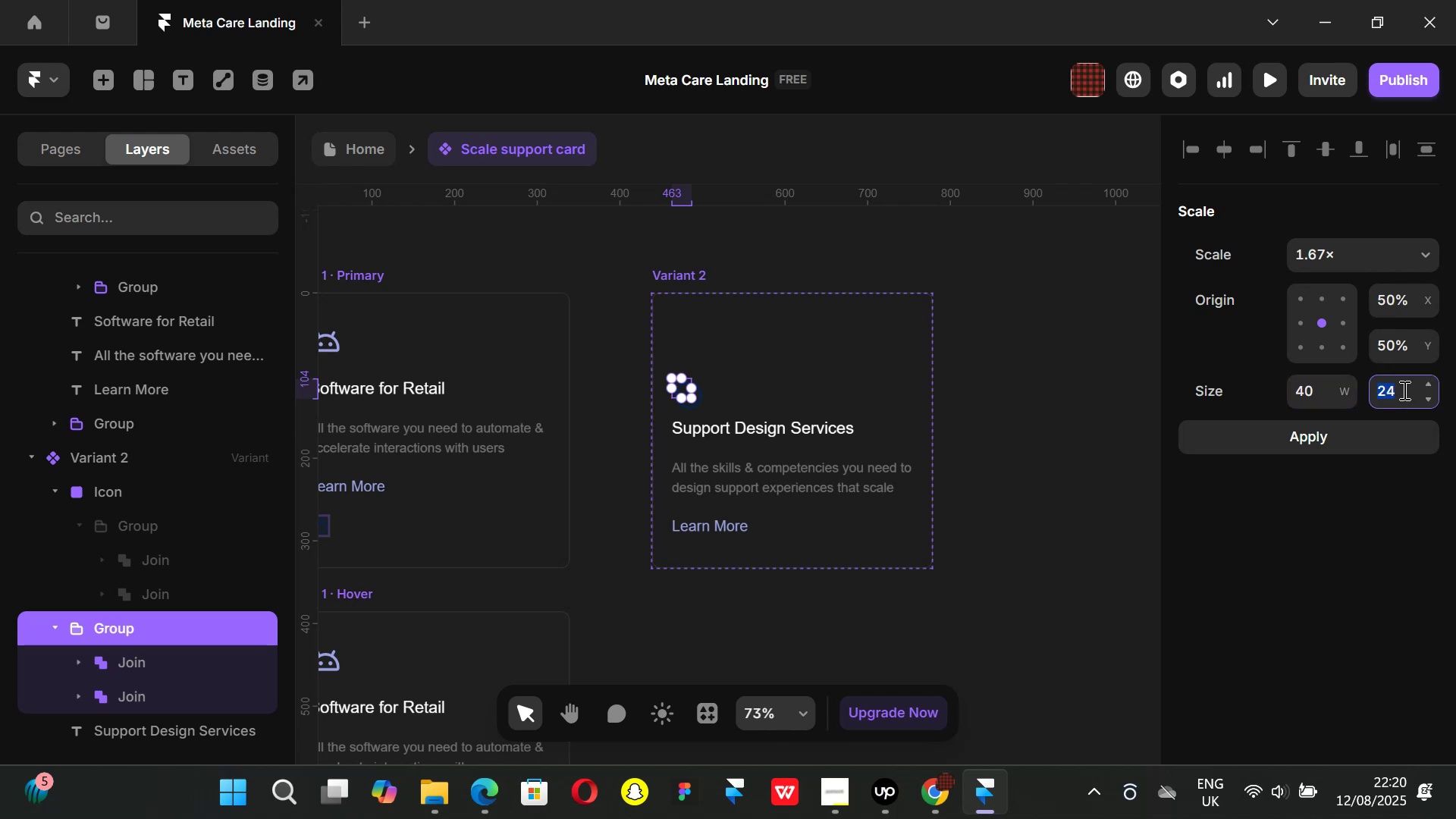 
type(40)
 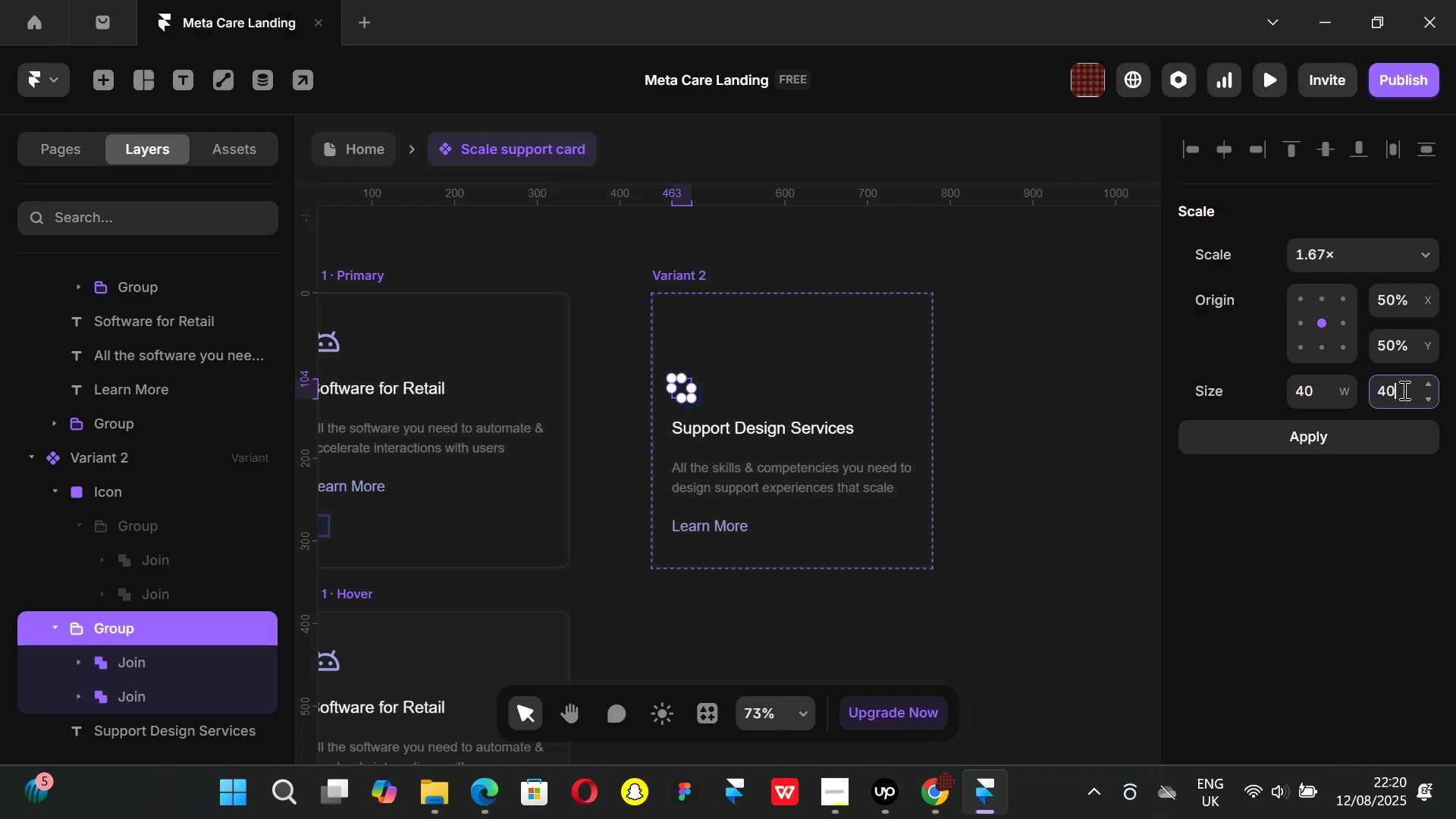 
key(Enter)
 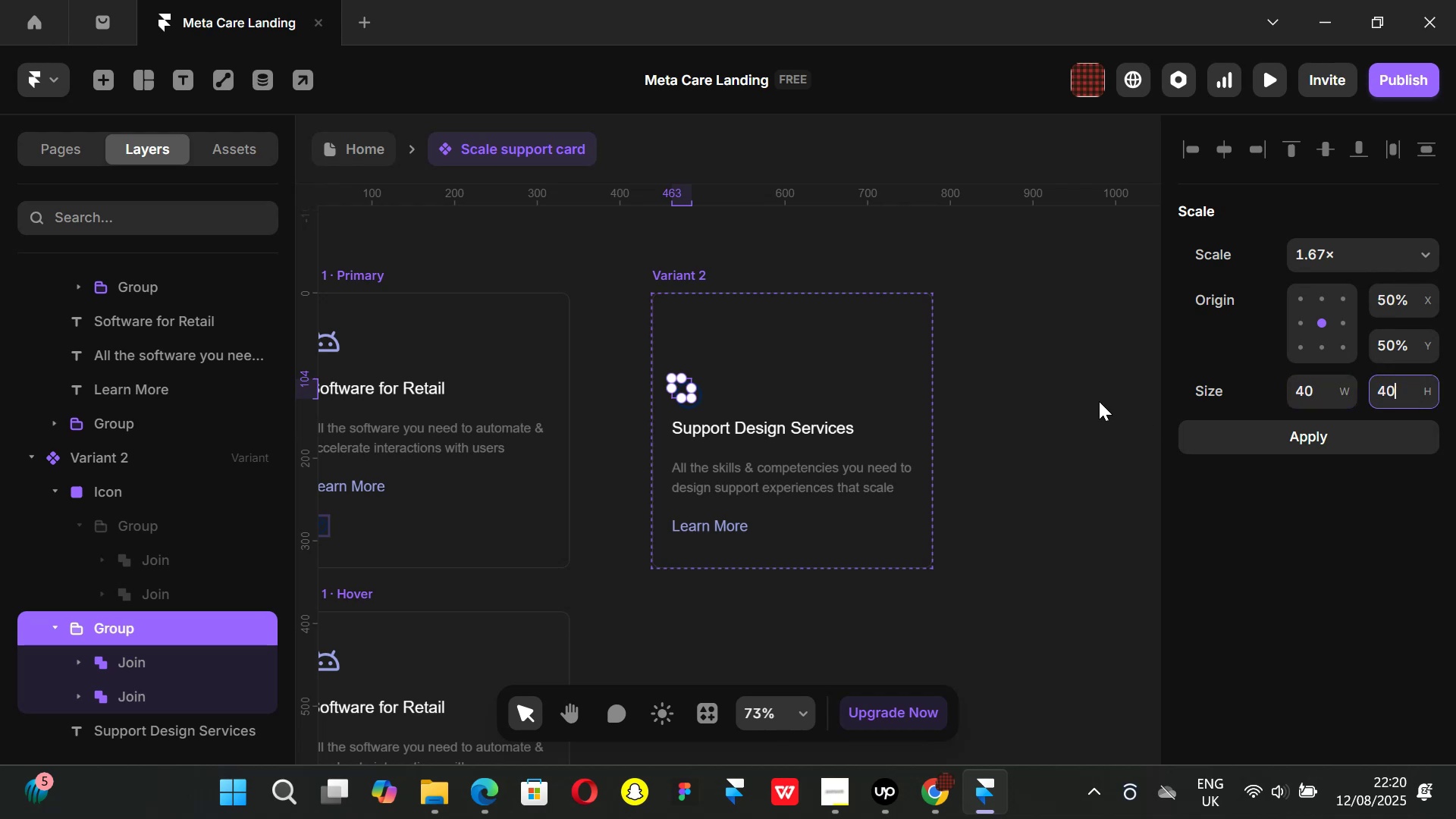 
left_click([1057, 385])
 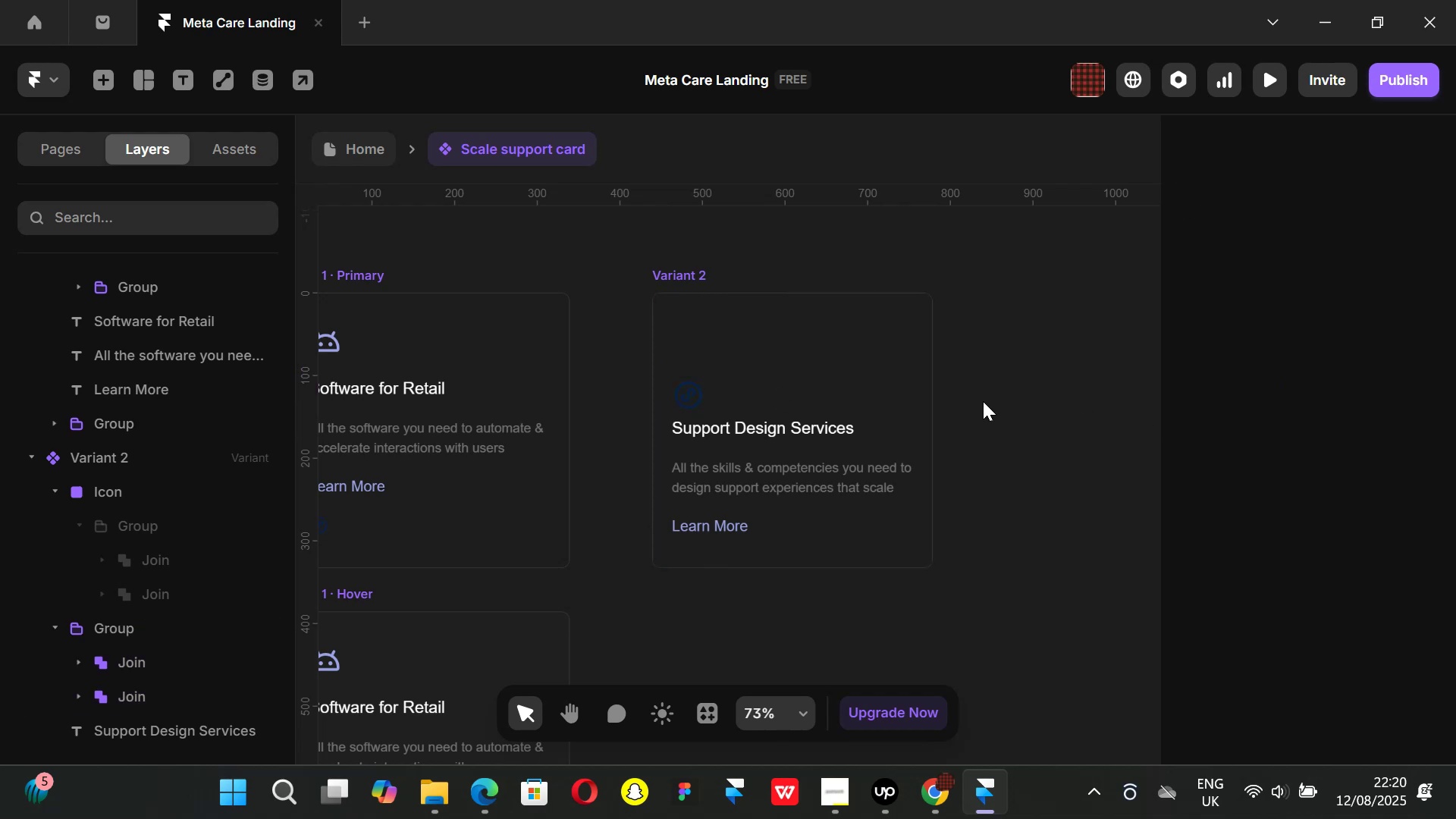 
key(Control+ControlLeft)
 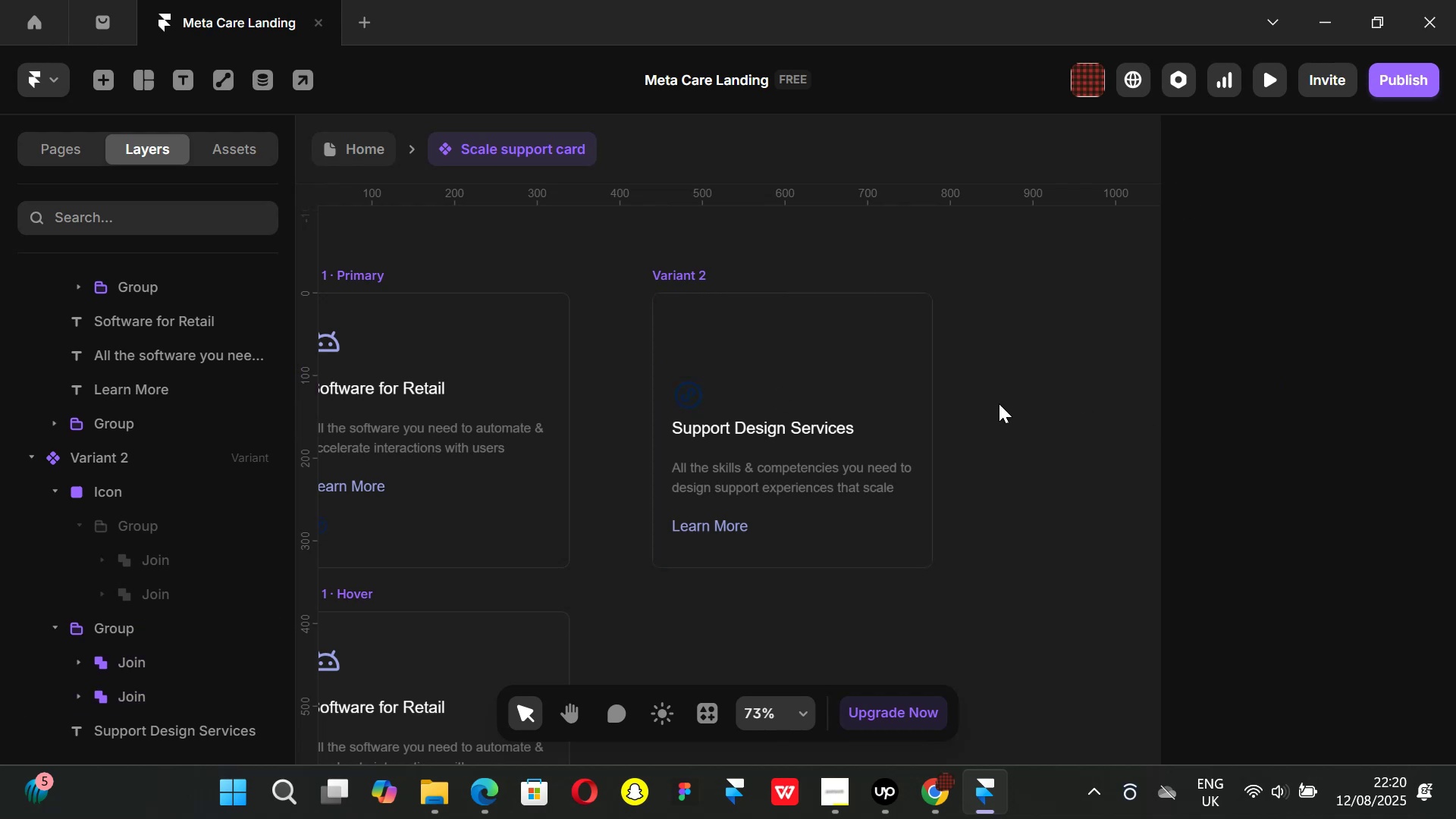 
key(Control+Z)
 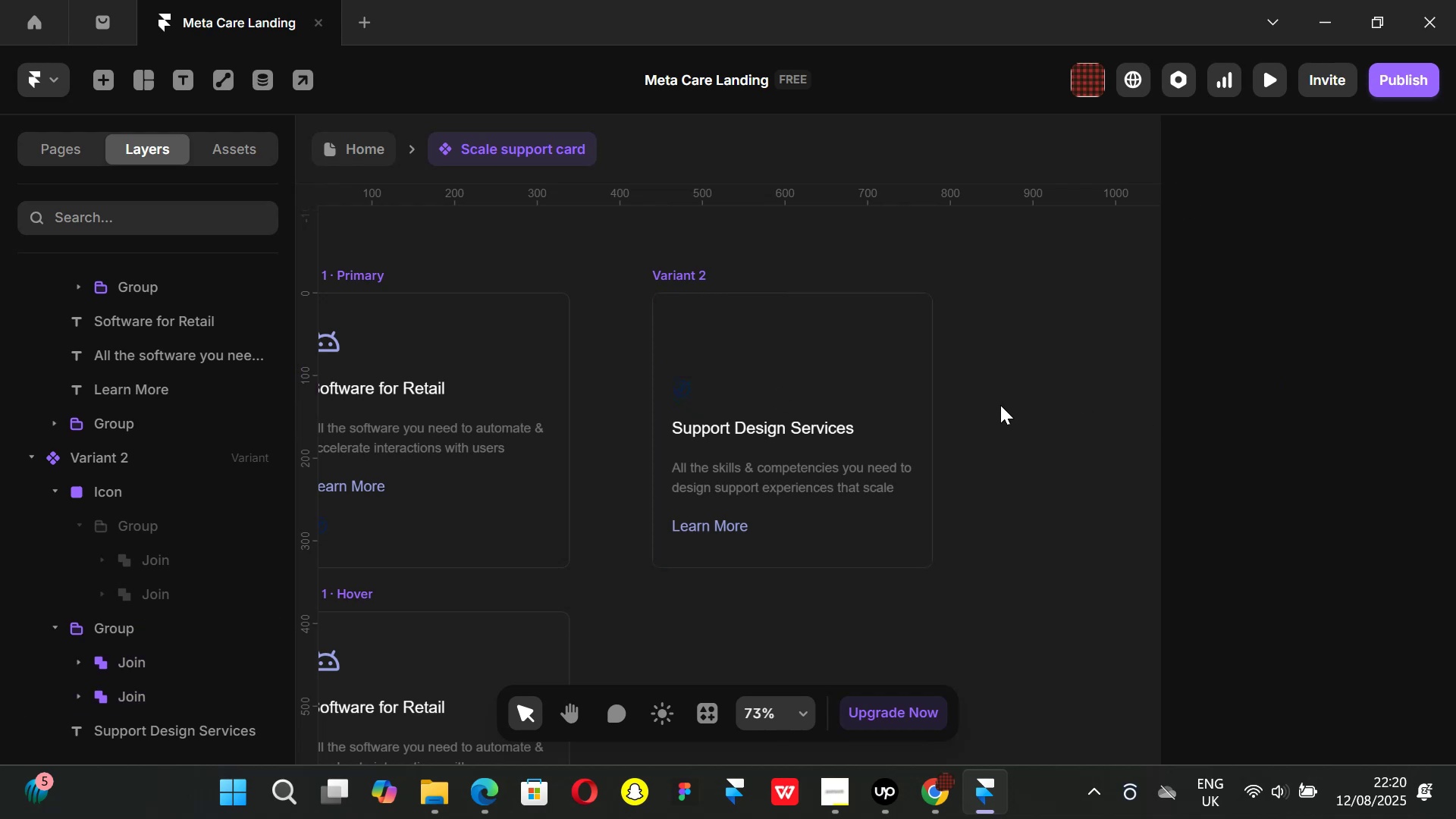 
key(Control+ControlLeft)
 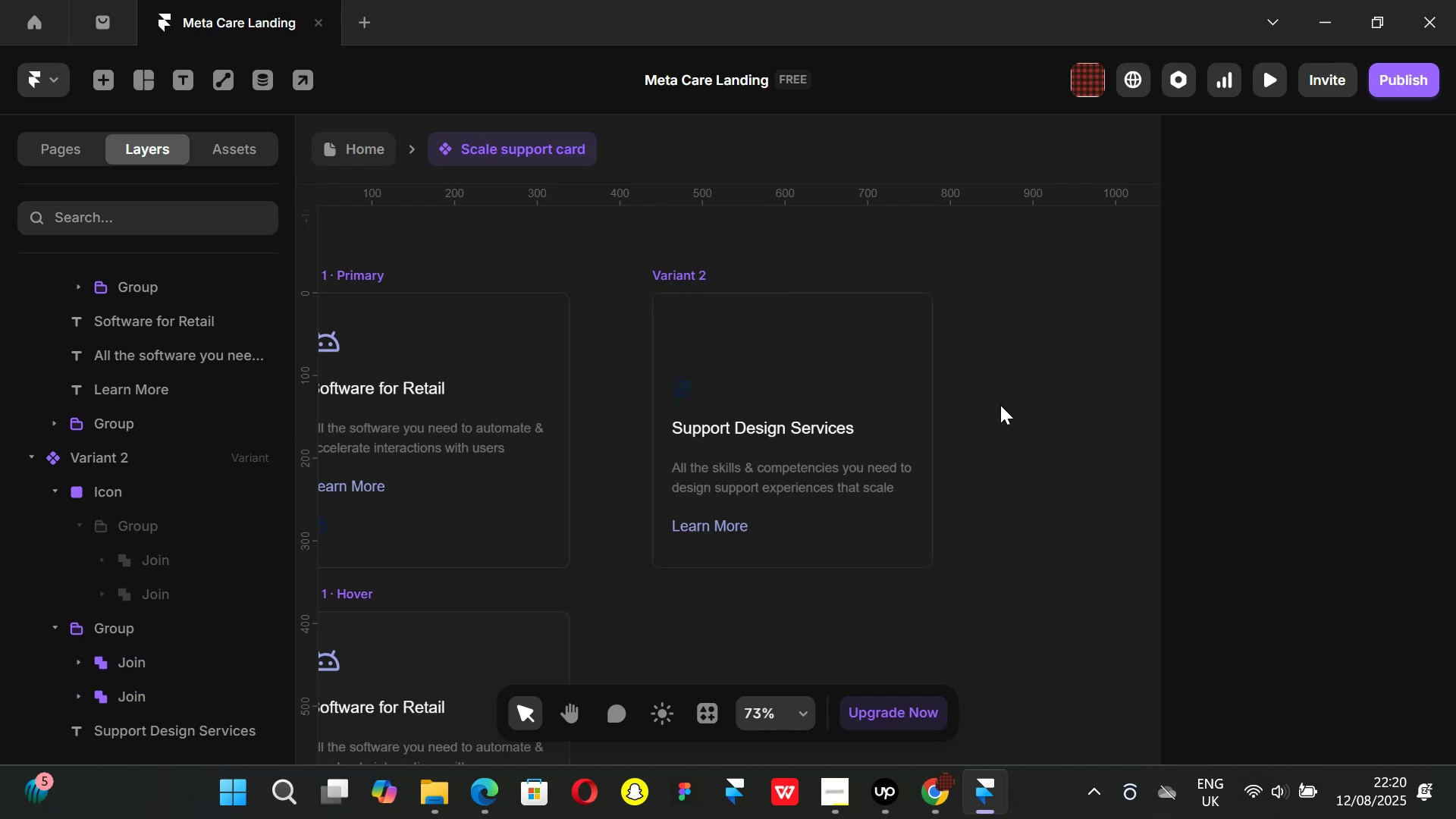 
key(Control+Z)
 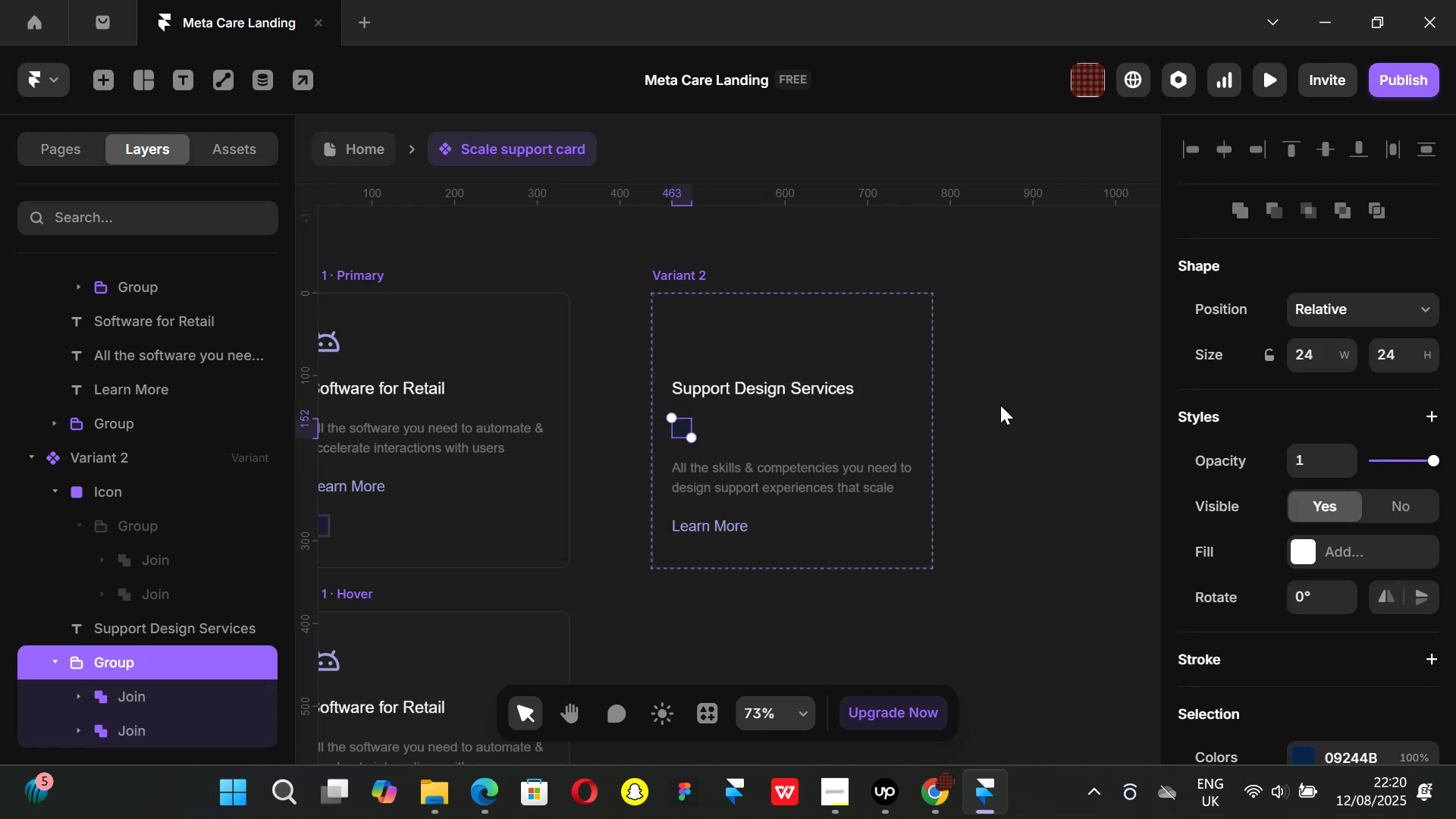 
key(Control+ControlLeft)
 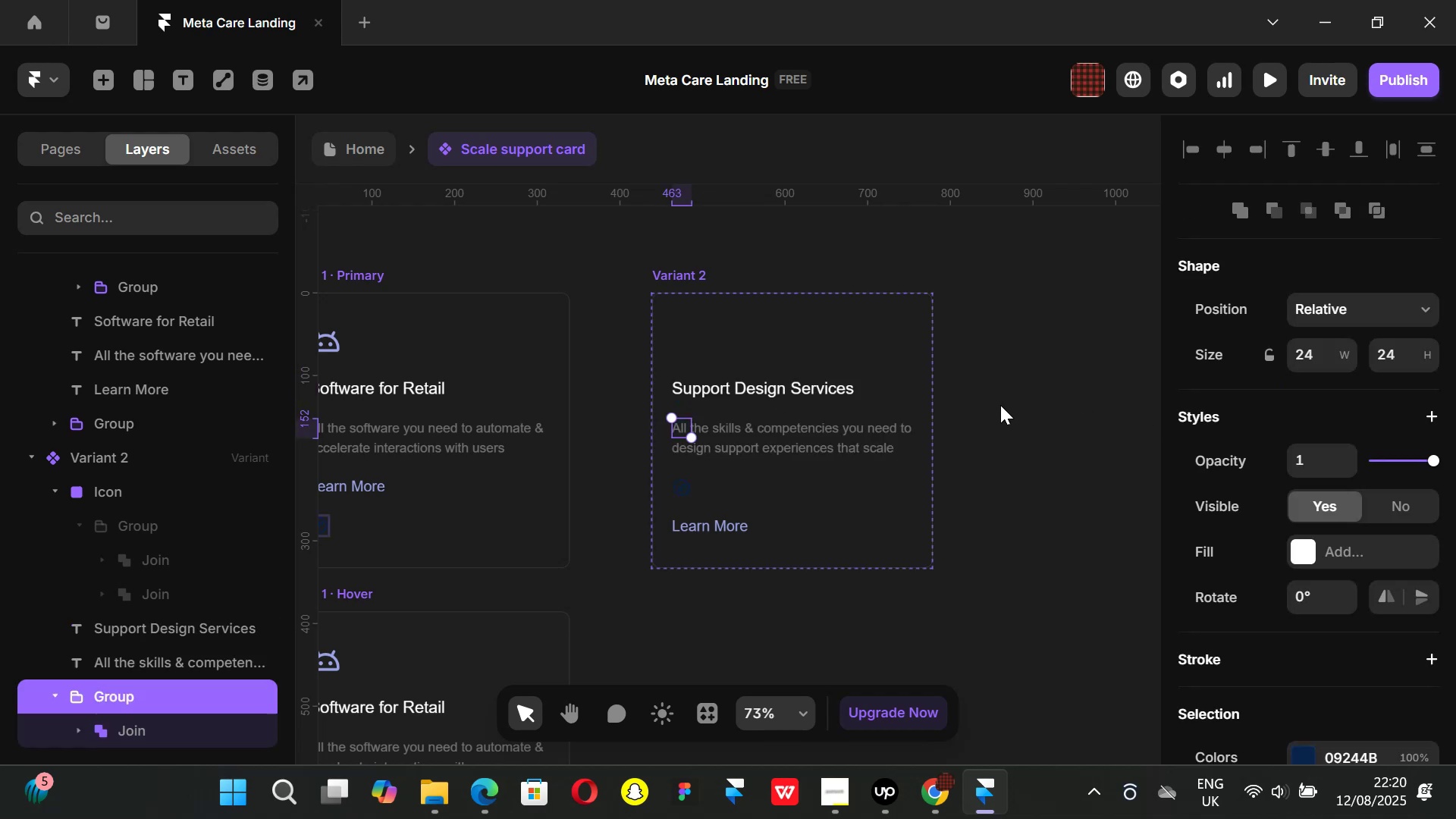 
key(Control+Z)
 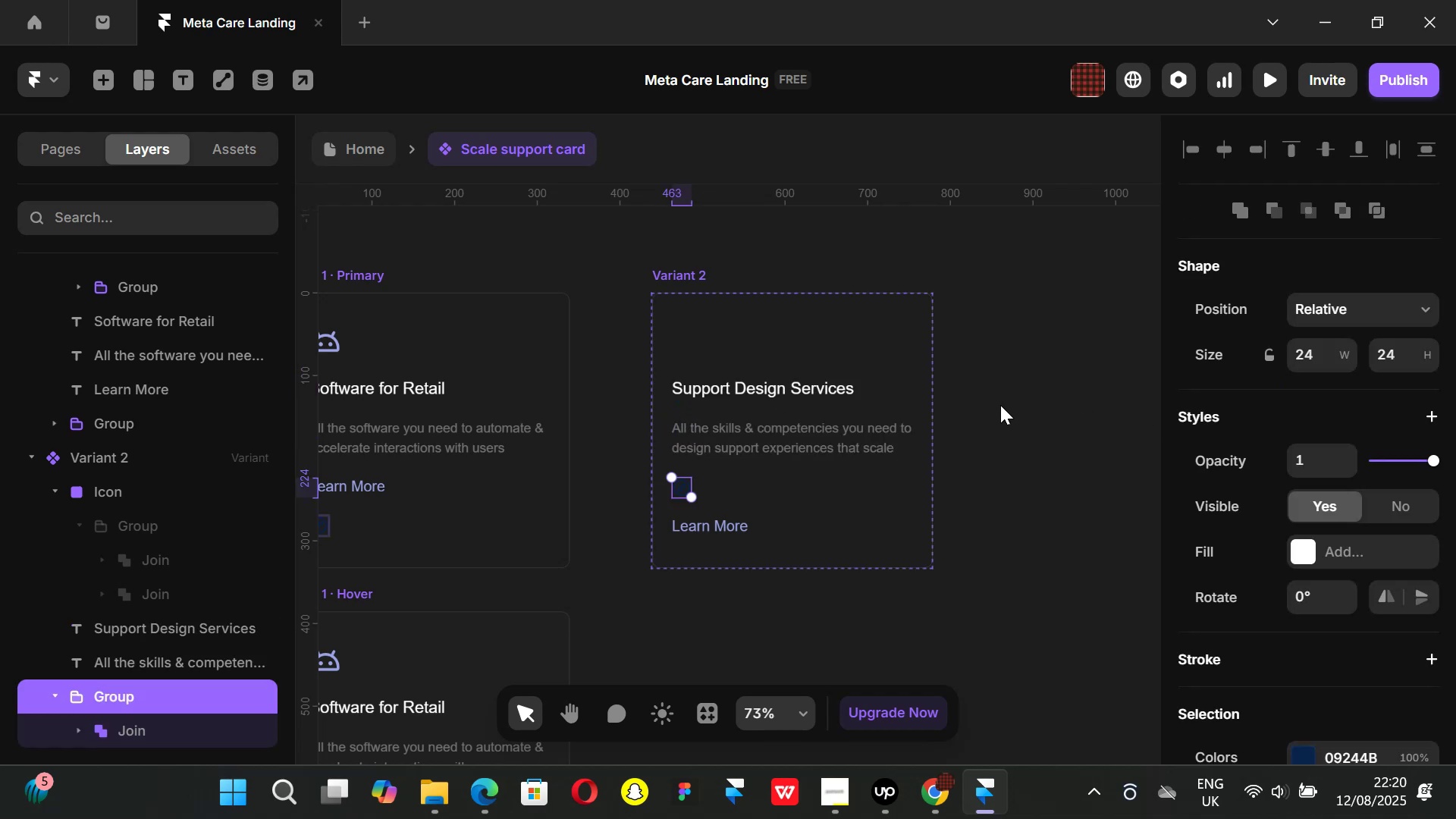 
key(Control+ControlLeft)
 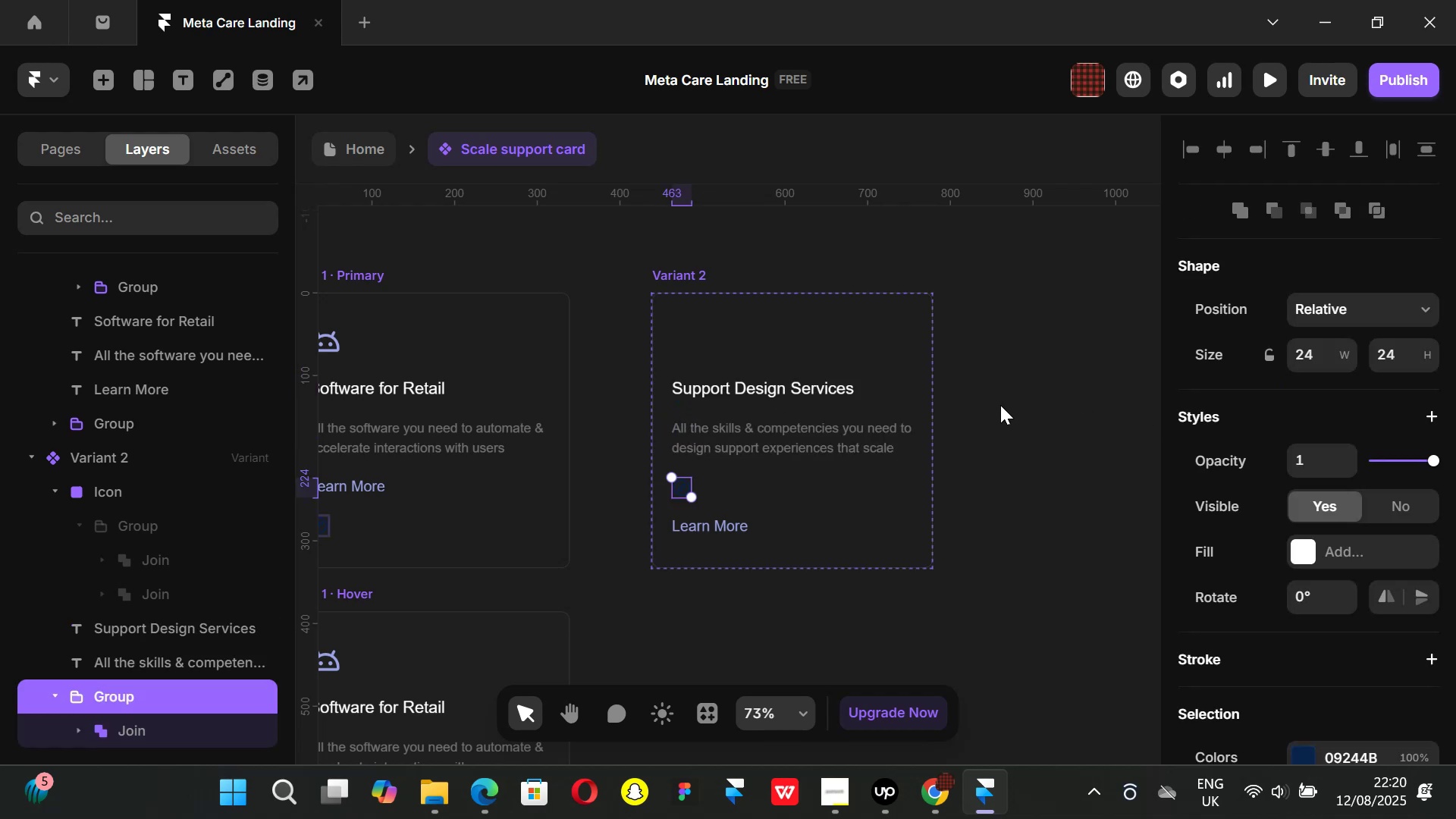 
key(Control+Z)
 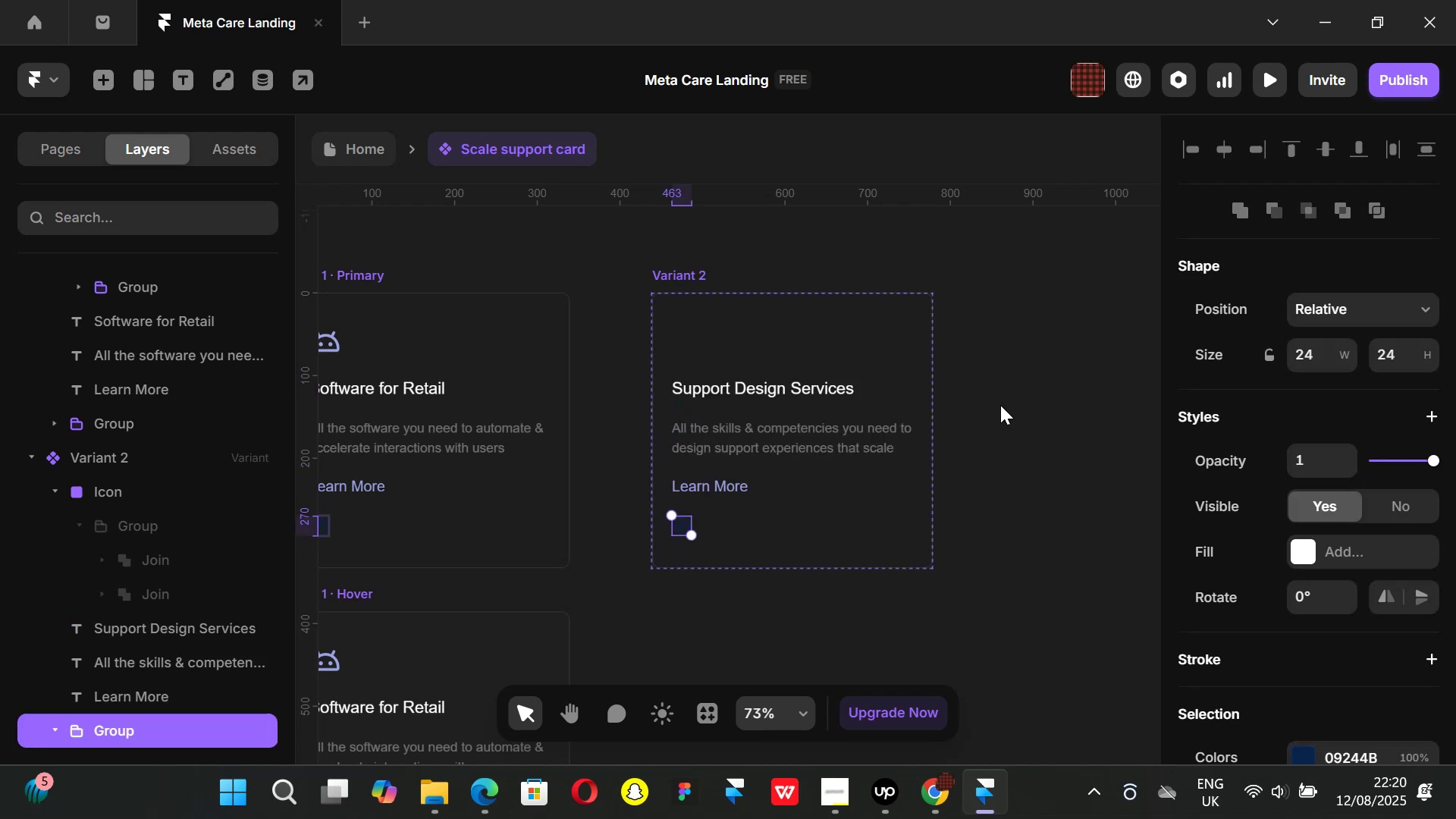 
key(Control+ControlLeft)
 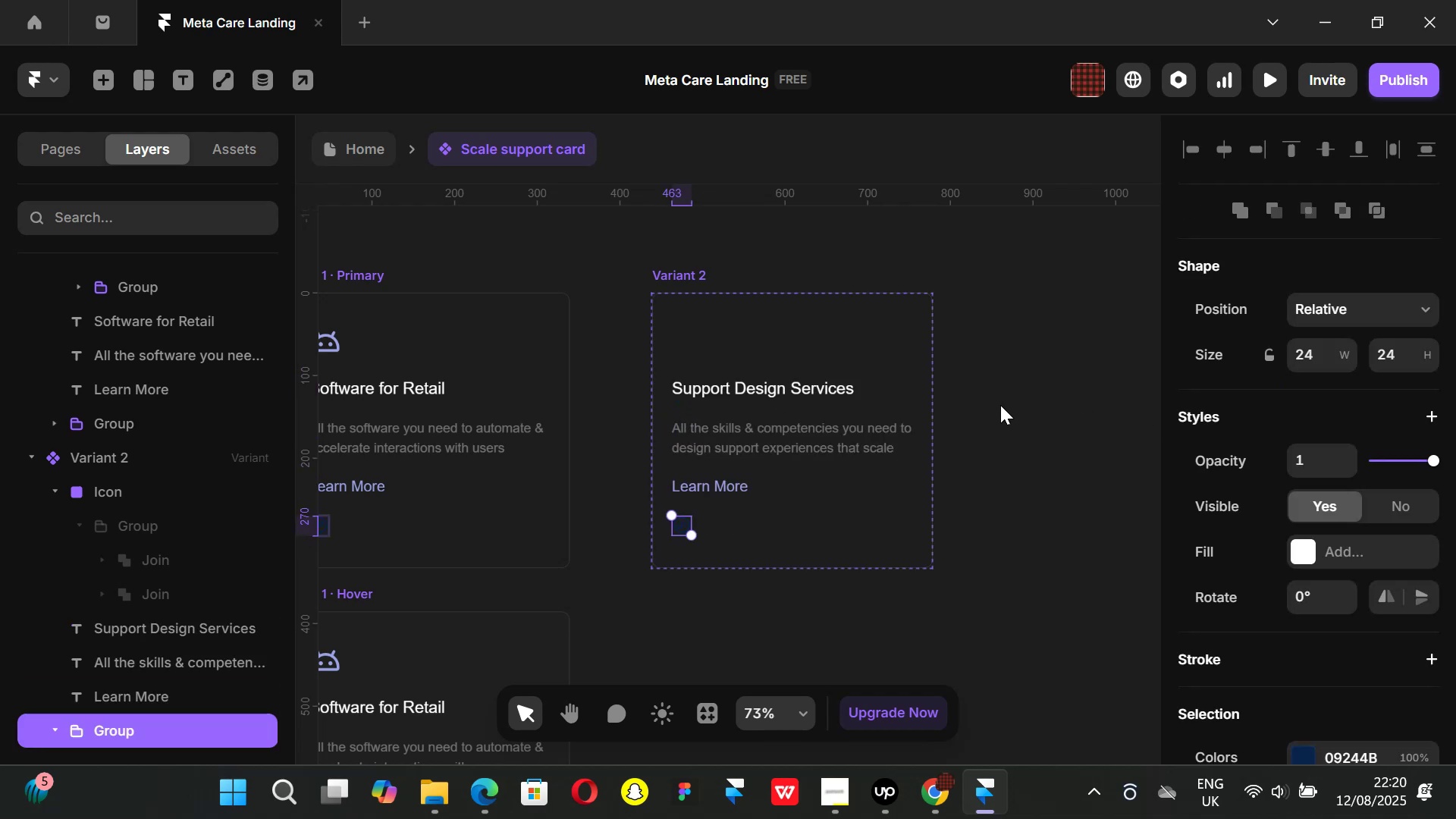 
key(Control+Z)
 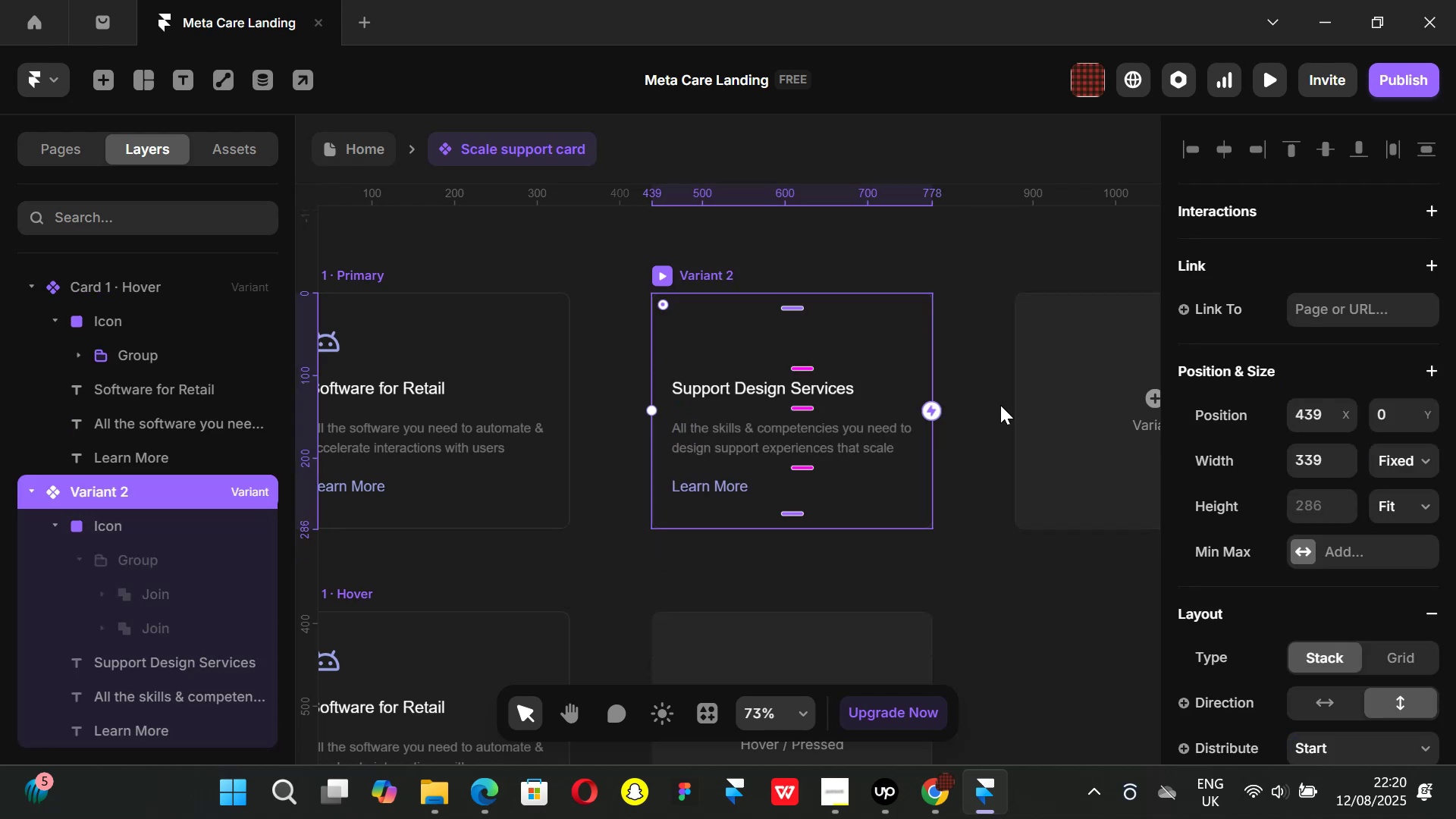 
key(Control+ControlLeft)
 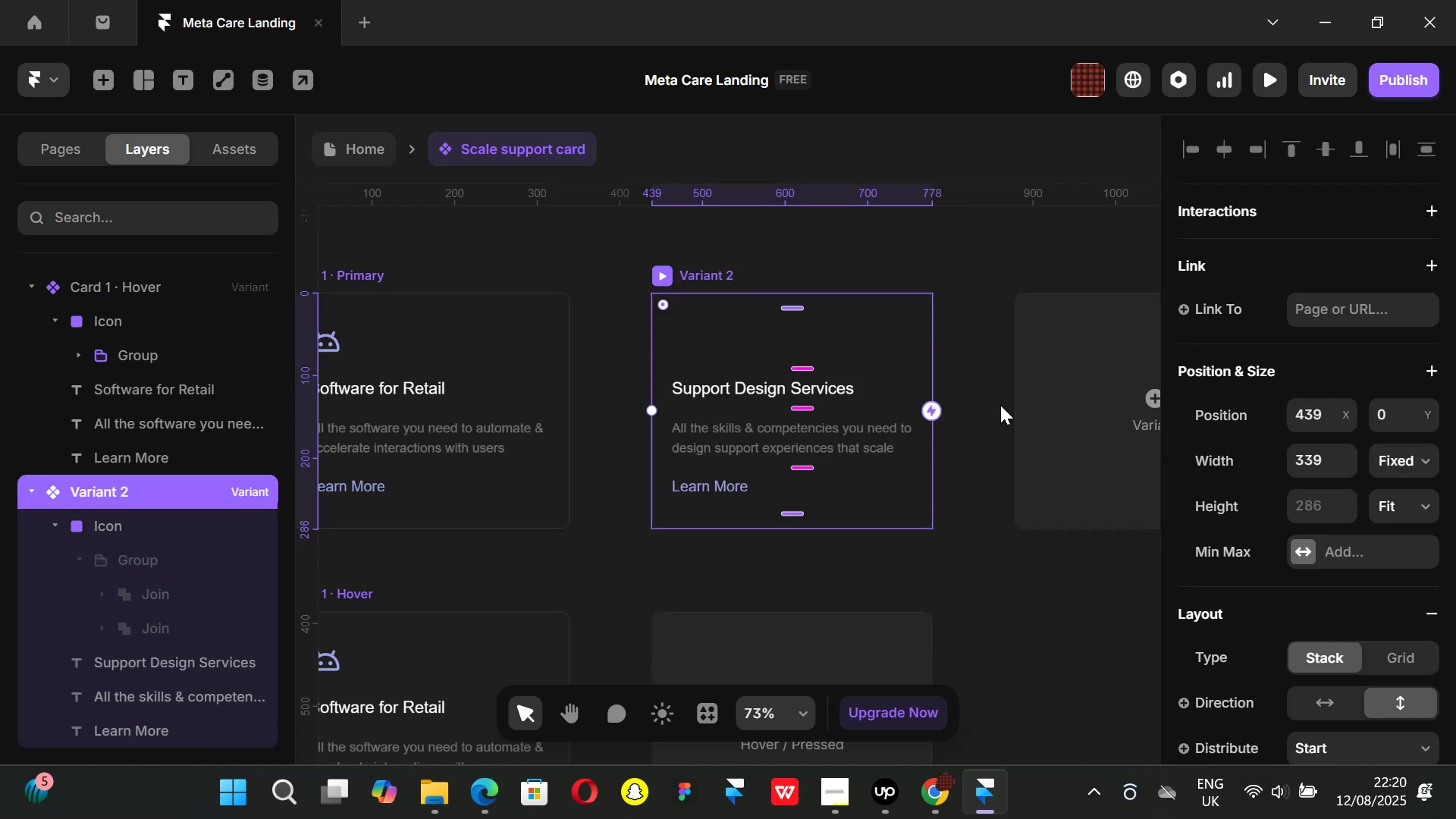 
key(Control+Z)
 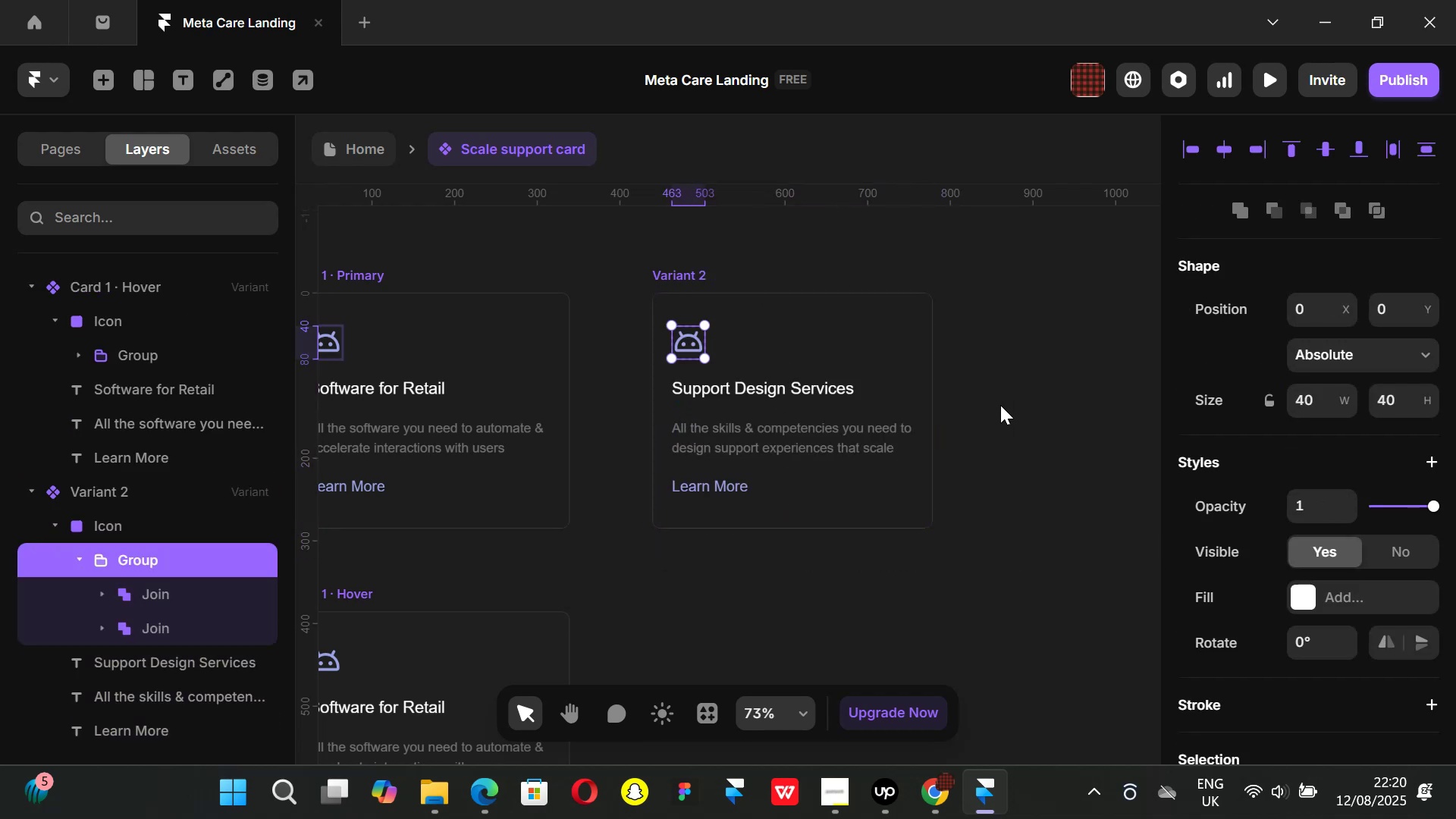 
left_click([1000, 405])
 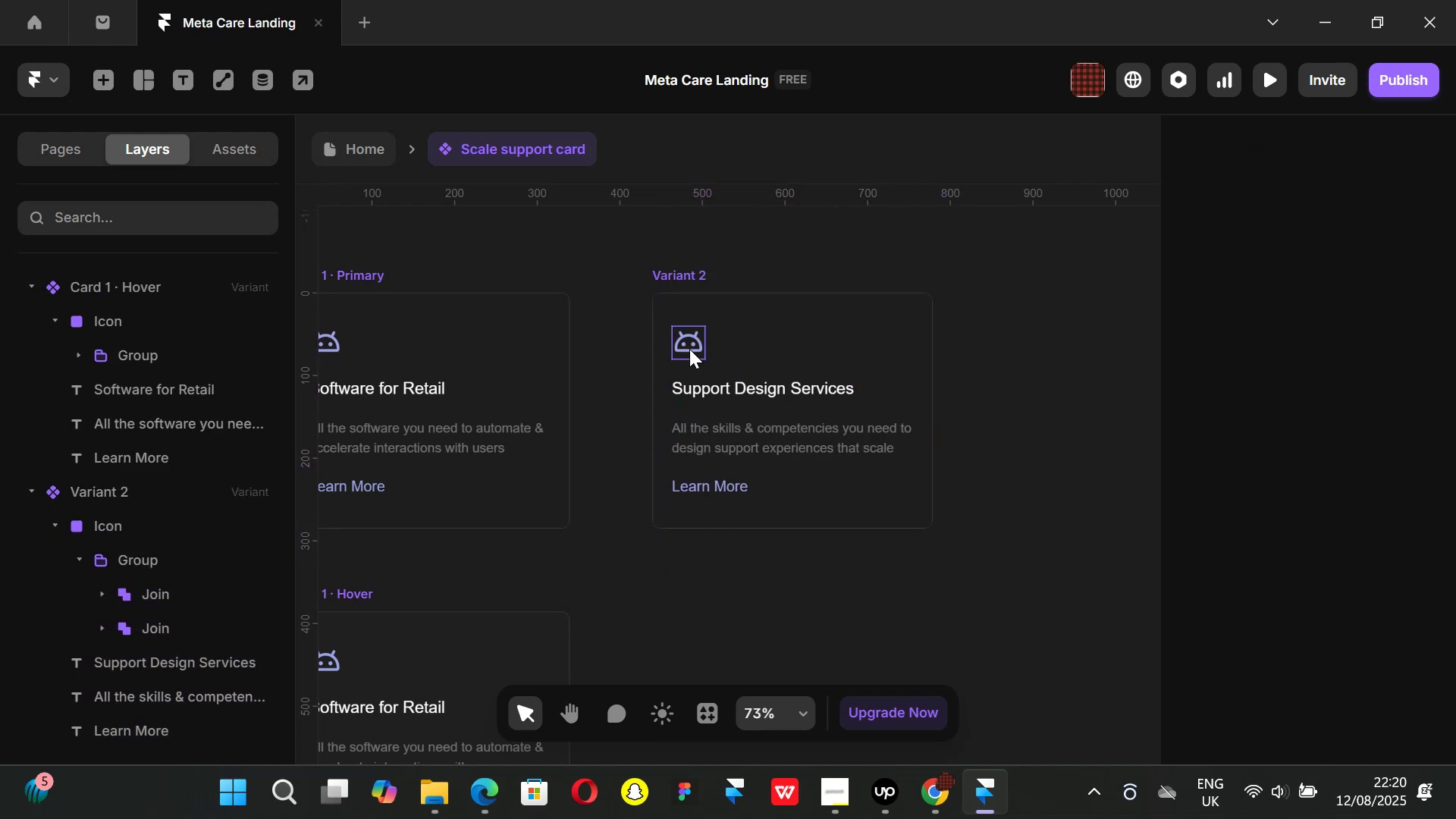 
left_click([690, 349])
 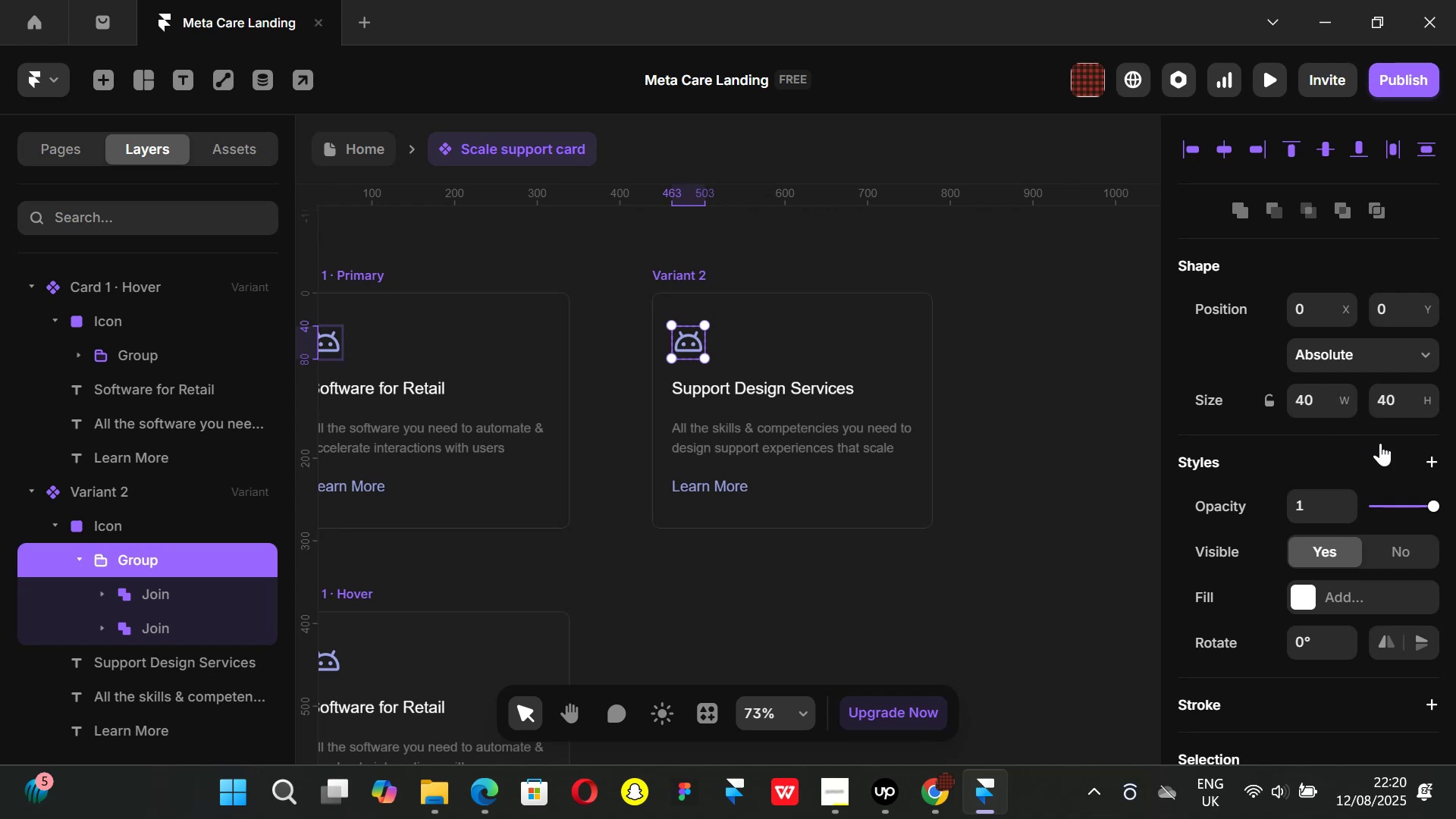 
scroll: coordinate [1349, 467], scroll_direction: down, amount: 3.0
 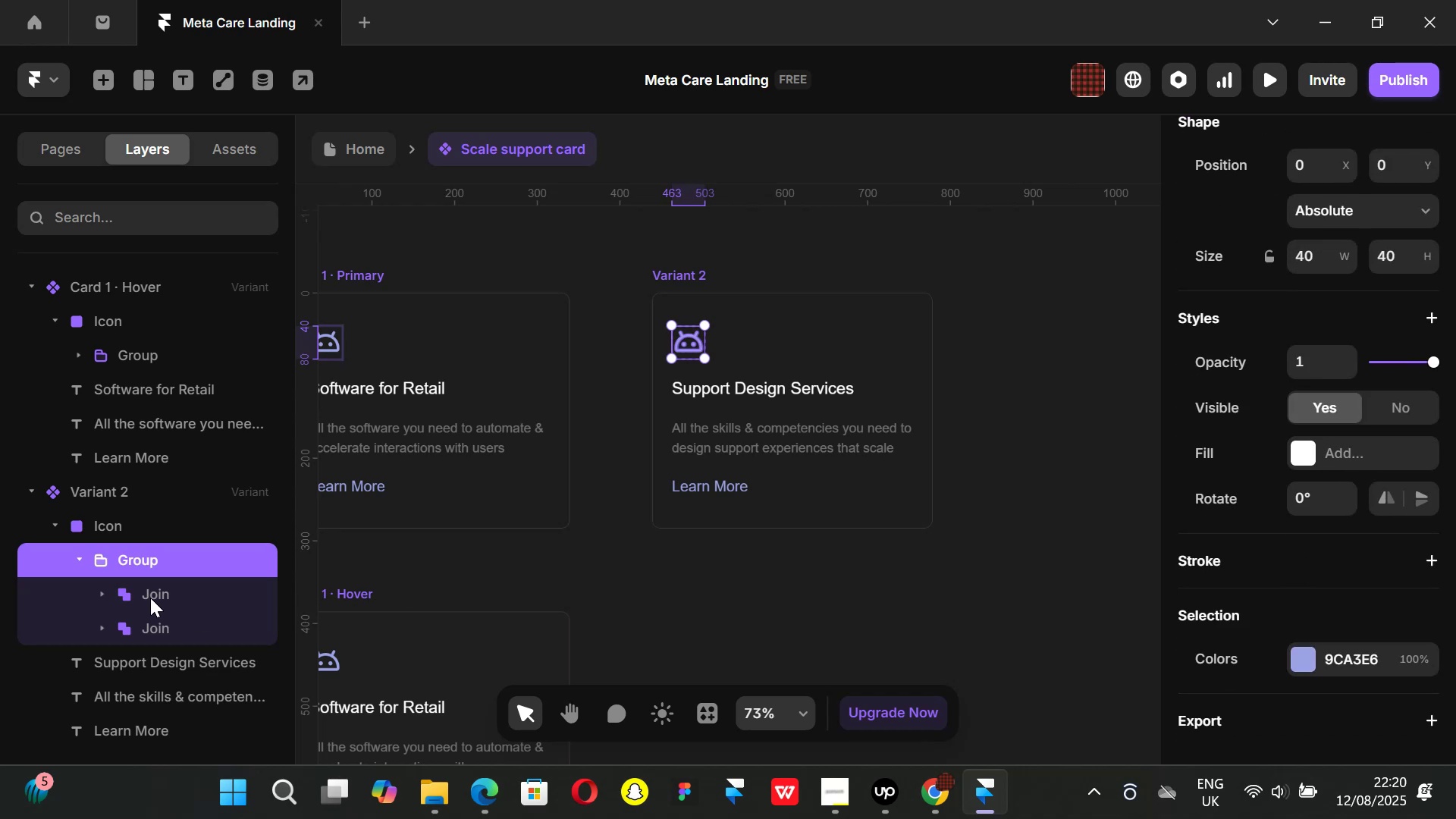 
left_click([105, 522])
 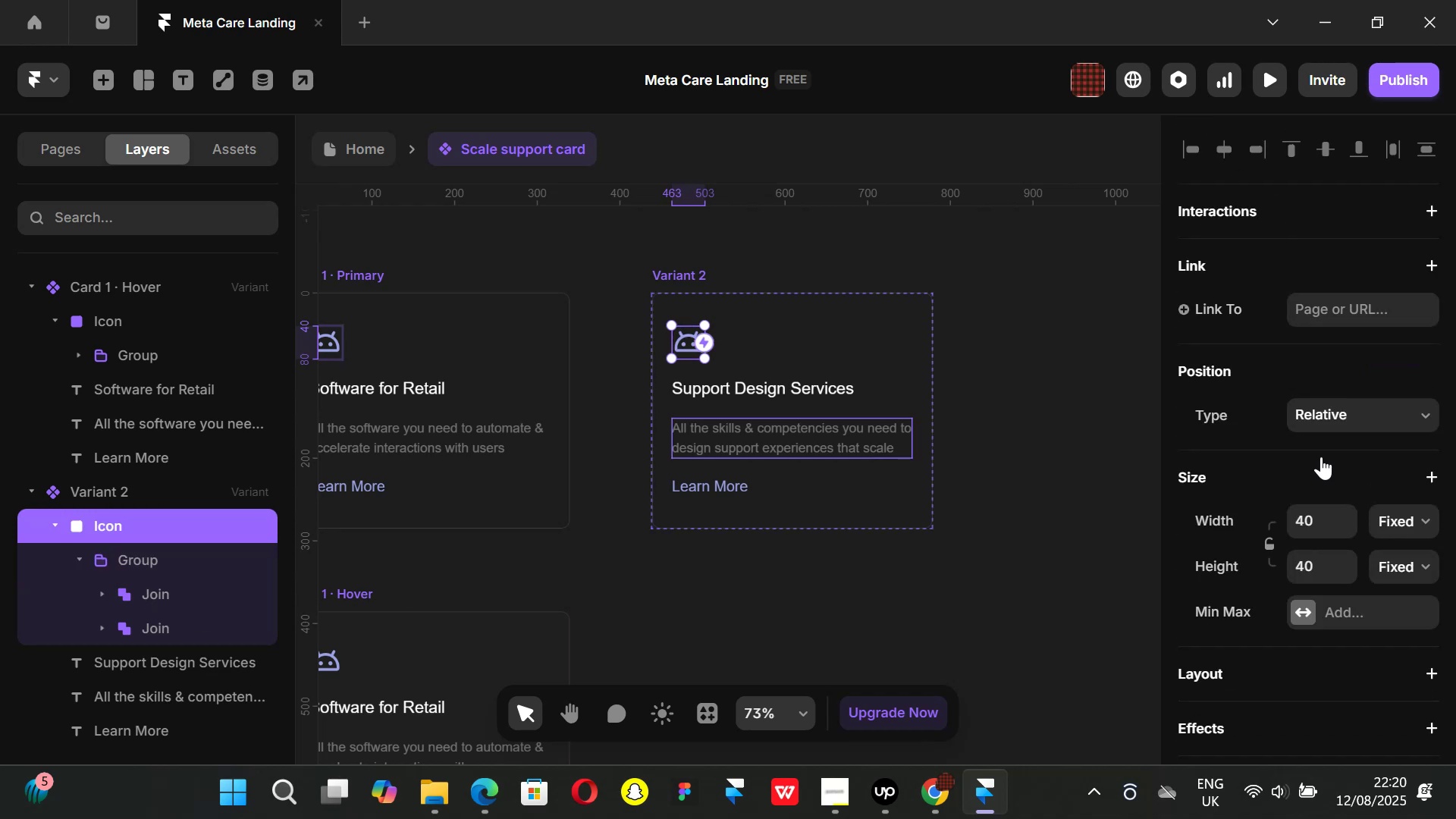 
scroll: coordinate [1311, 474], scroll_direction: down, amount: 6.0
 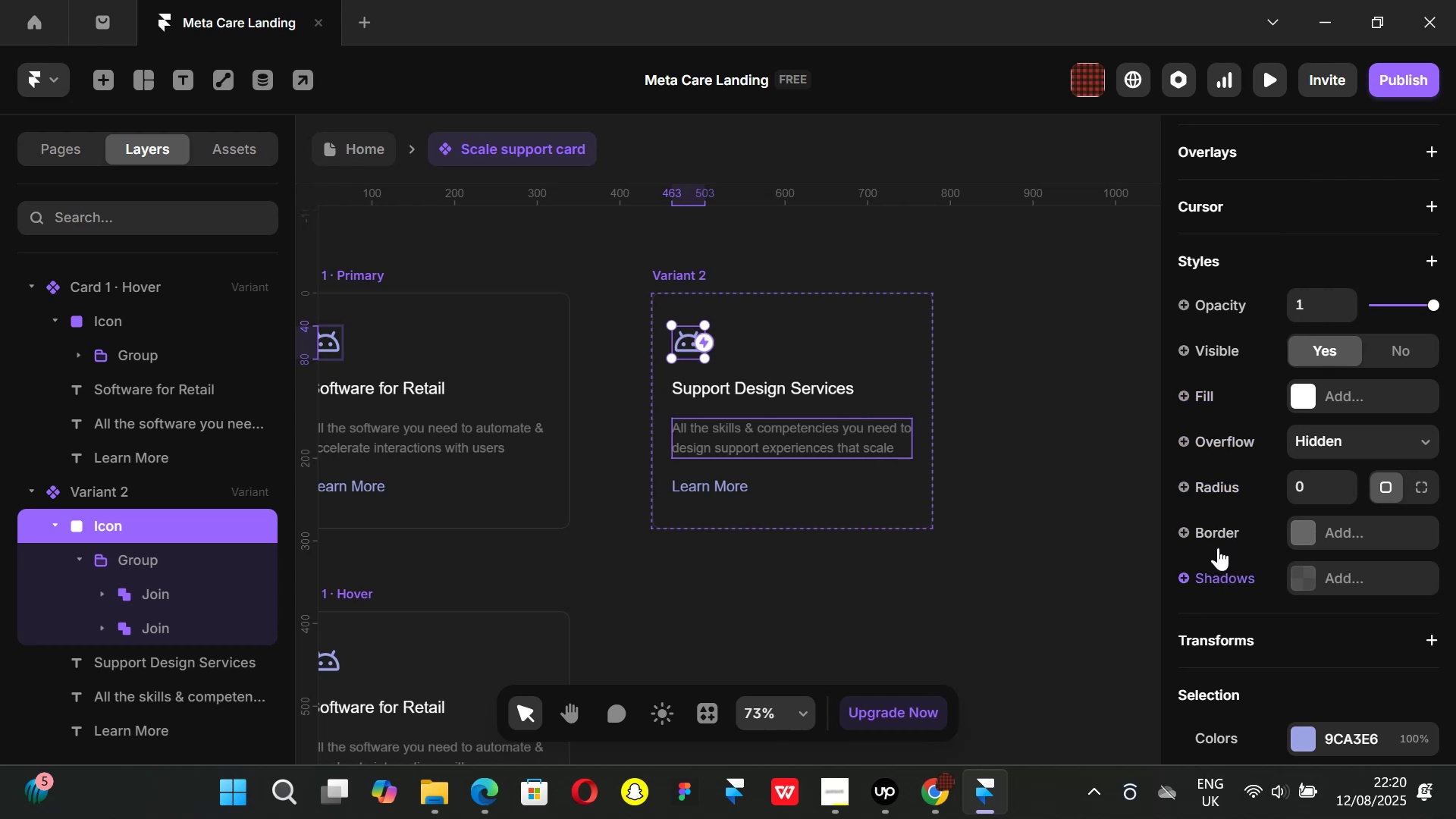 
wait(5.24)
 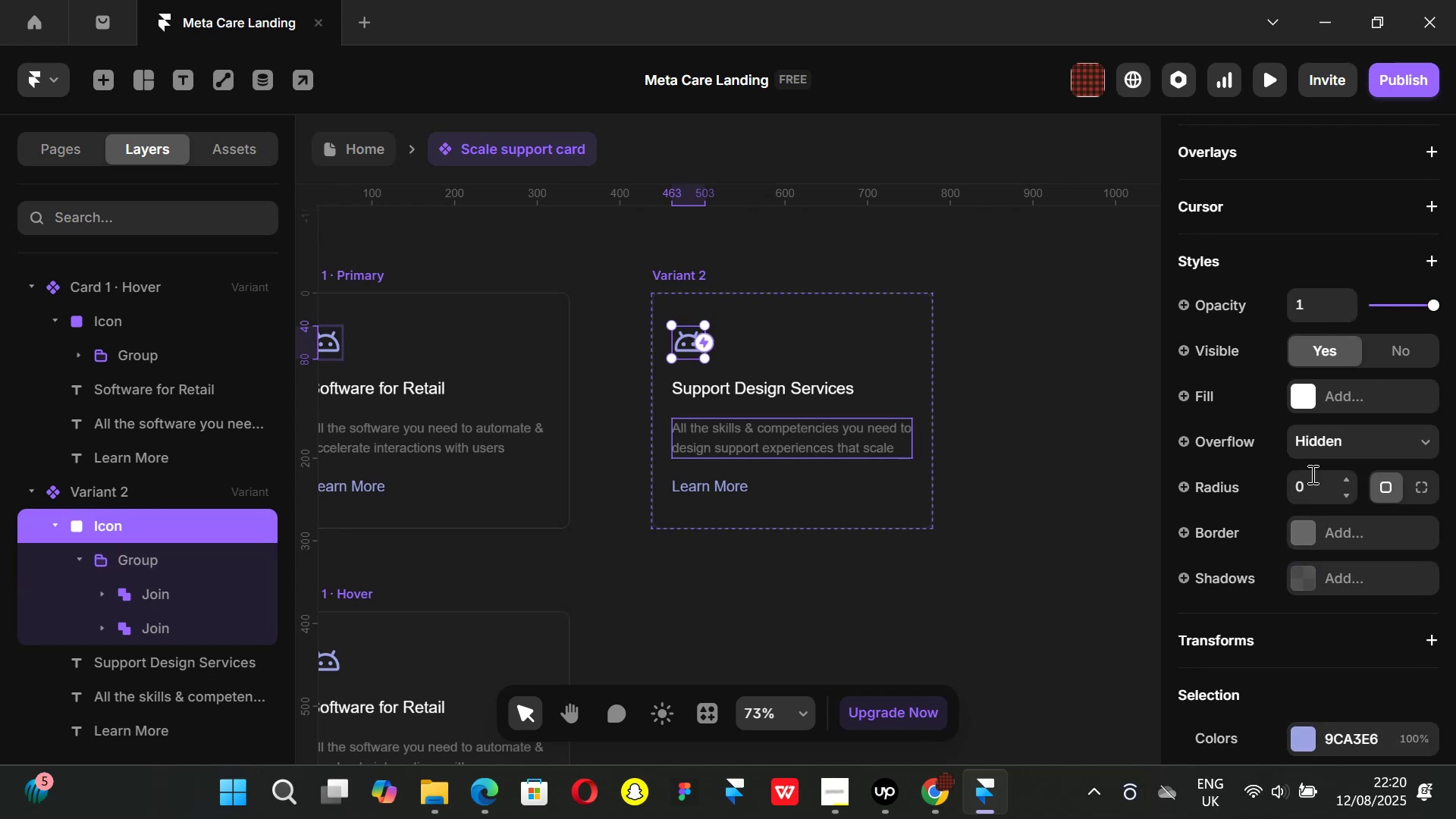 
scroll: coordinate [1229, 345], scroll_direction: up, amount: 3.0
 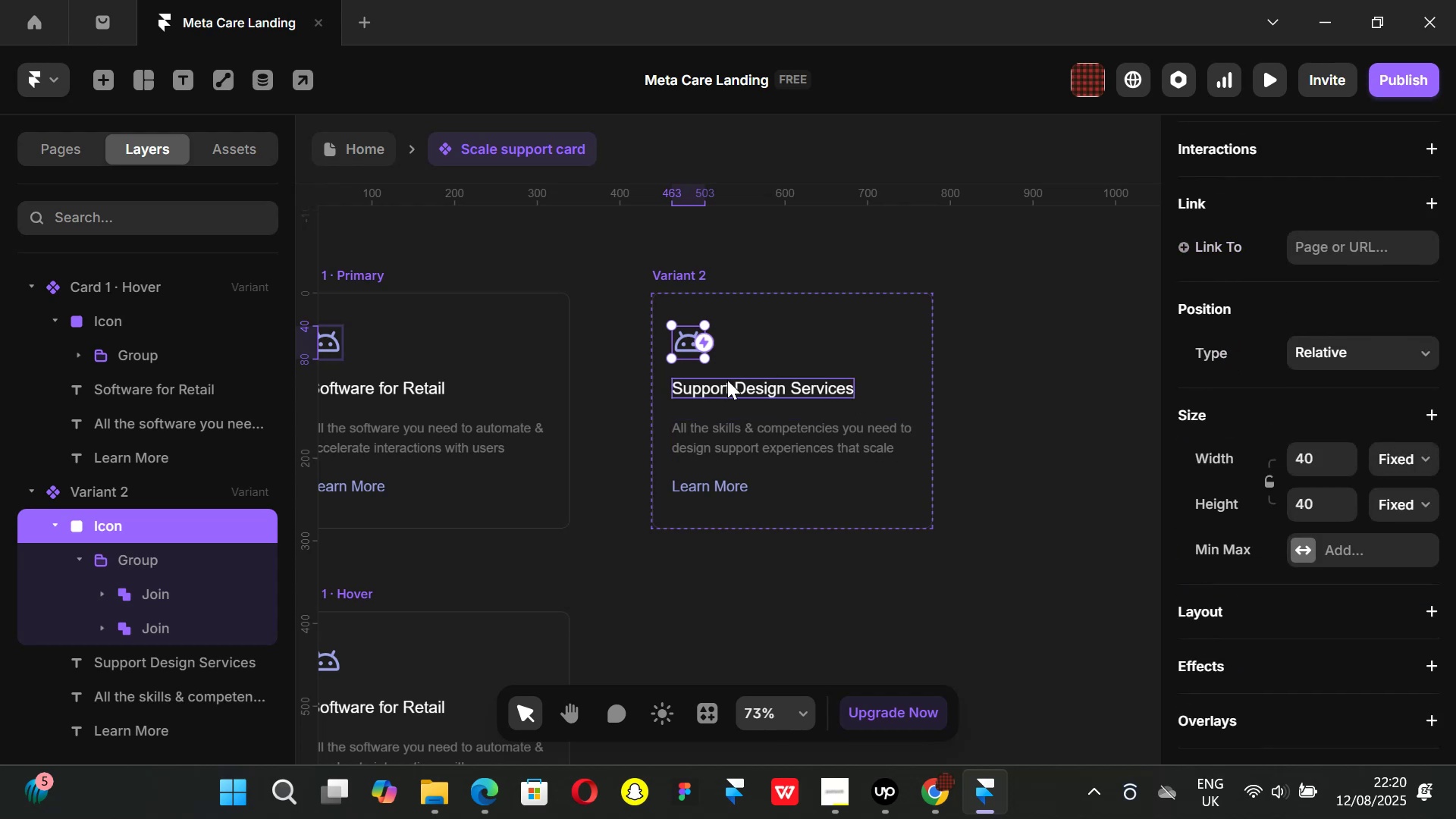 
right_click([679, 347])
 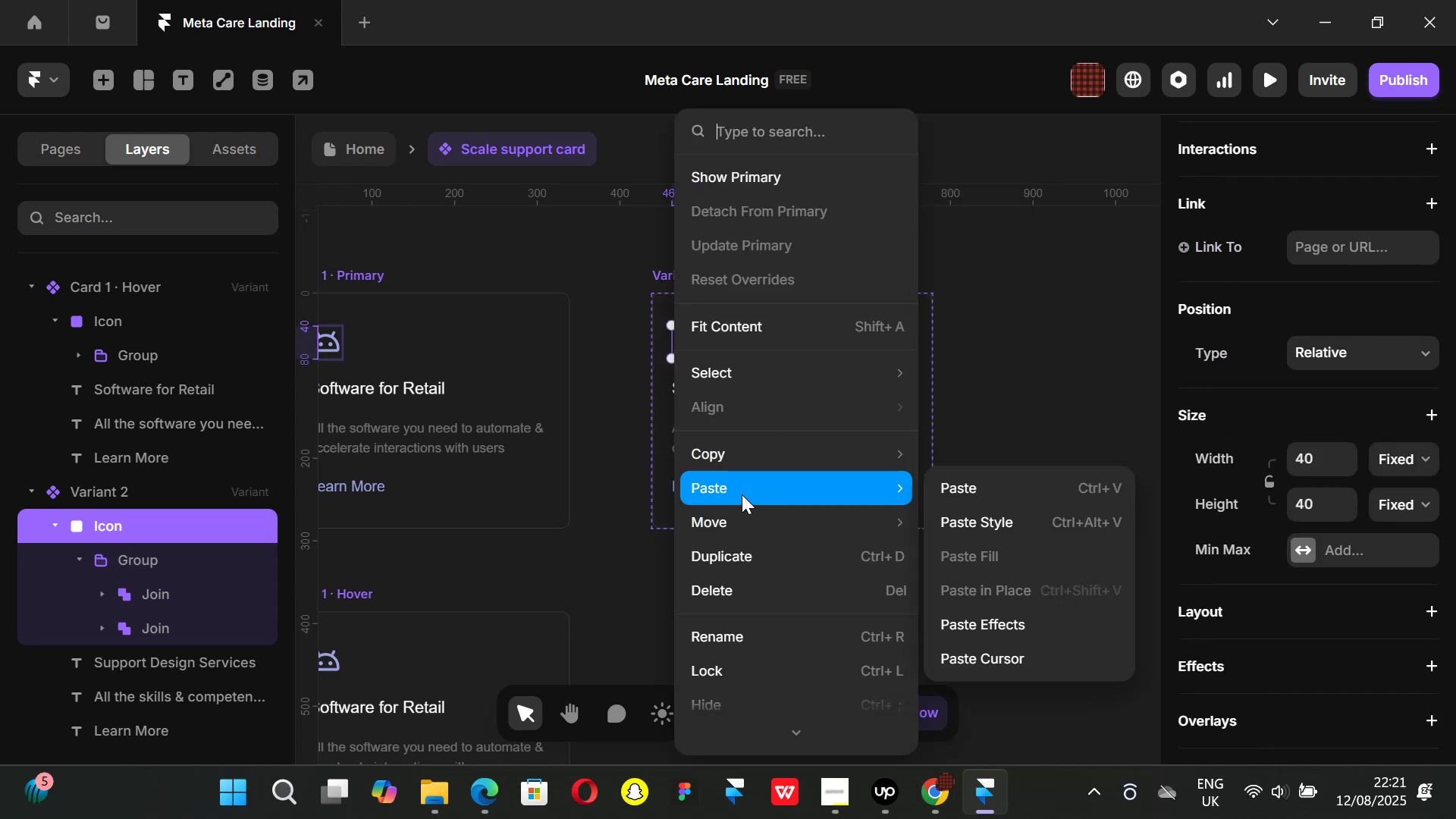 
wait(8.99)
 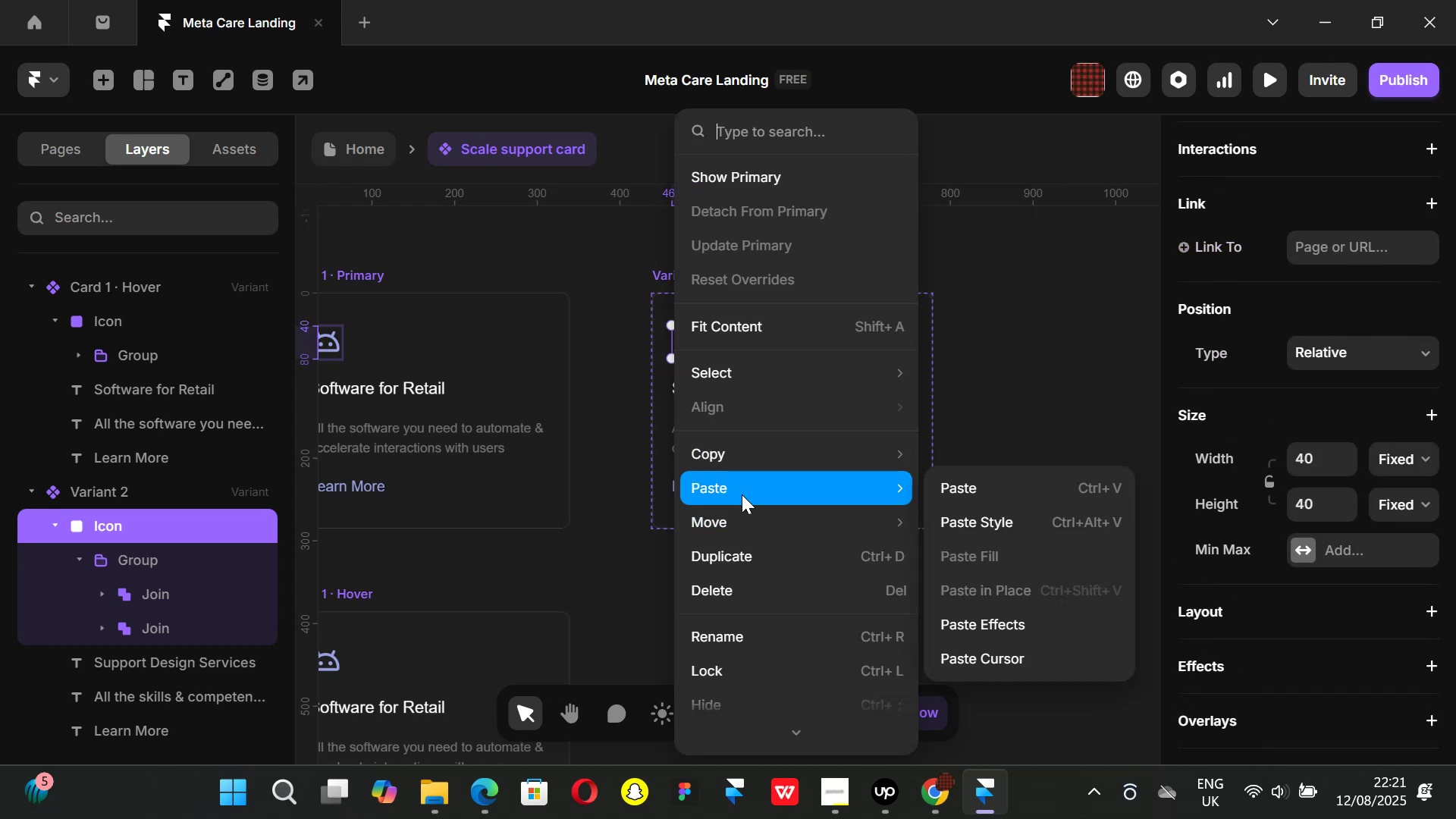 
left_click([977, 479])
 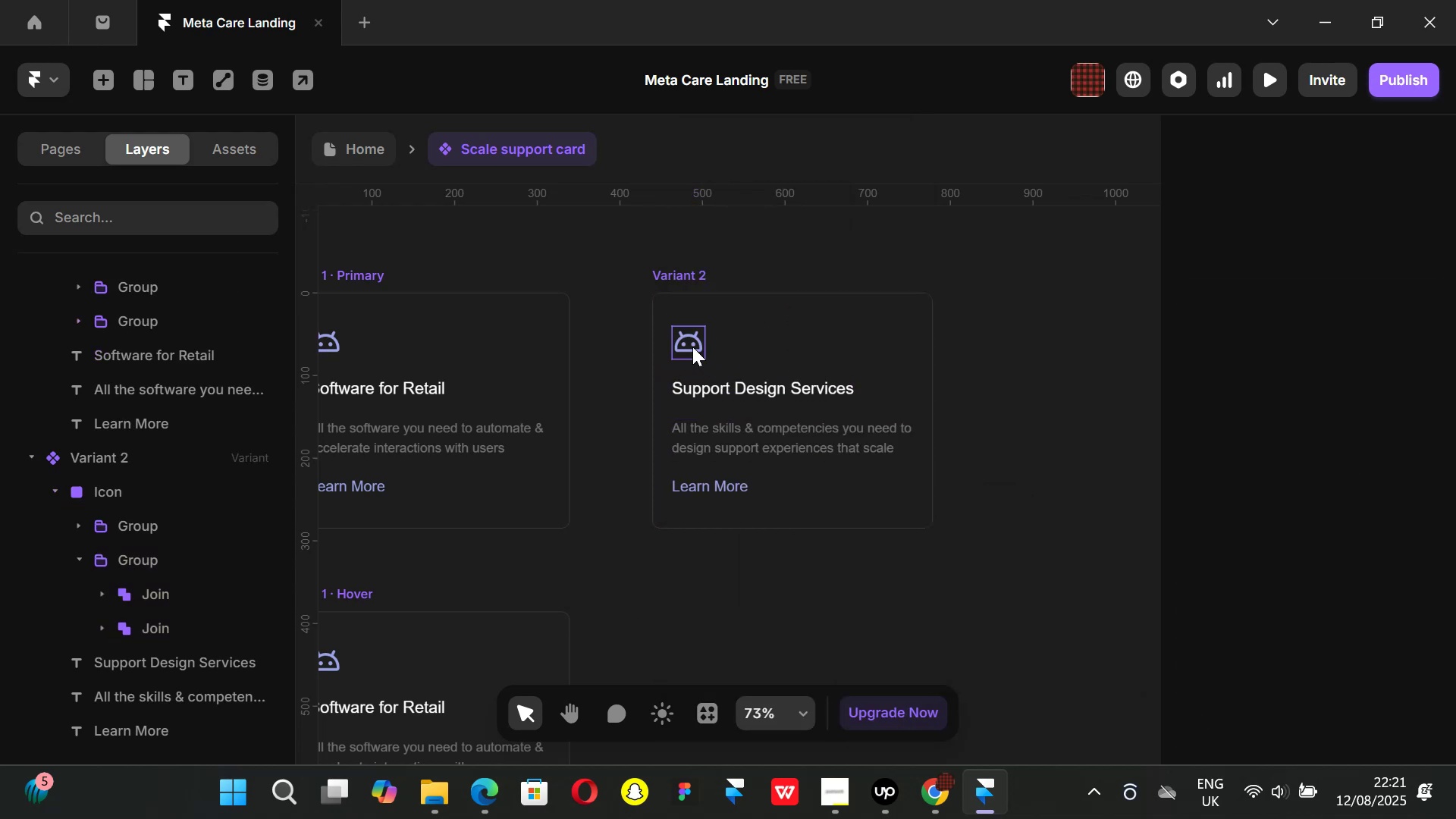 
left_click([692, 347])
 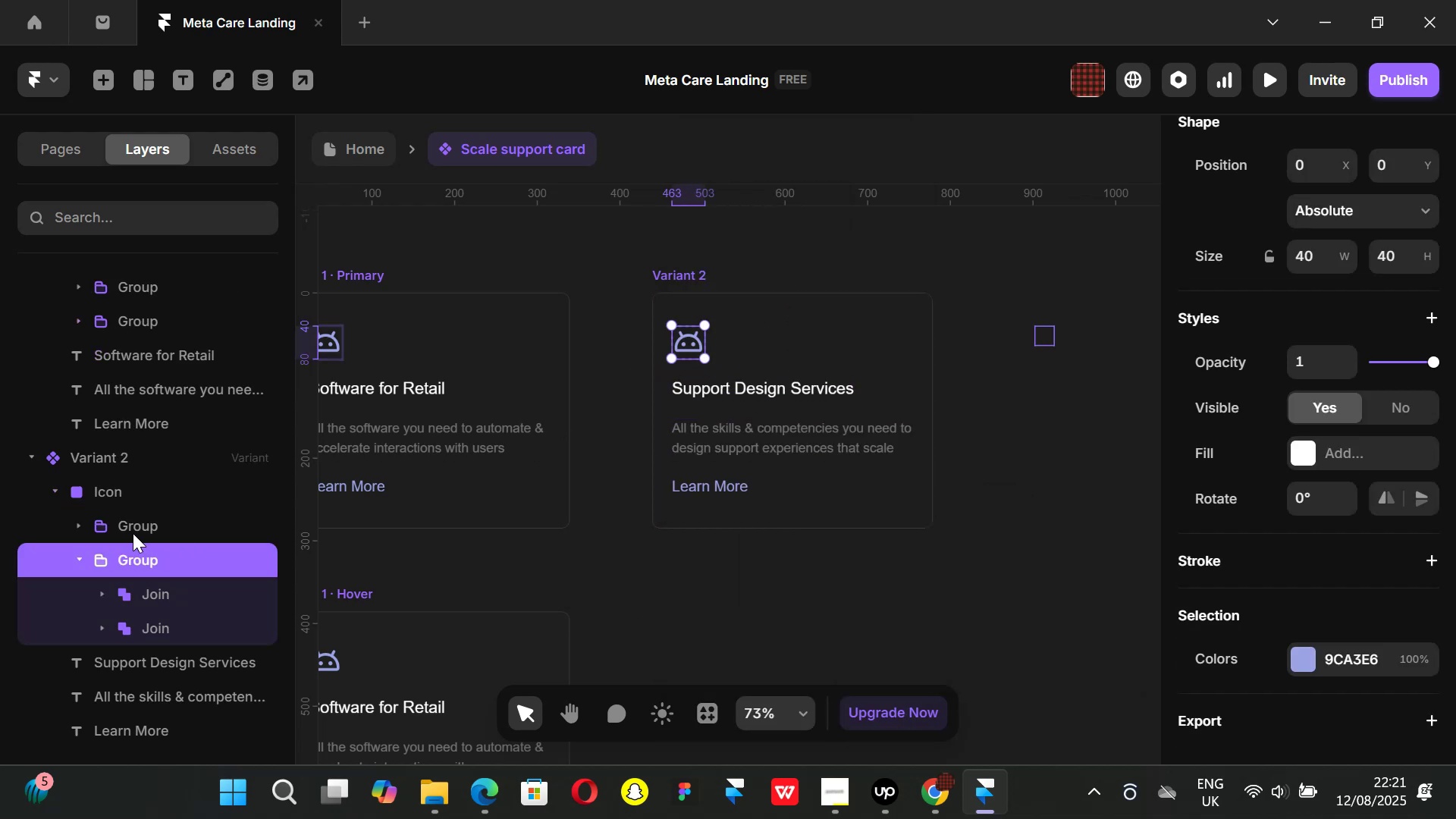 
left_click([132, 528])
 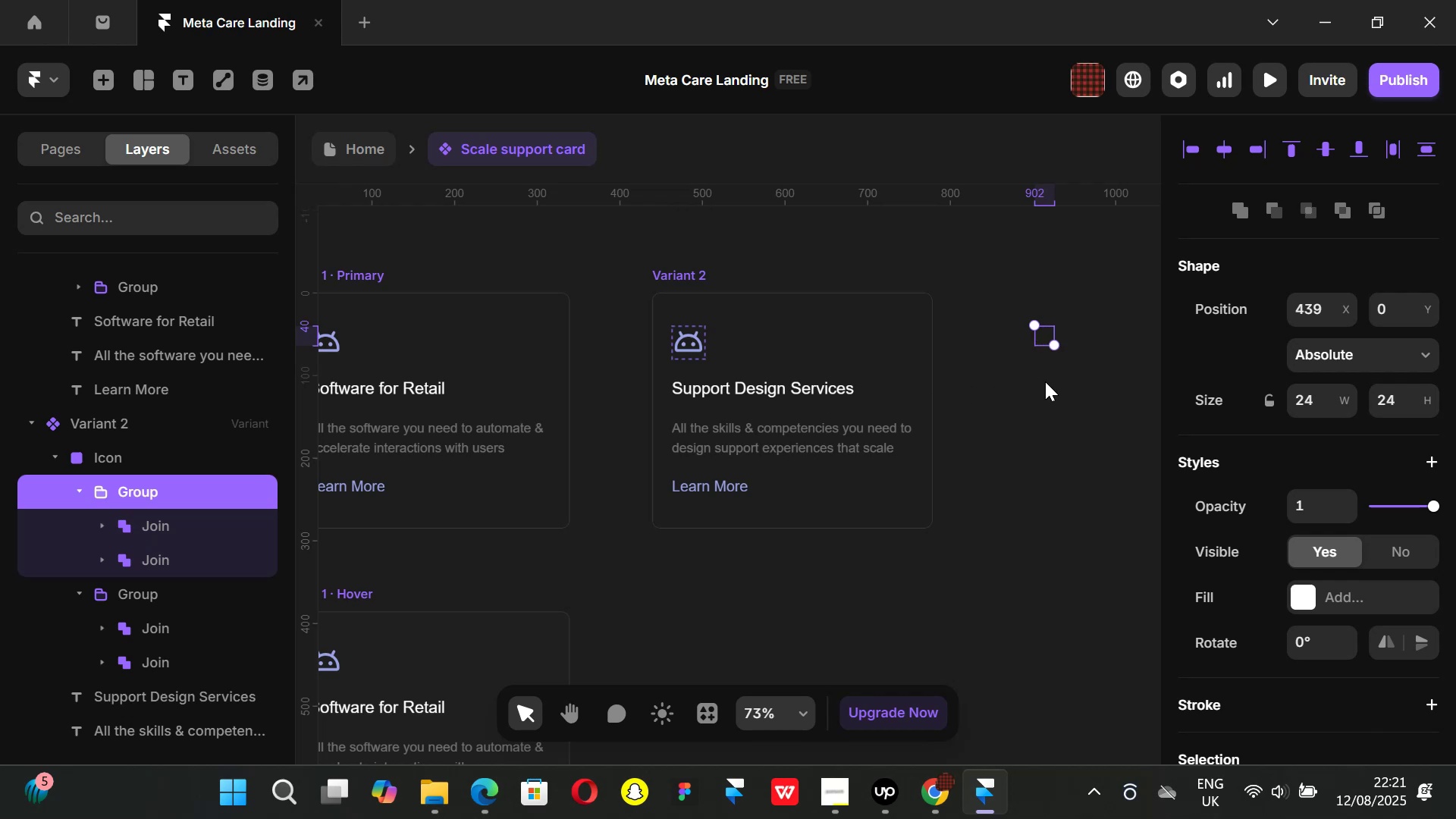 
key(Backspace)
 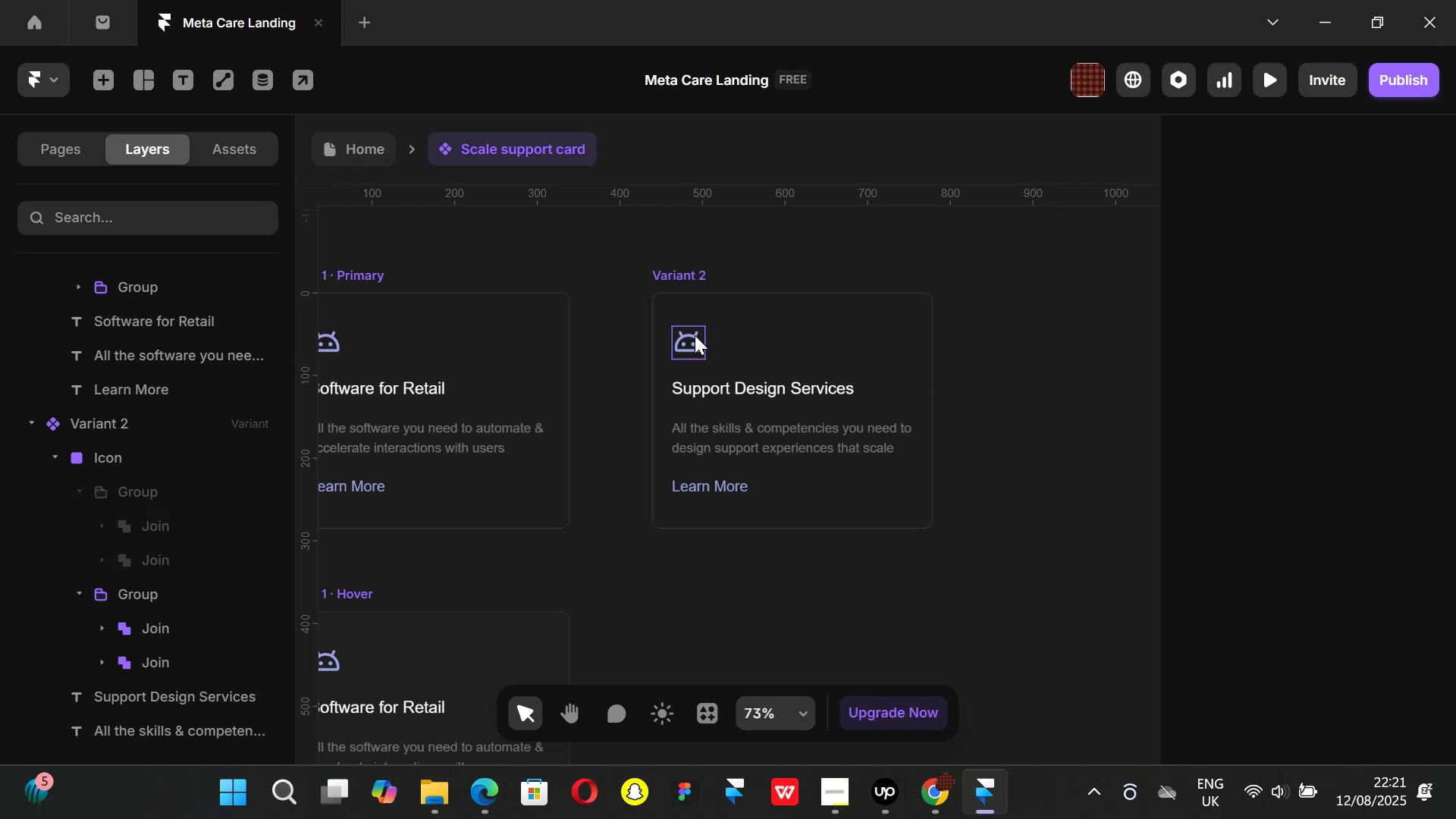 
left_click([694, 340])
 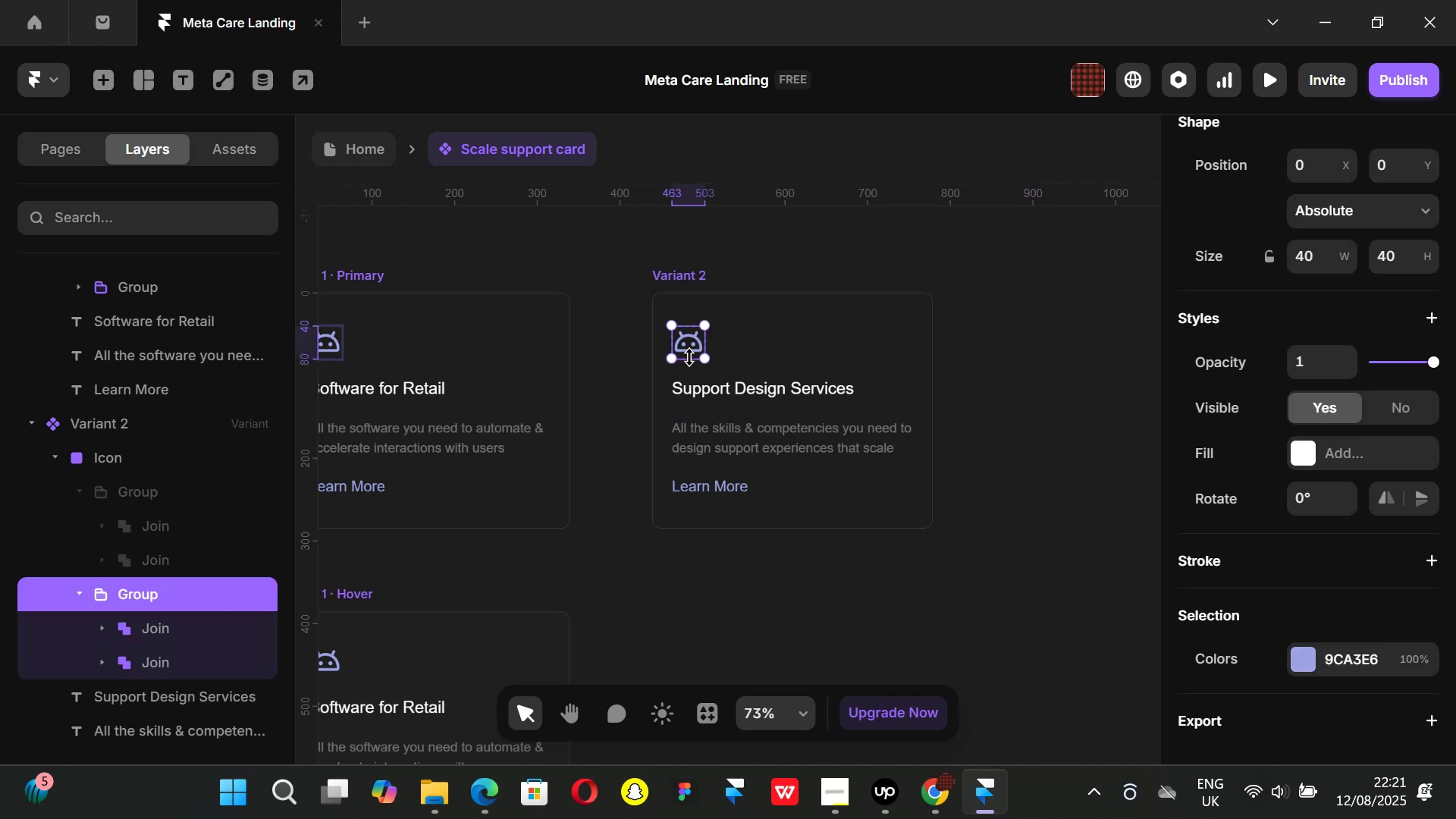 
right_click([686, 337])
 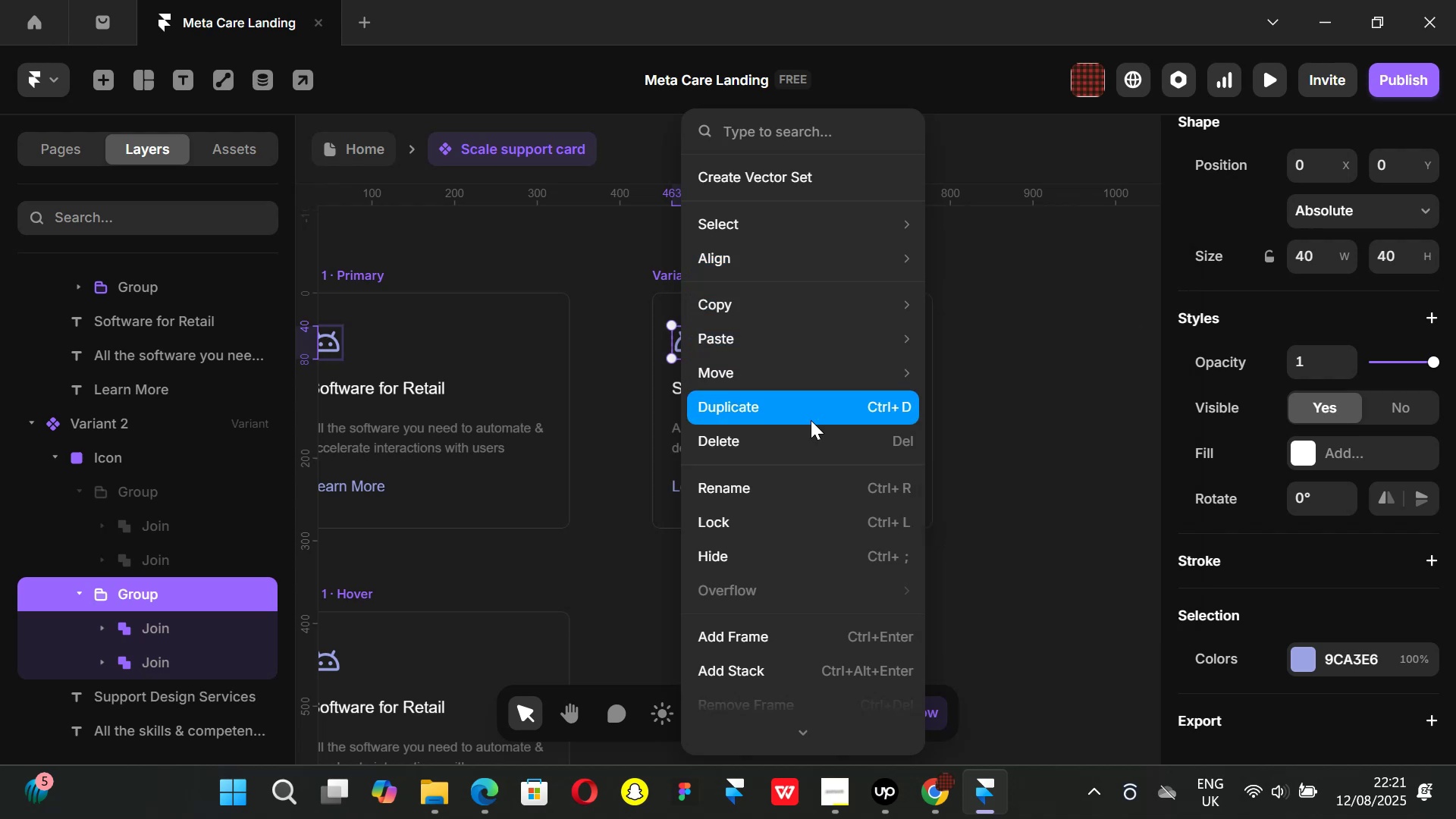 
wait(7.58)
 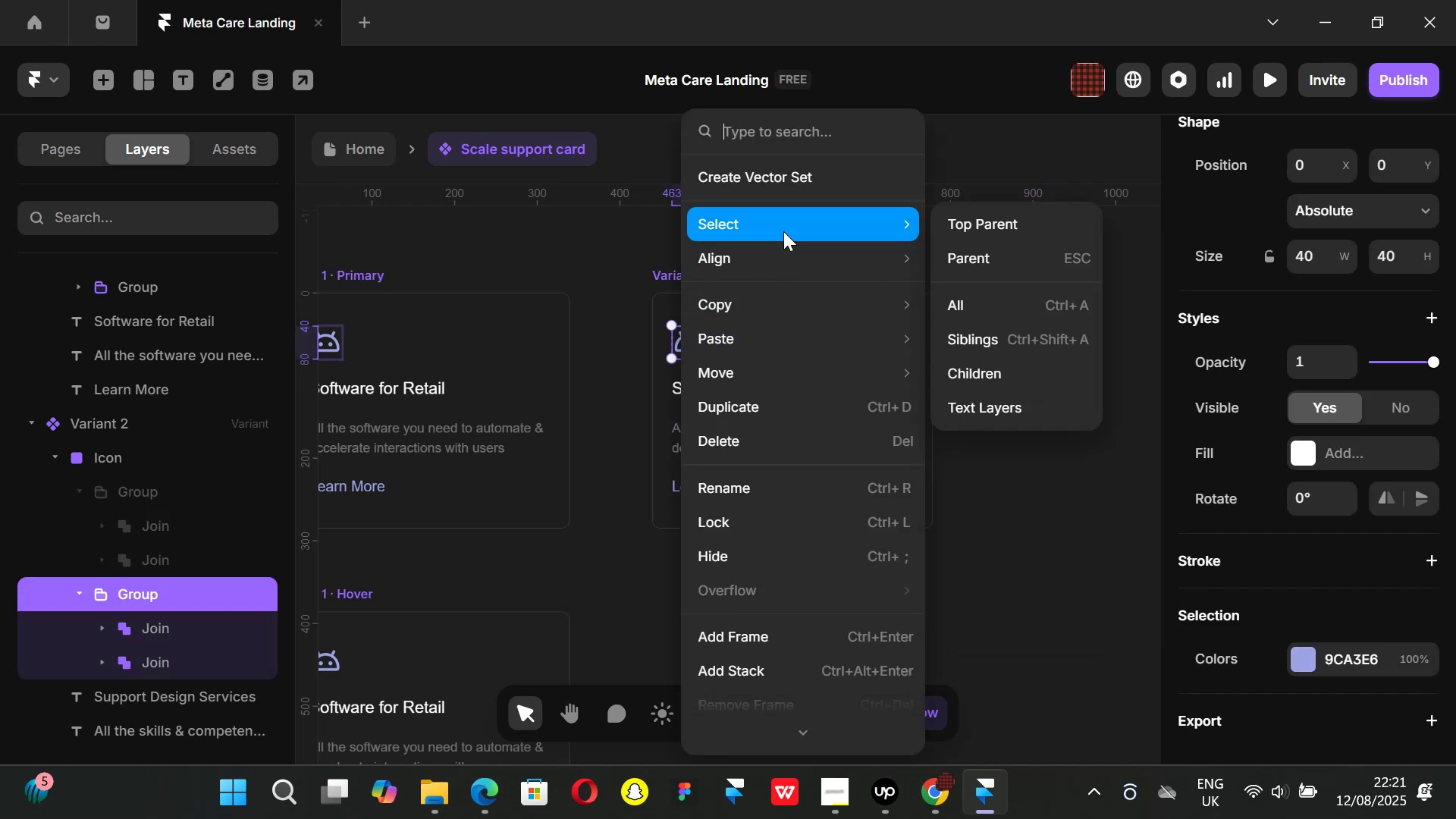 
scroll: coordinate [811, 563], scroll_direction: down, amount: 2.0
 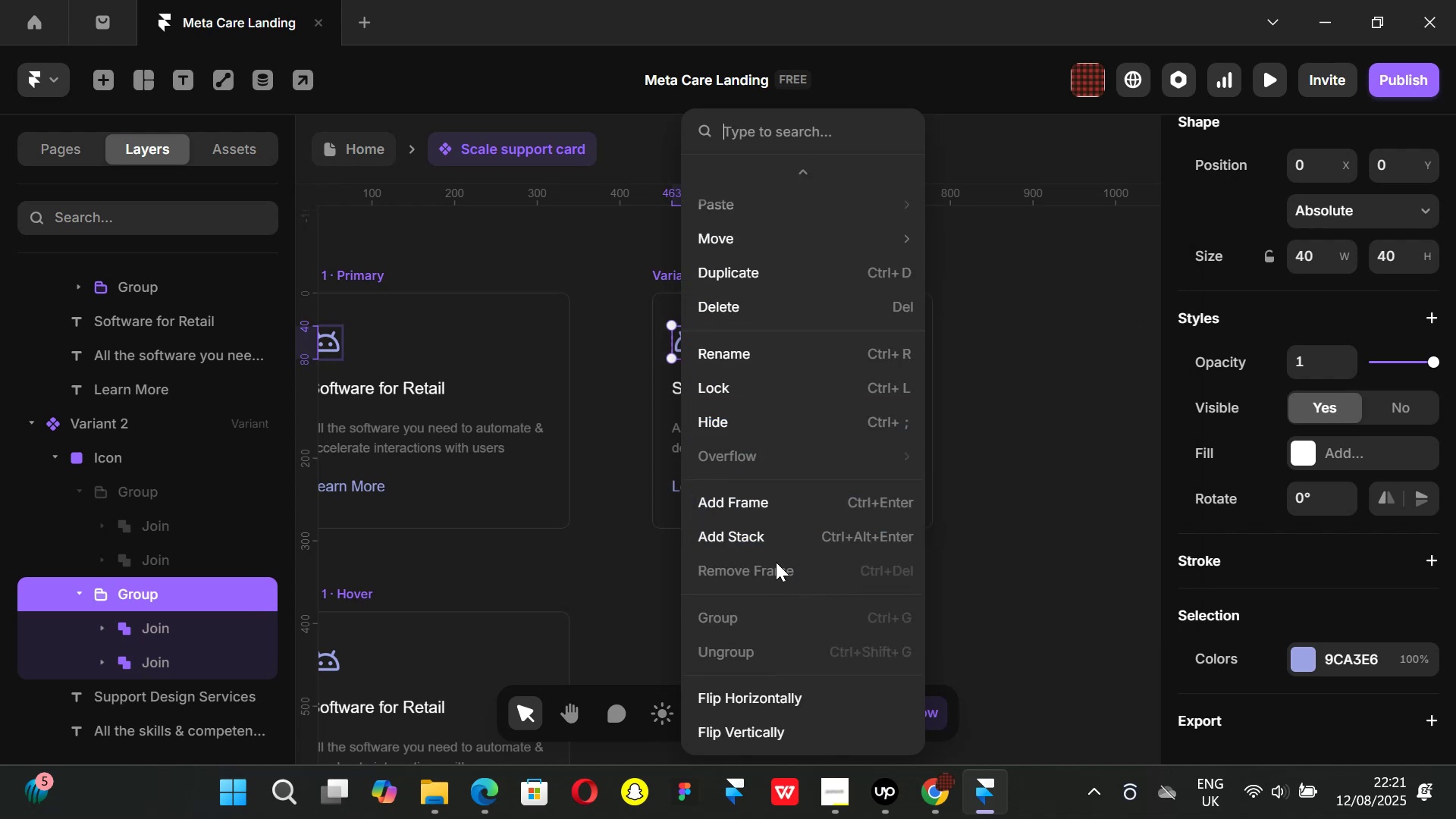 
left_click([773, 541])
 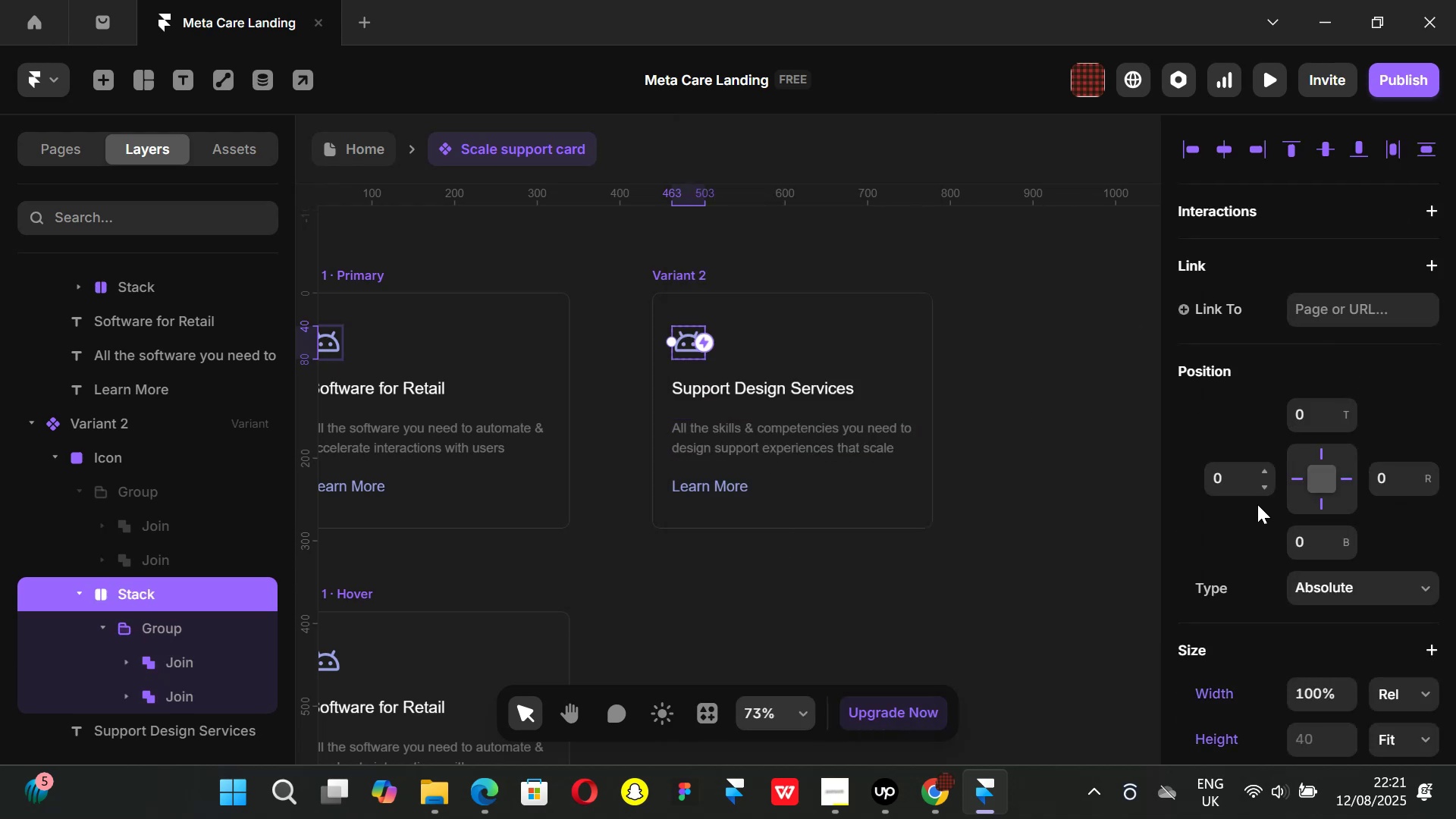 
scroll: coordinate [1330, 489], scroll_direction: down, amount: 4.0
 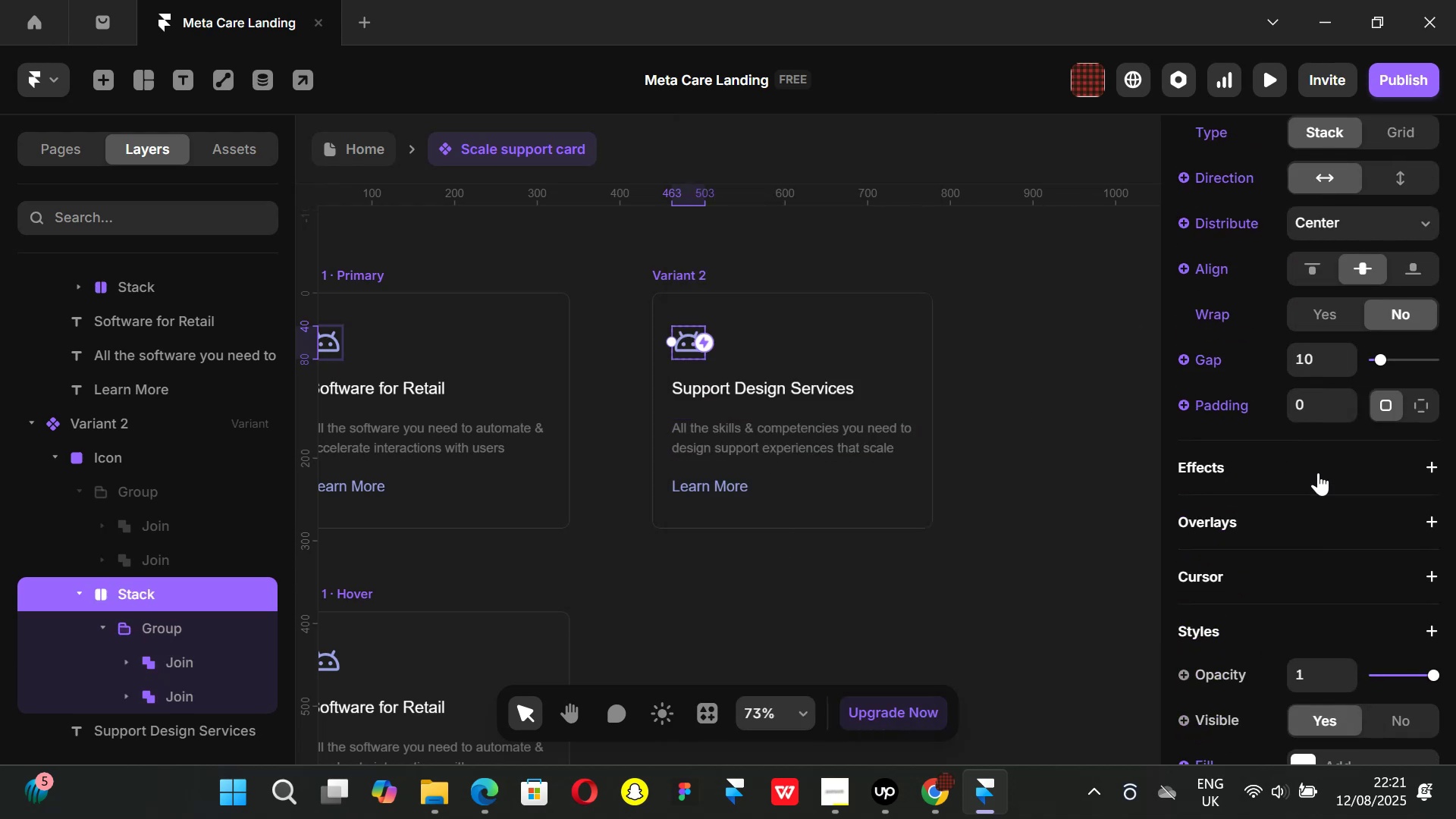 
scroll: coordinate [1311, 460], scroll_direction: up, amount: 1.0
 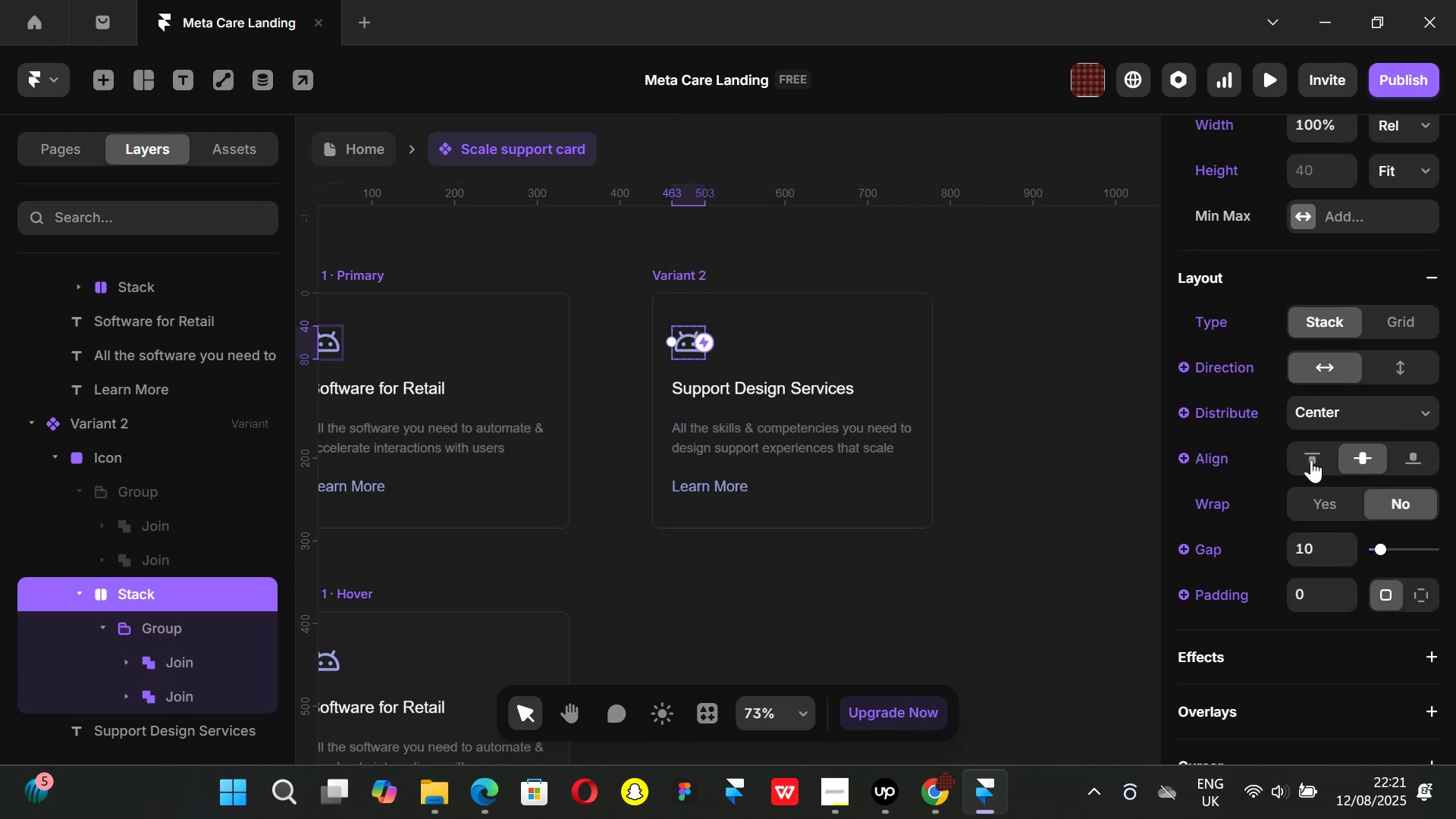 
scroll: coordinate [1311, 460], scroll_direction: down, amount: 3.0
 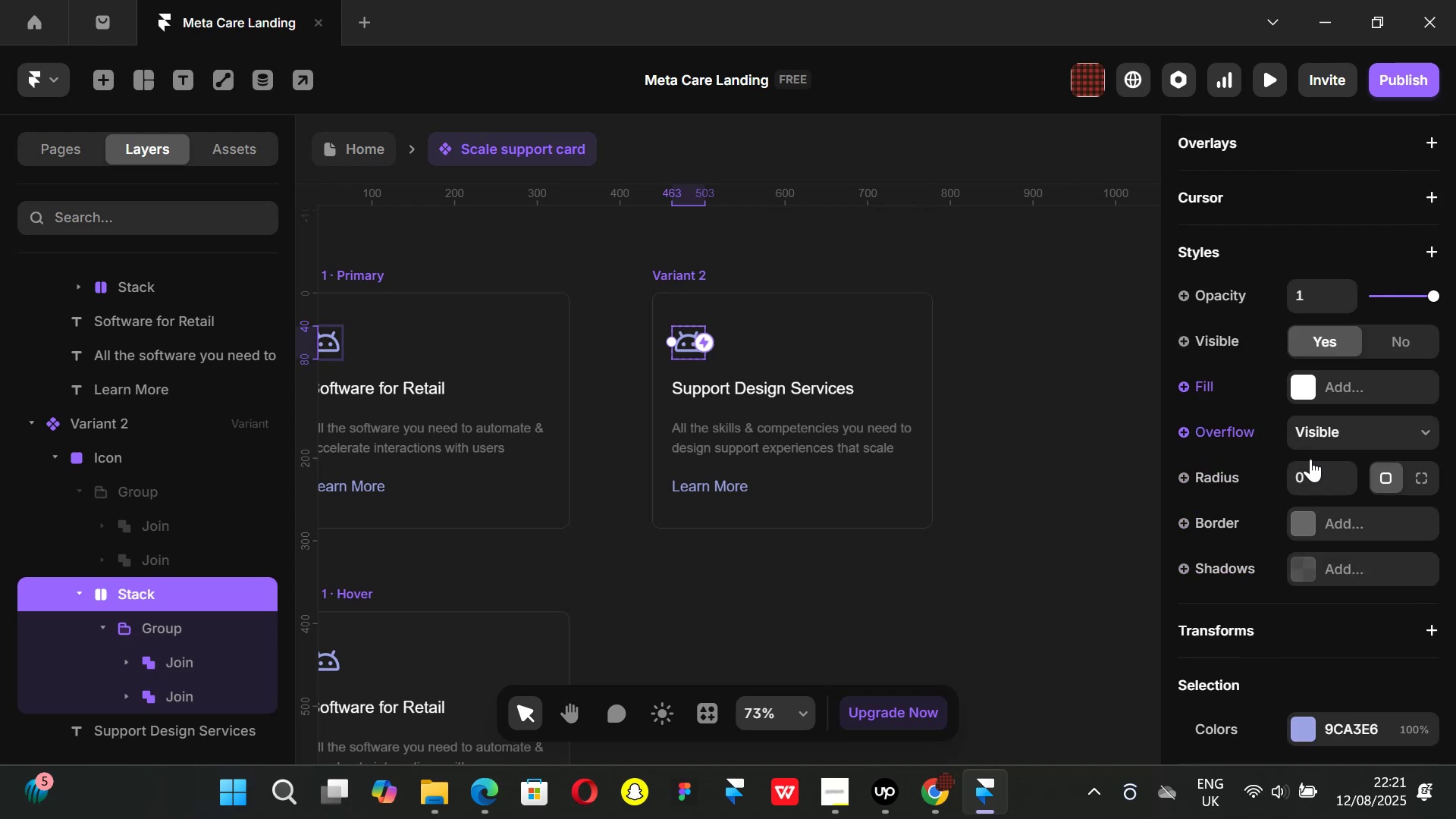 
scroll: coordinate [1310, 459], scroll_direction: up, amount: 4.0
 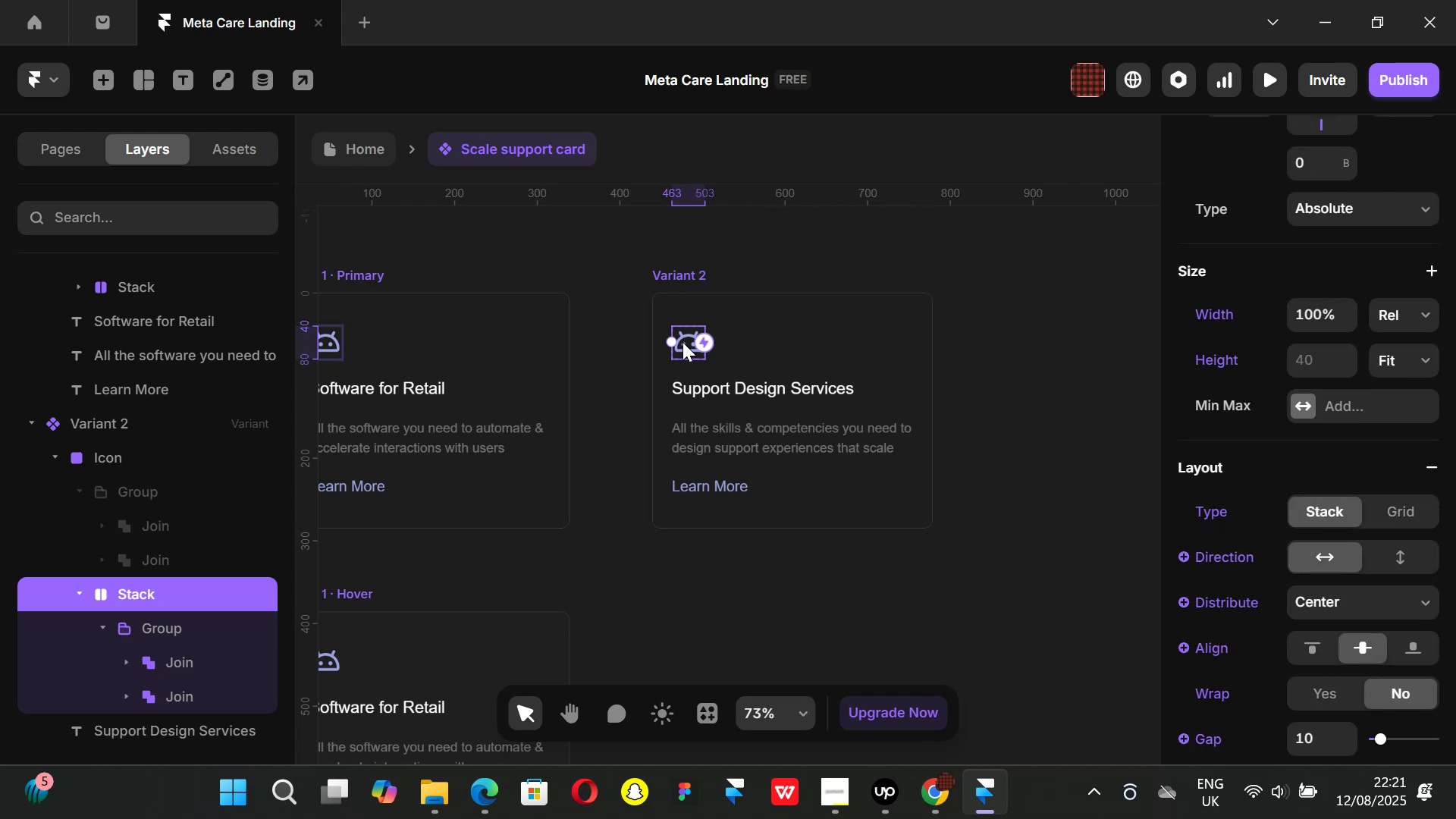 
right_click([682, 342])
 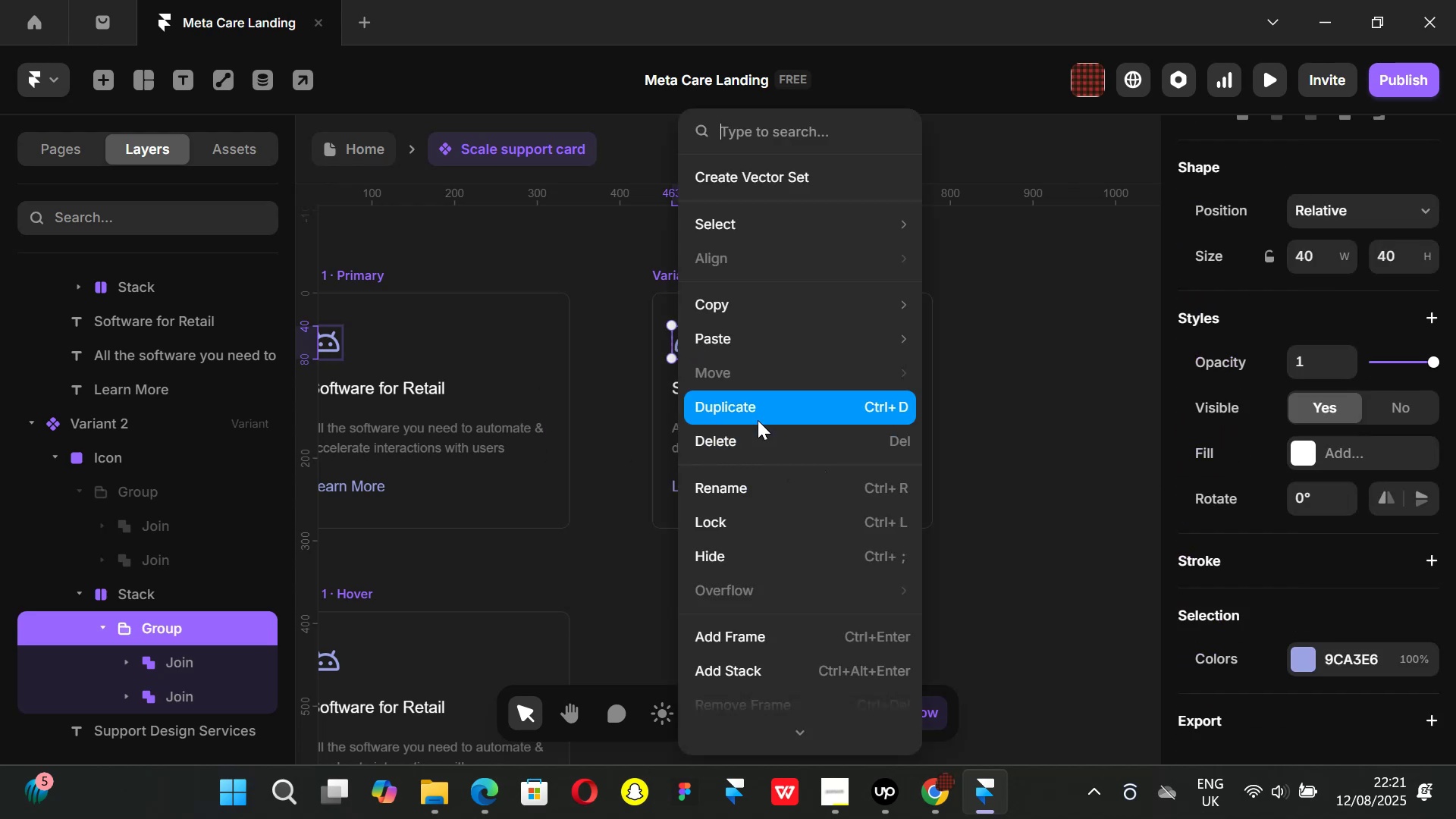 
mouse_move([774, 333])
 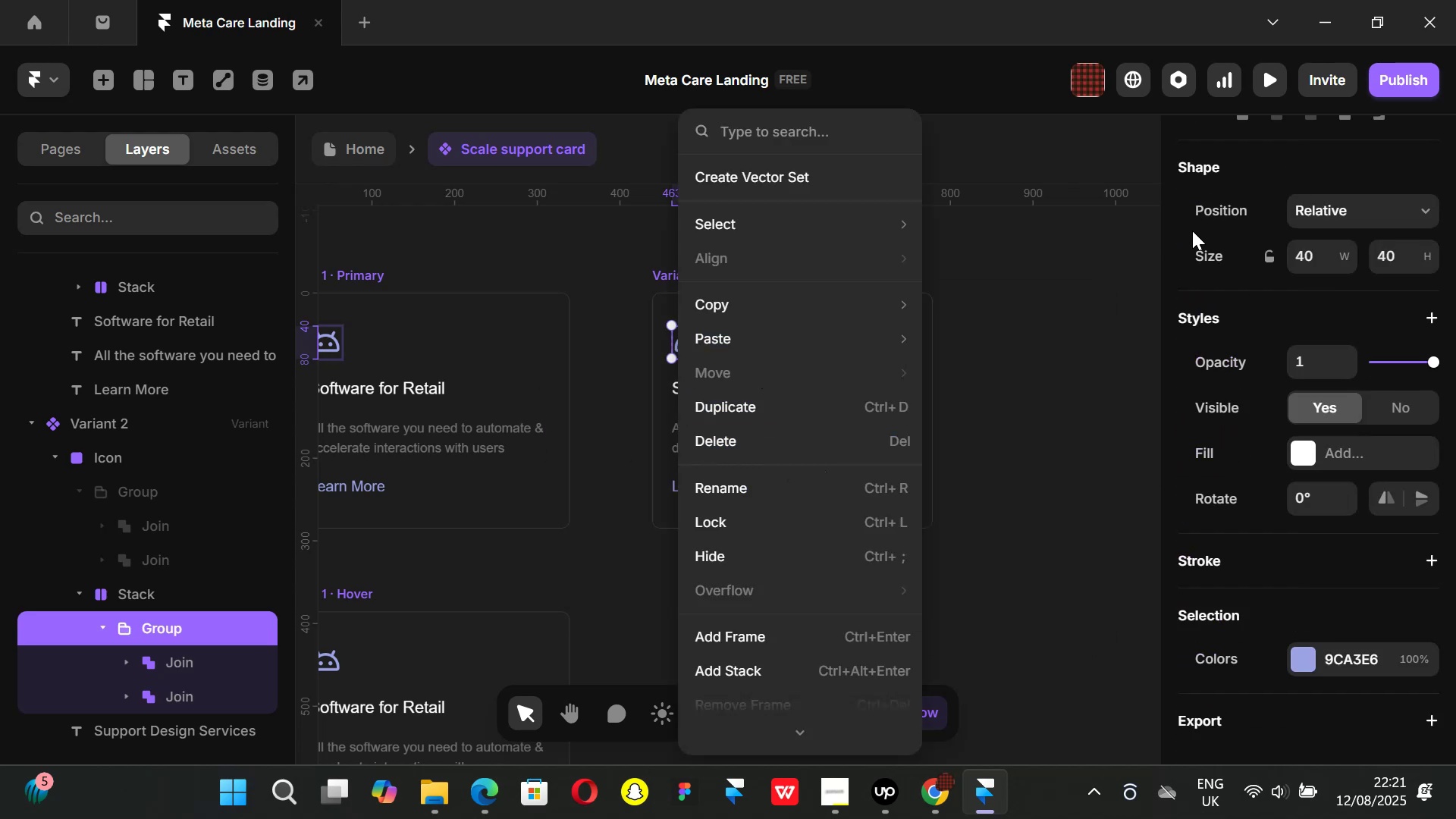 
key(Control+Z)
 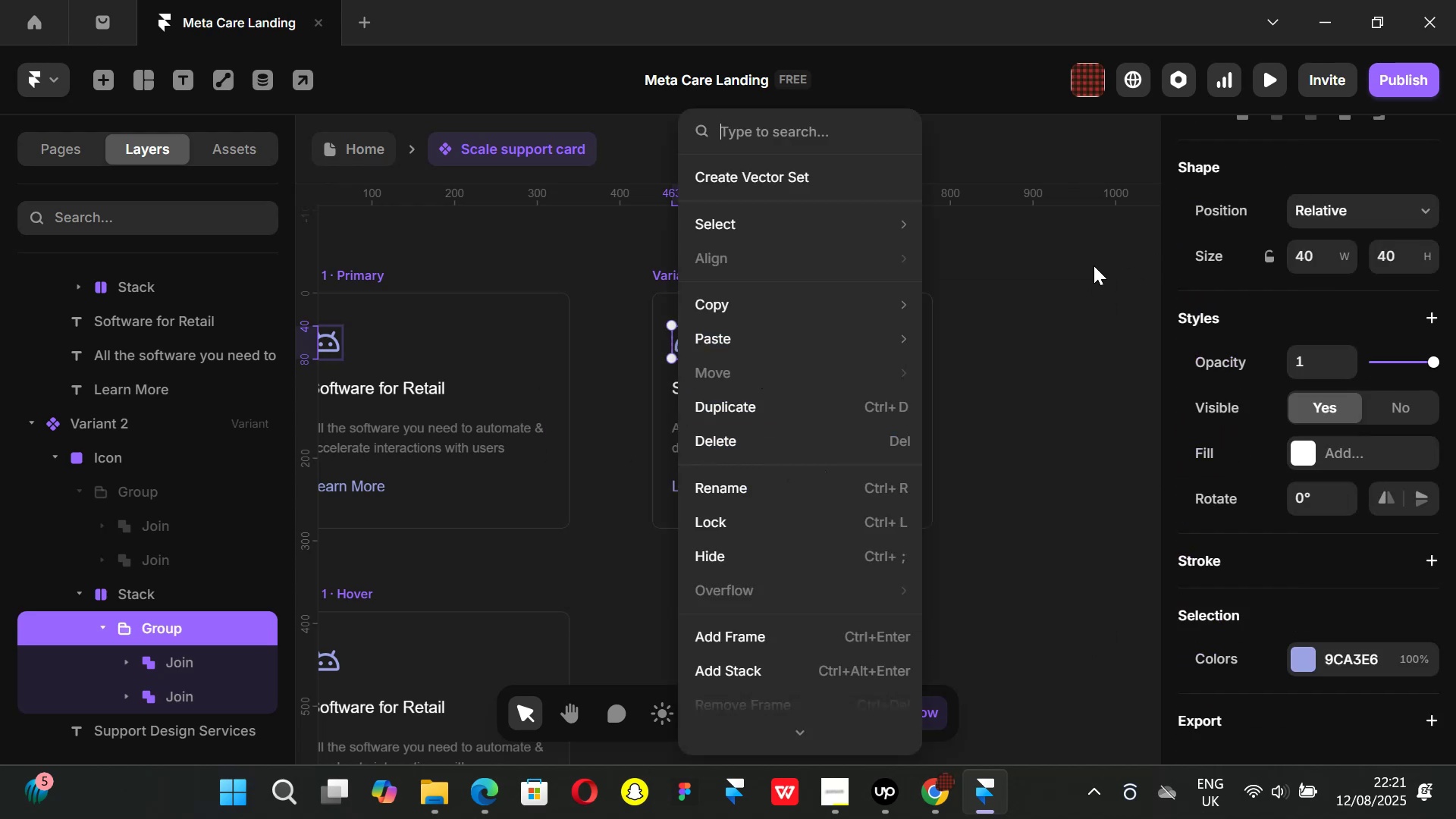 
left_click([1094, 265])
 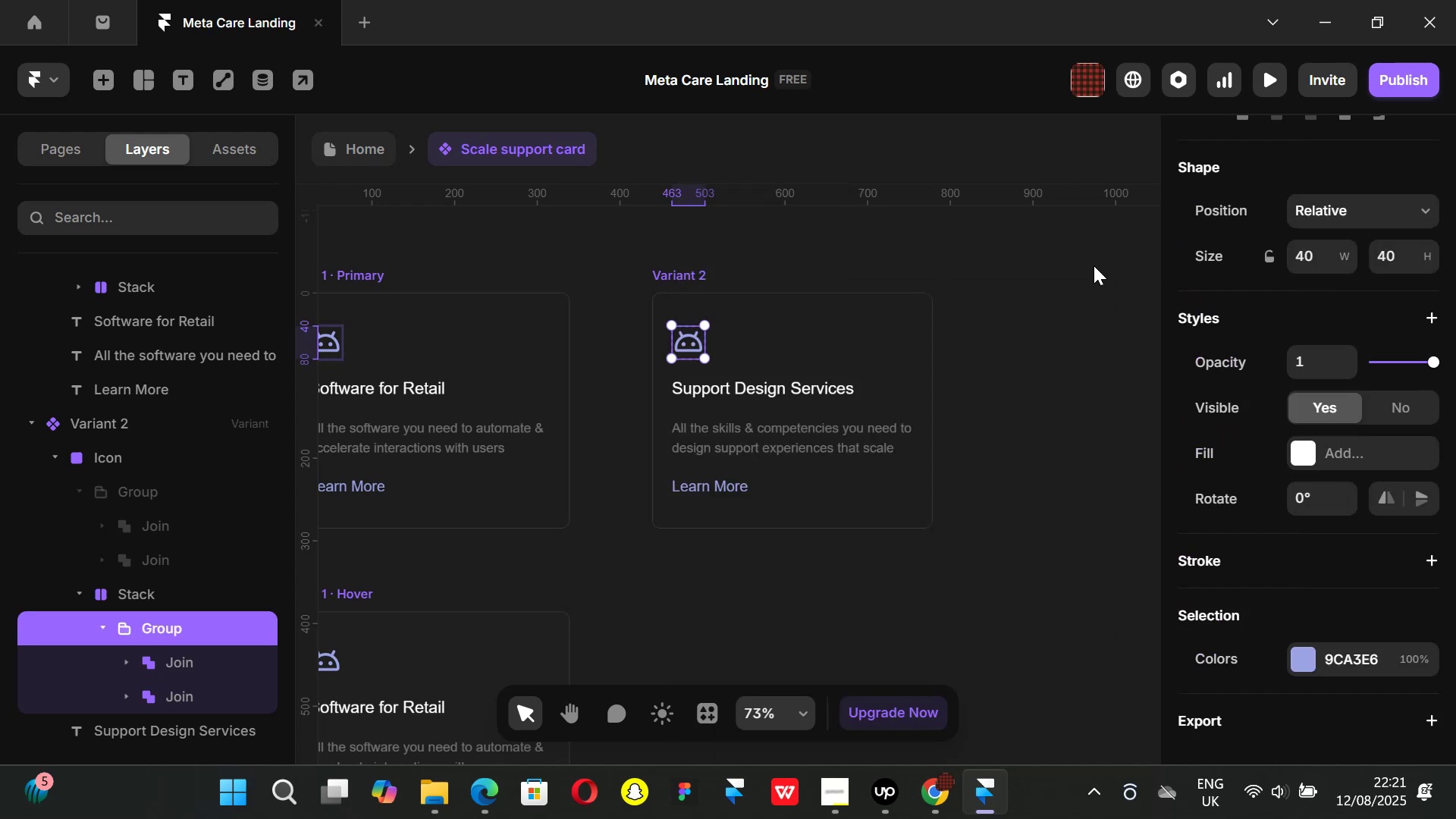 
key(Control+ControlLeft)
 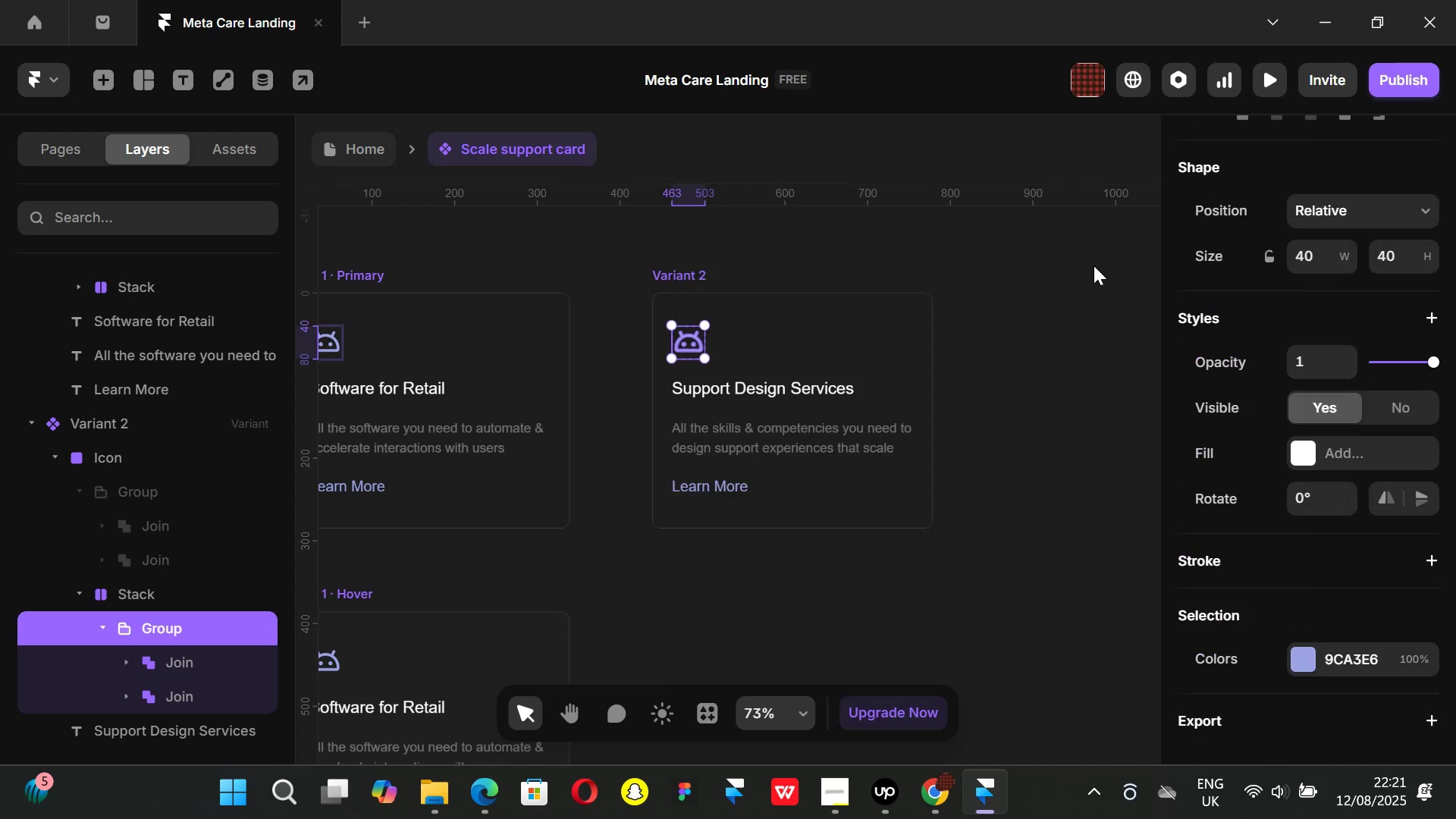 
key(Control+Z)
 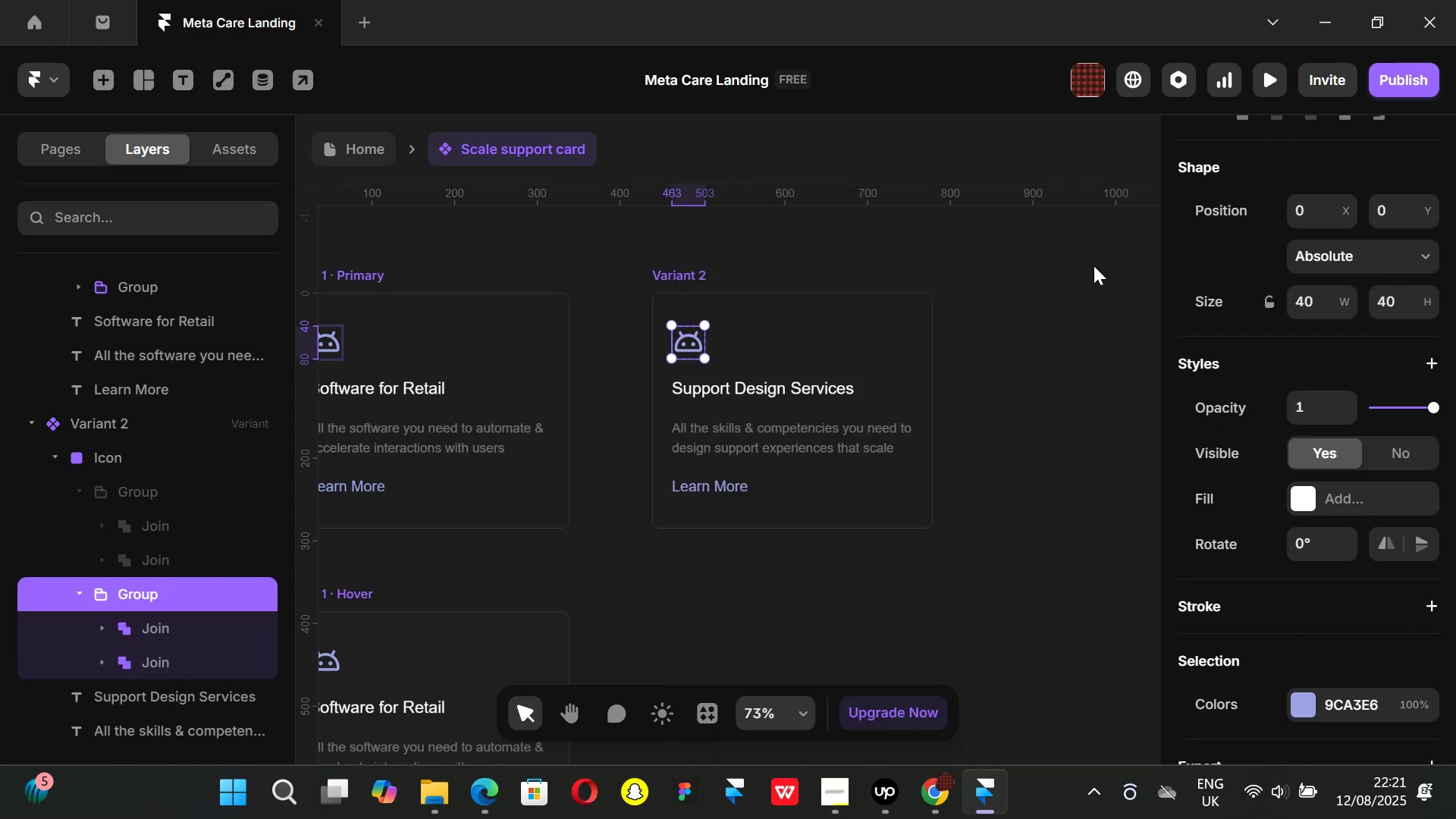 
key(Control+ControlLeft)
 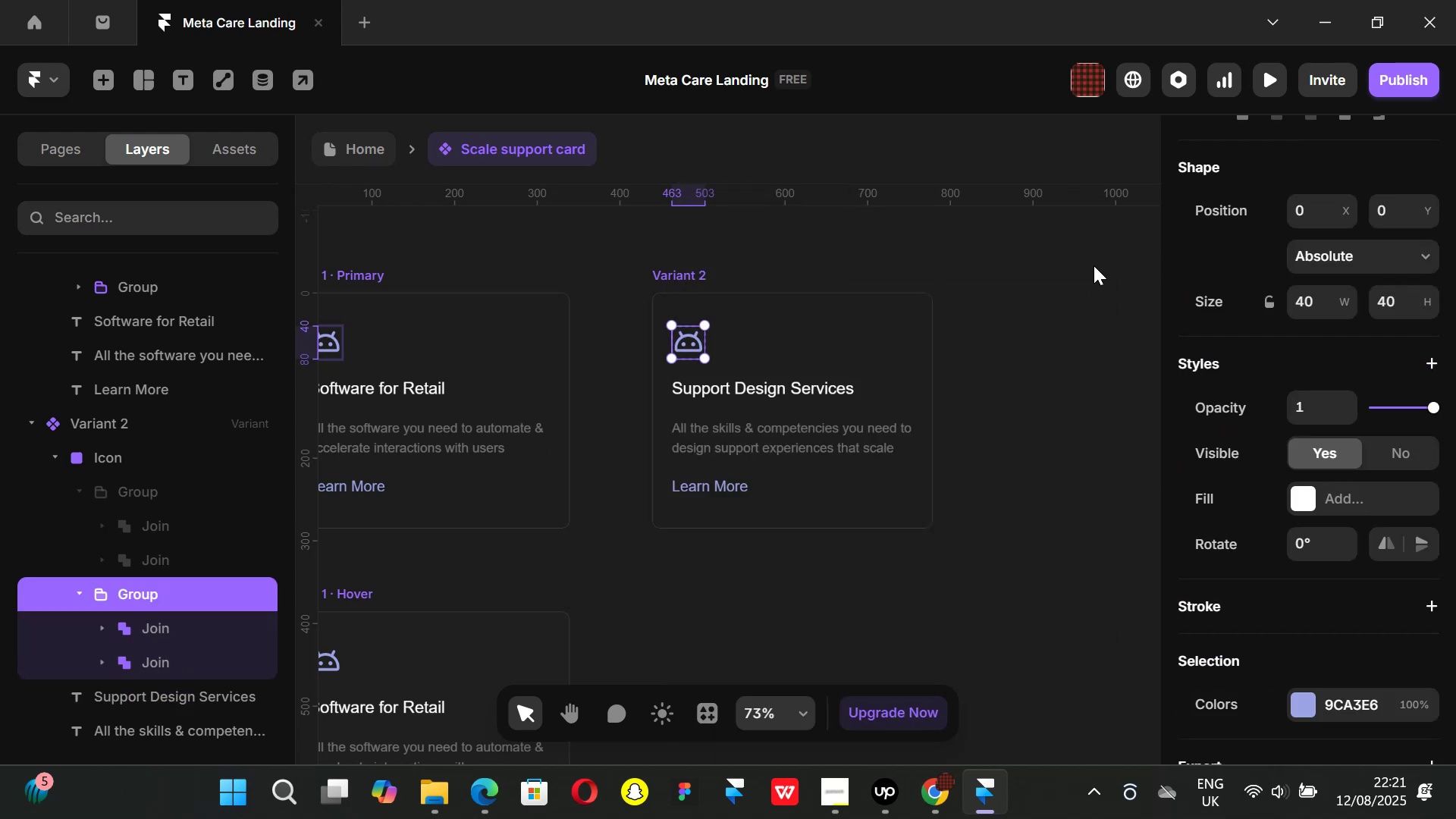 
key(Control+Z)
 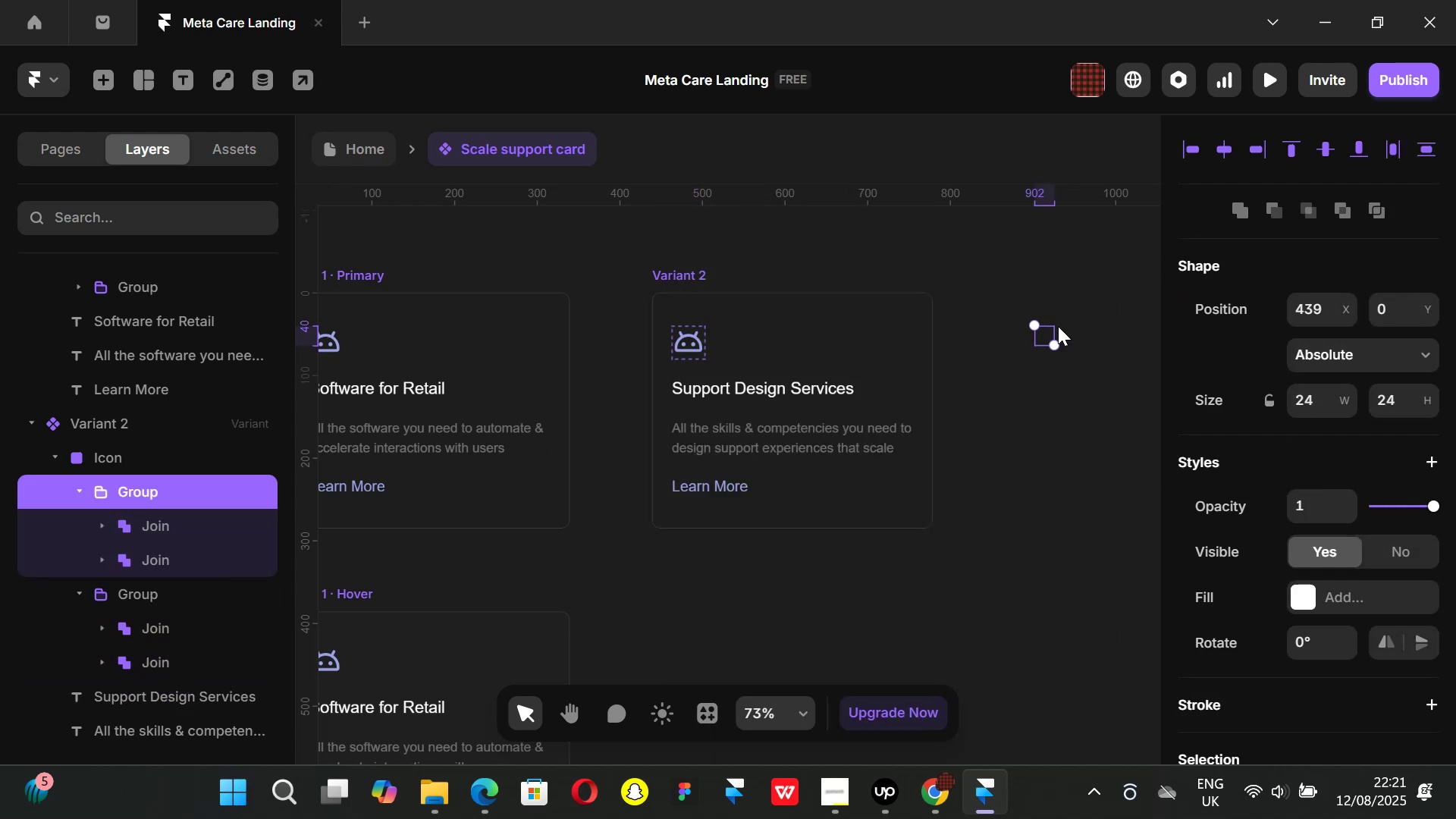 
key(Backspace)
 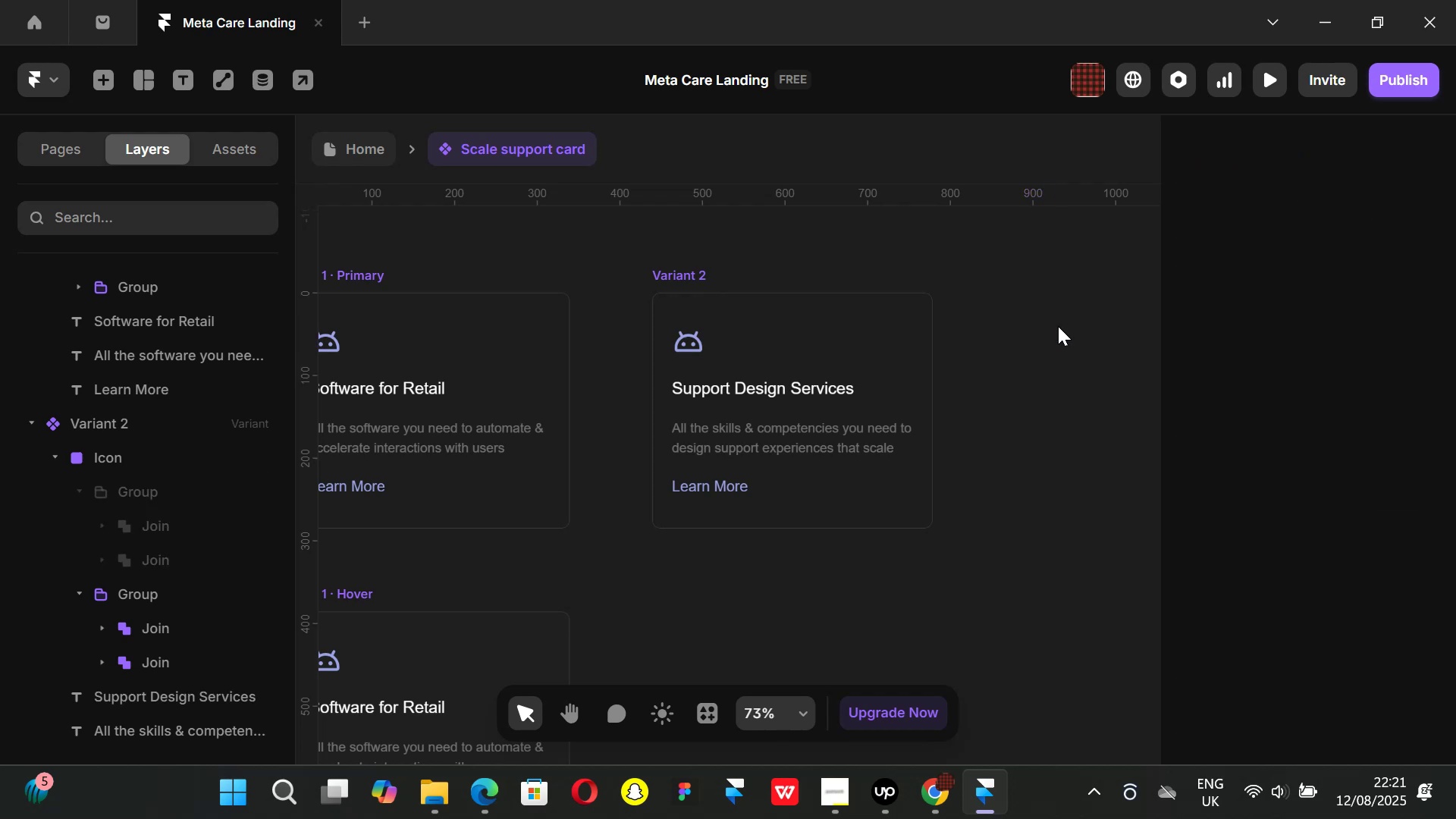 
hold_key(key=ControlLeft, duration=0.63)
scroll: coordinate [1059, 328], scroll_direction: down, amount: 2.0
 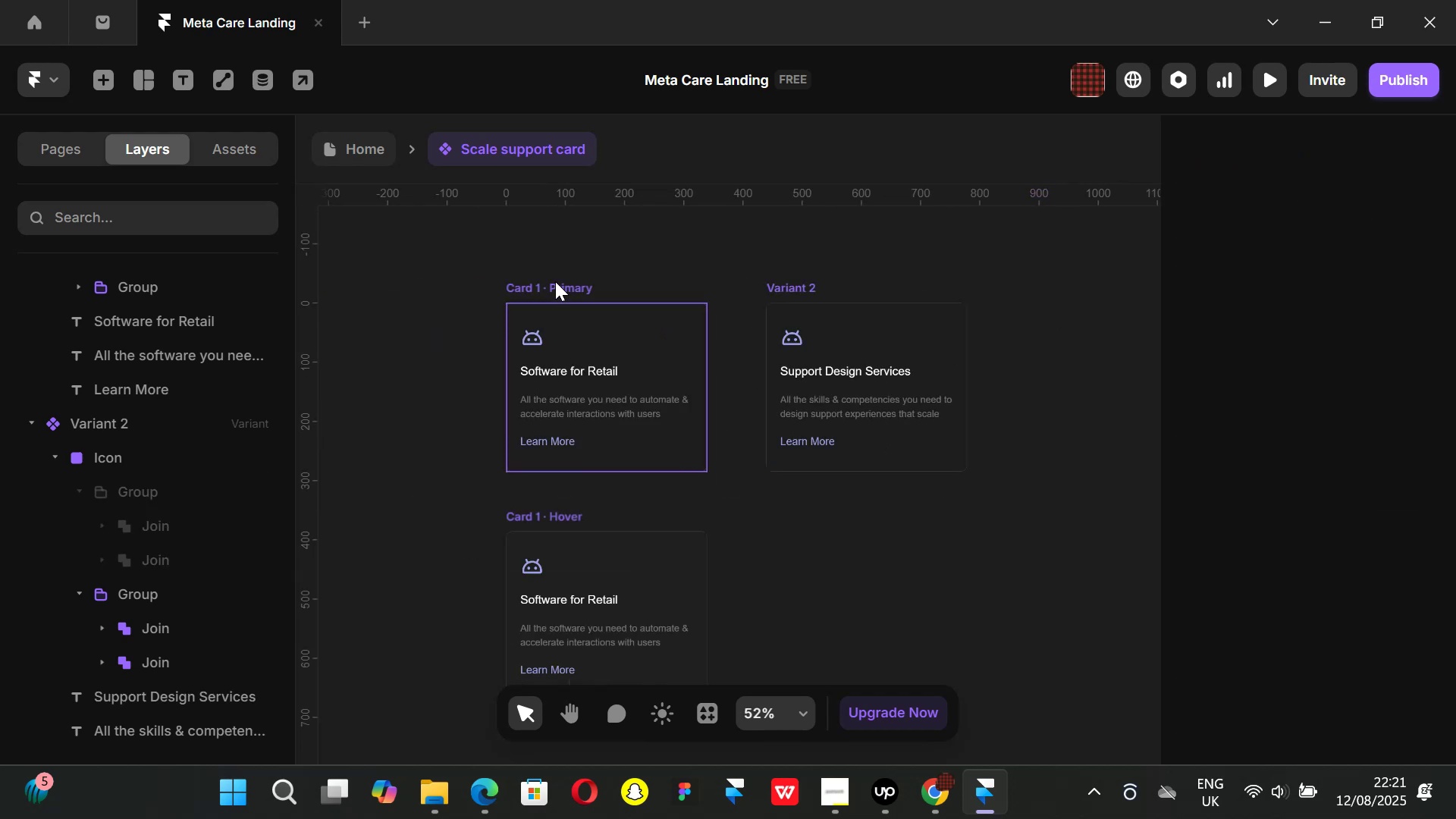 
left_click([555, 281])
 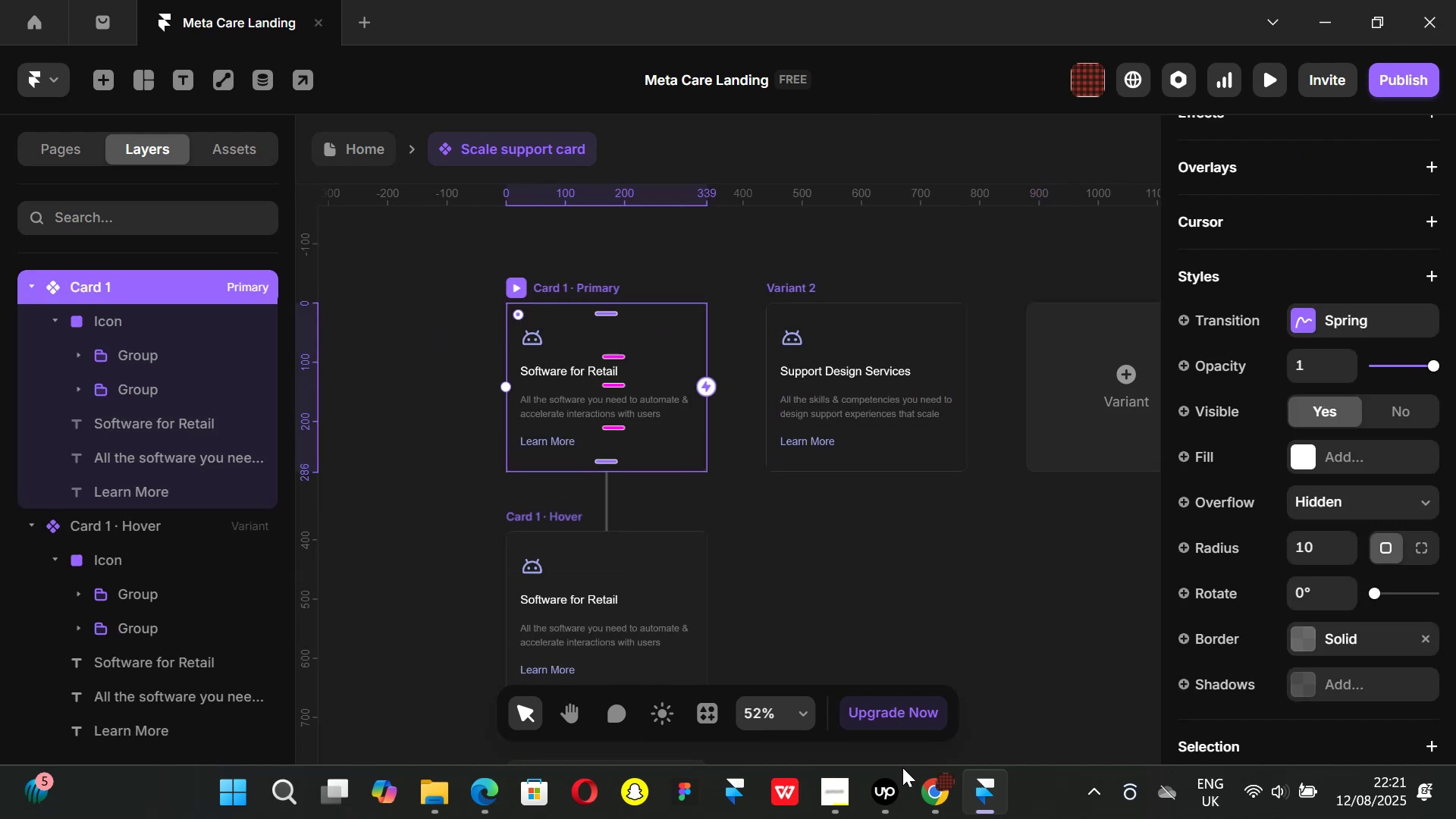 
left_click([919, 780])
 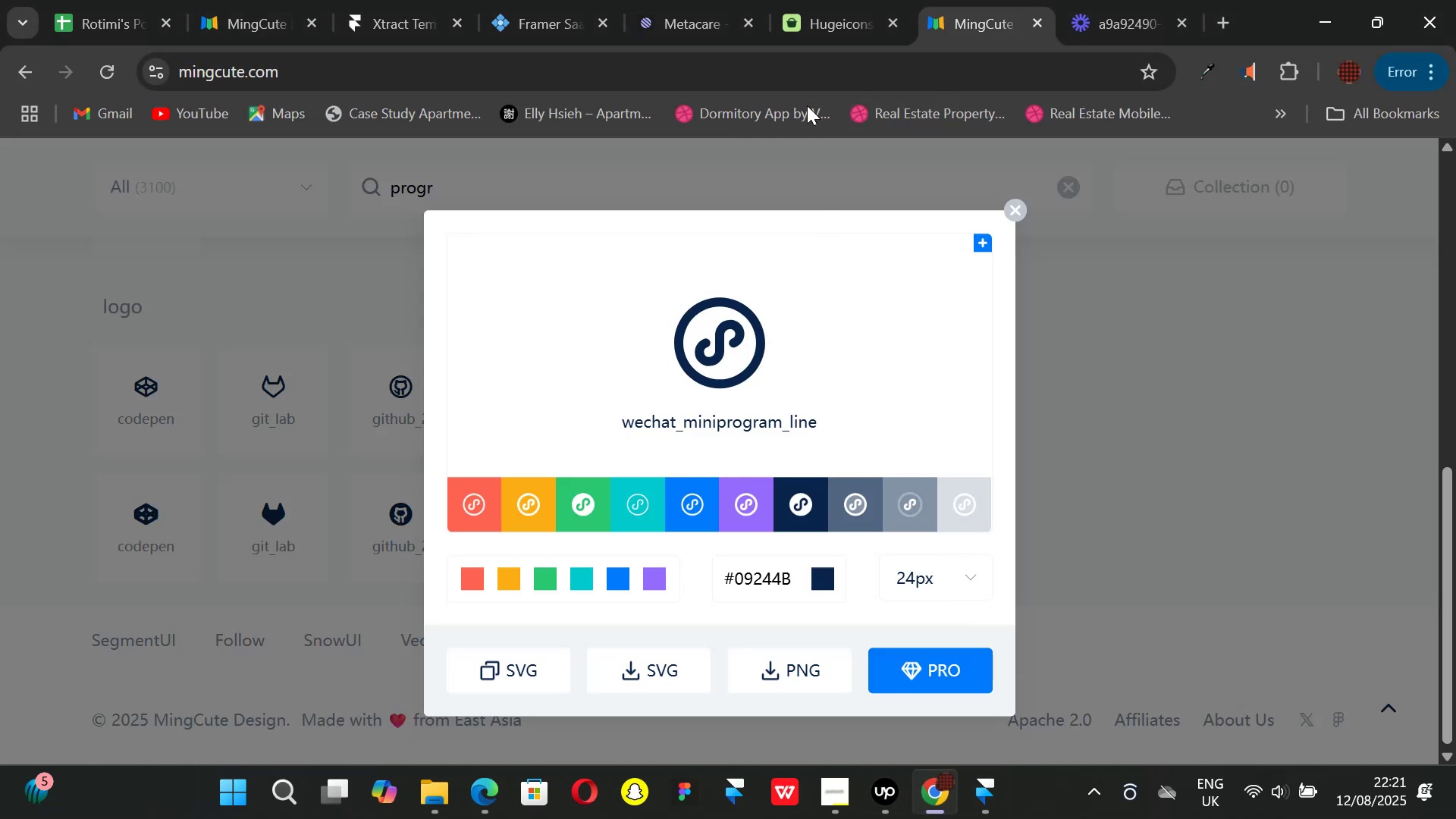 
left_click([685, 27])
 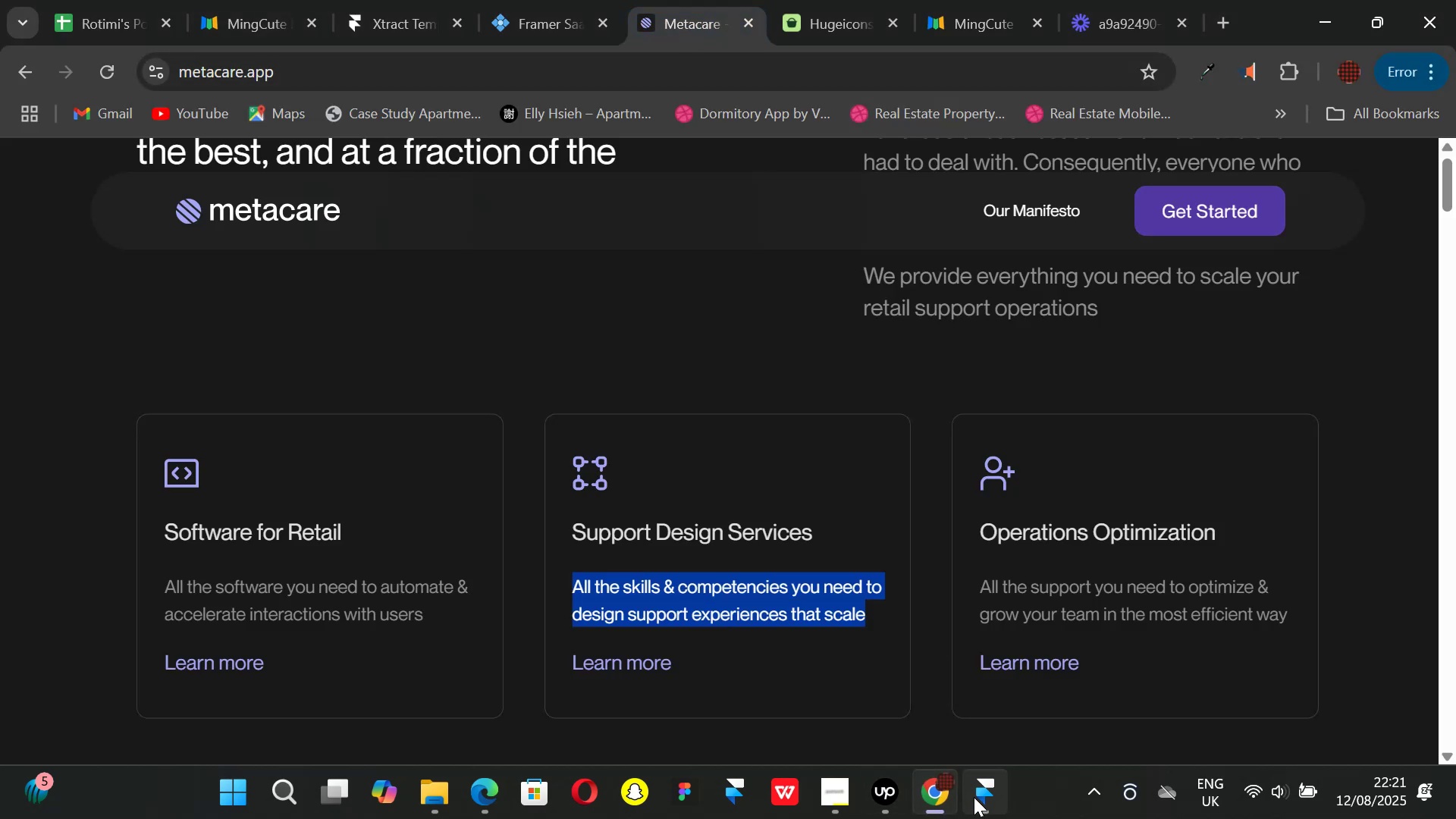 
left_click([974, 797])
 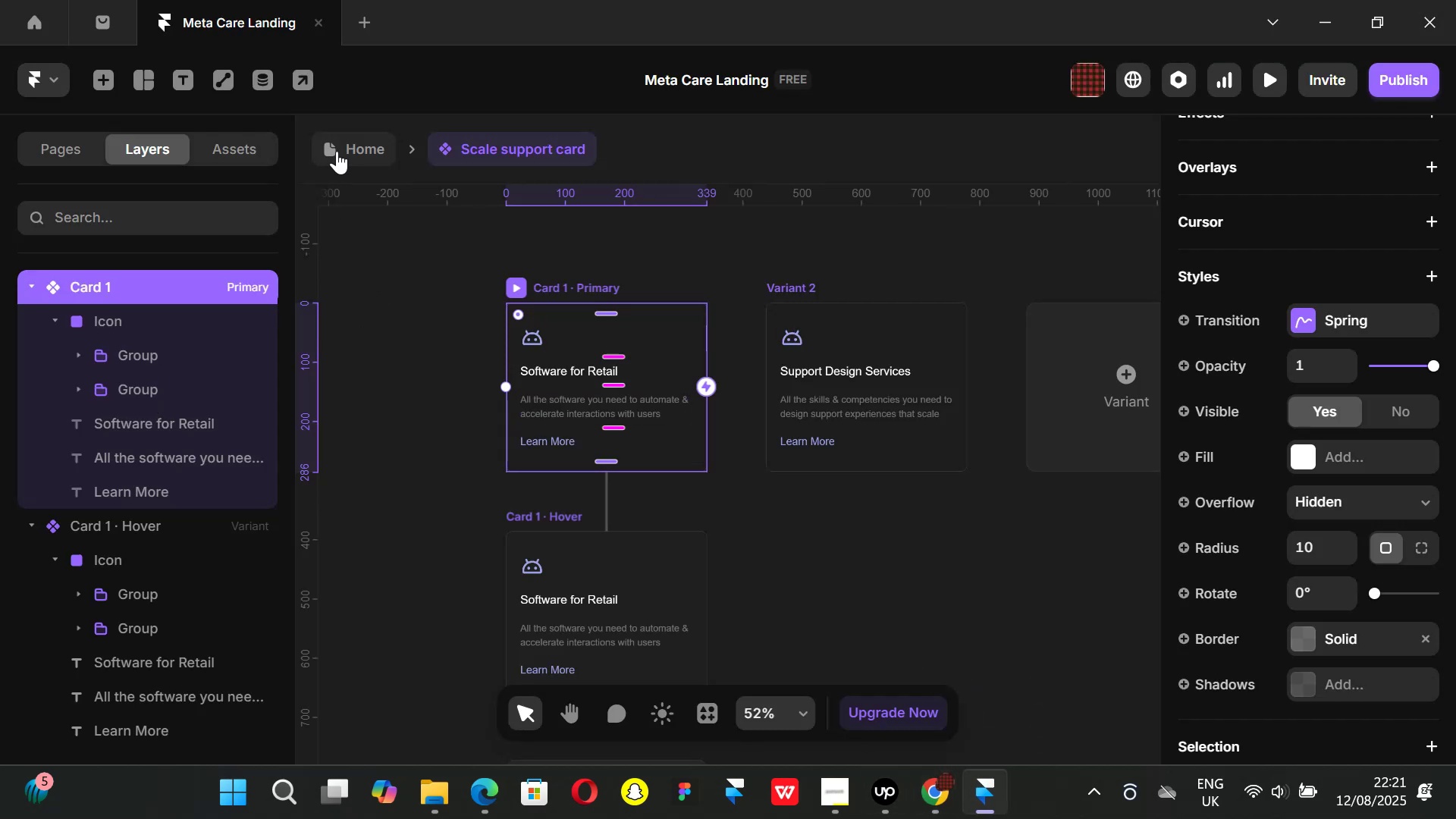 
left_click([338, 146])
 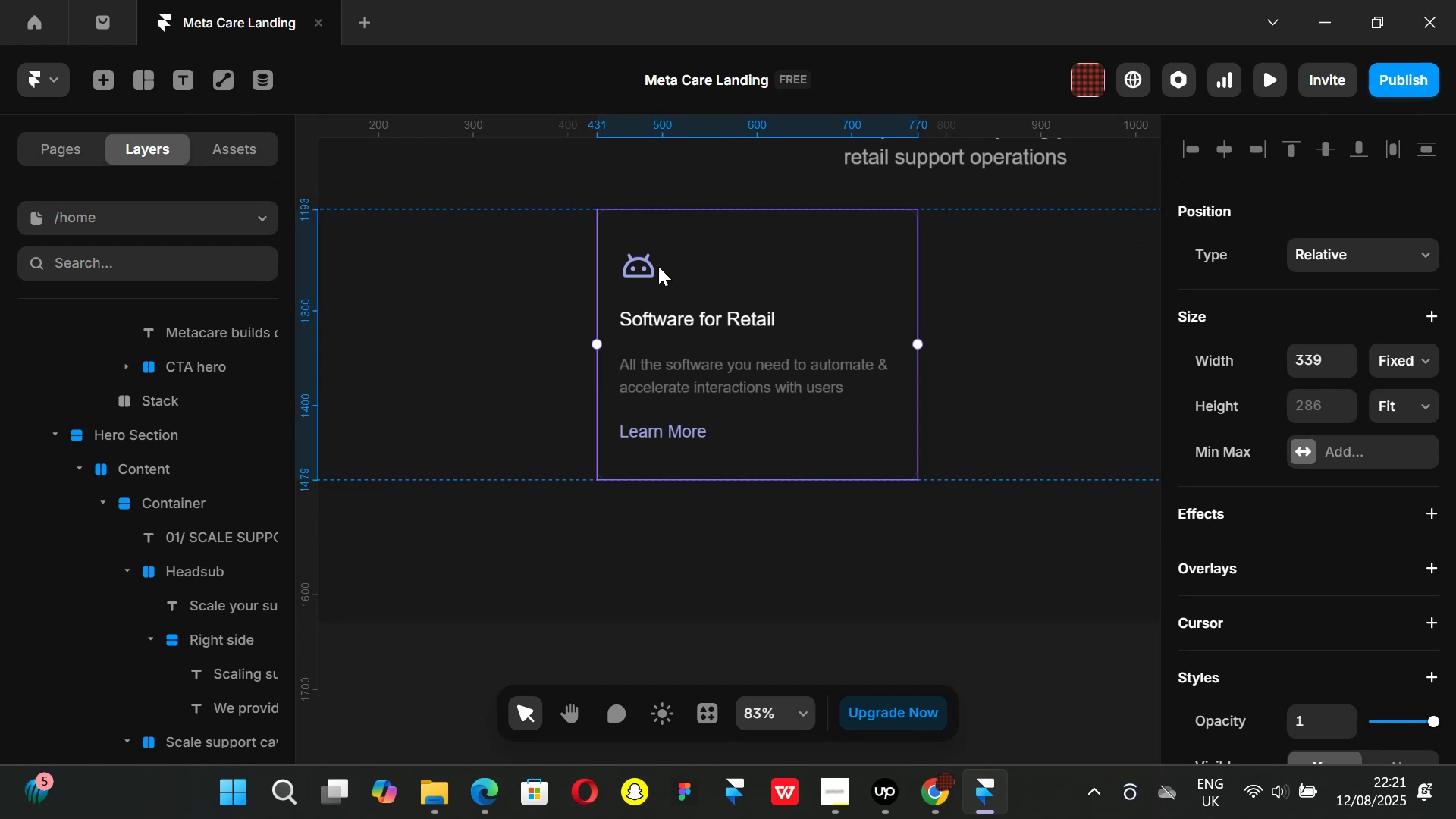 
left_click([641, 265])
 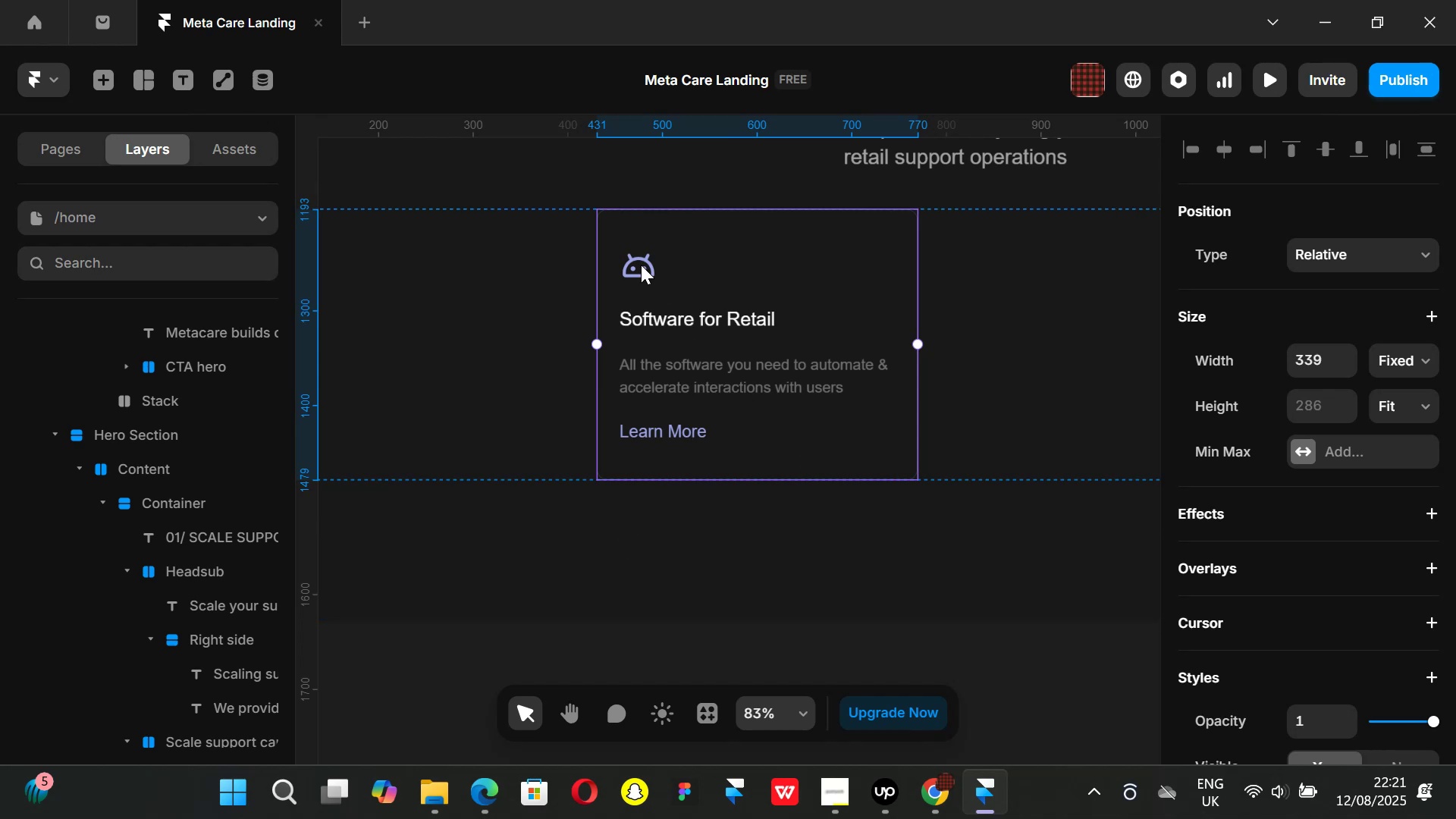 
double_click([641, 265])
 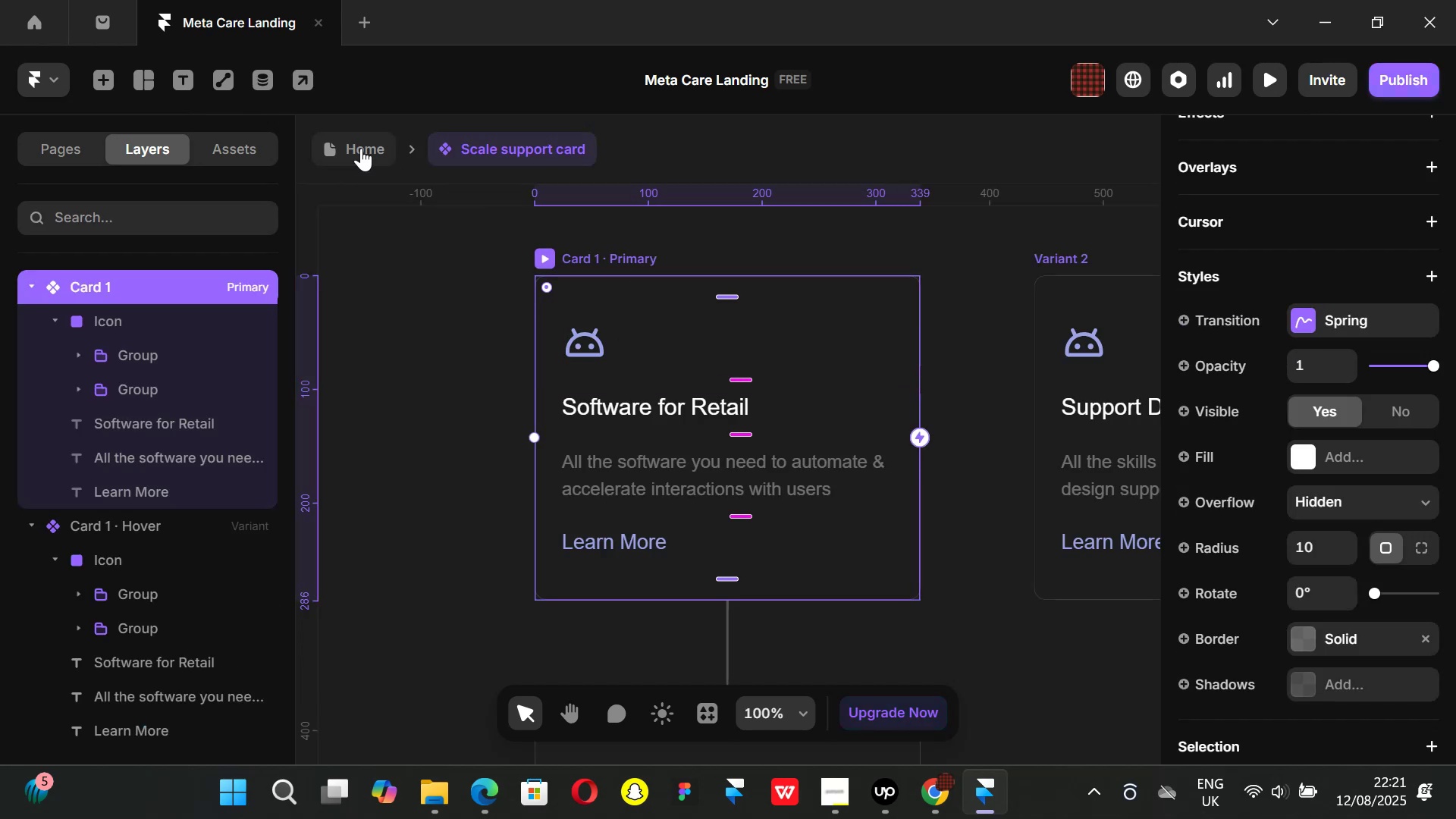 
hold_key(key=ShiftLeft, duration=1.43)
scroll: coordinate [734, 394], scroll_direction: down, amount: 11.0
 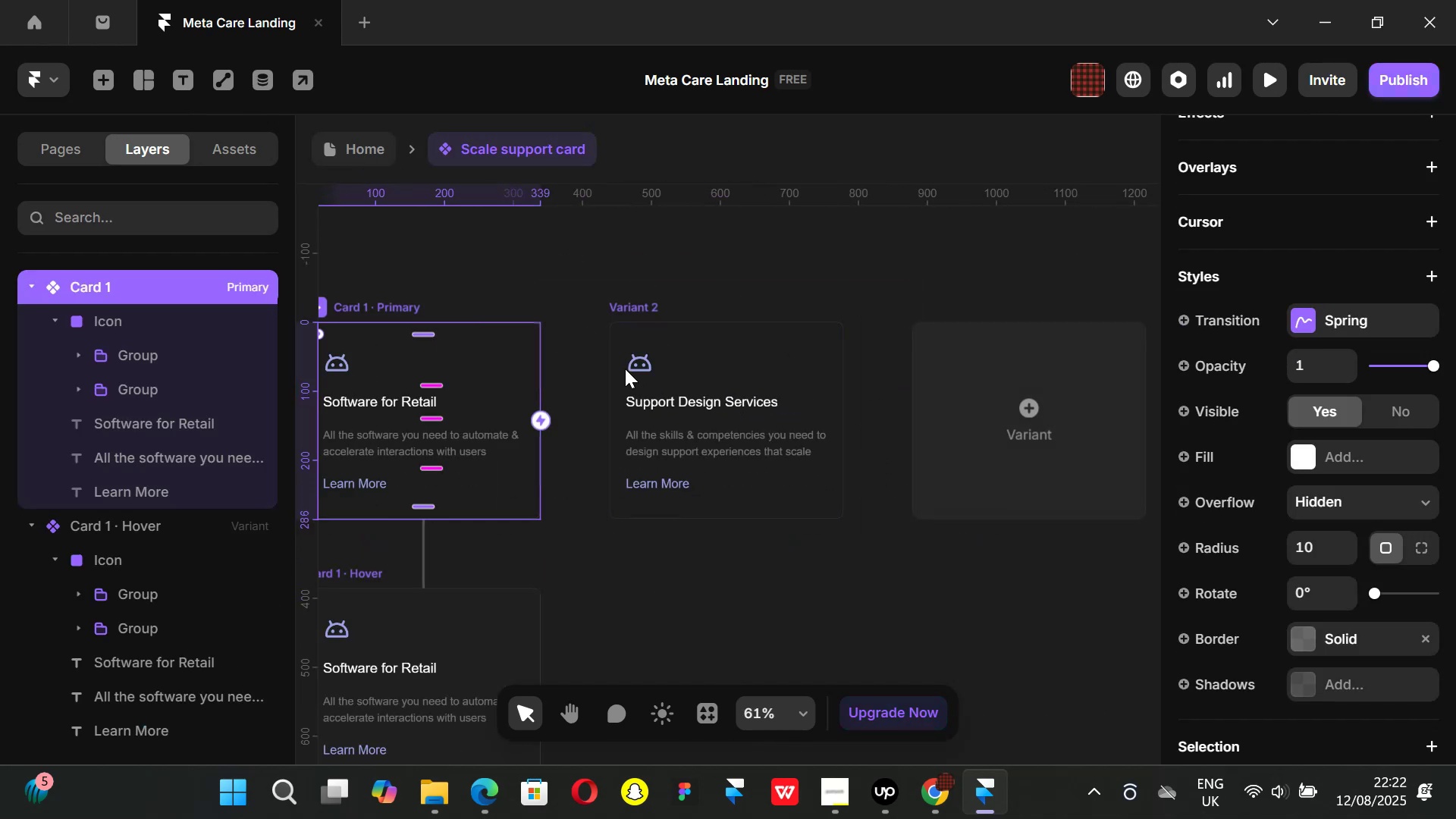 
hold_key(key=ControlLeft, duration=0.44)
 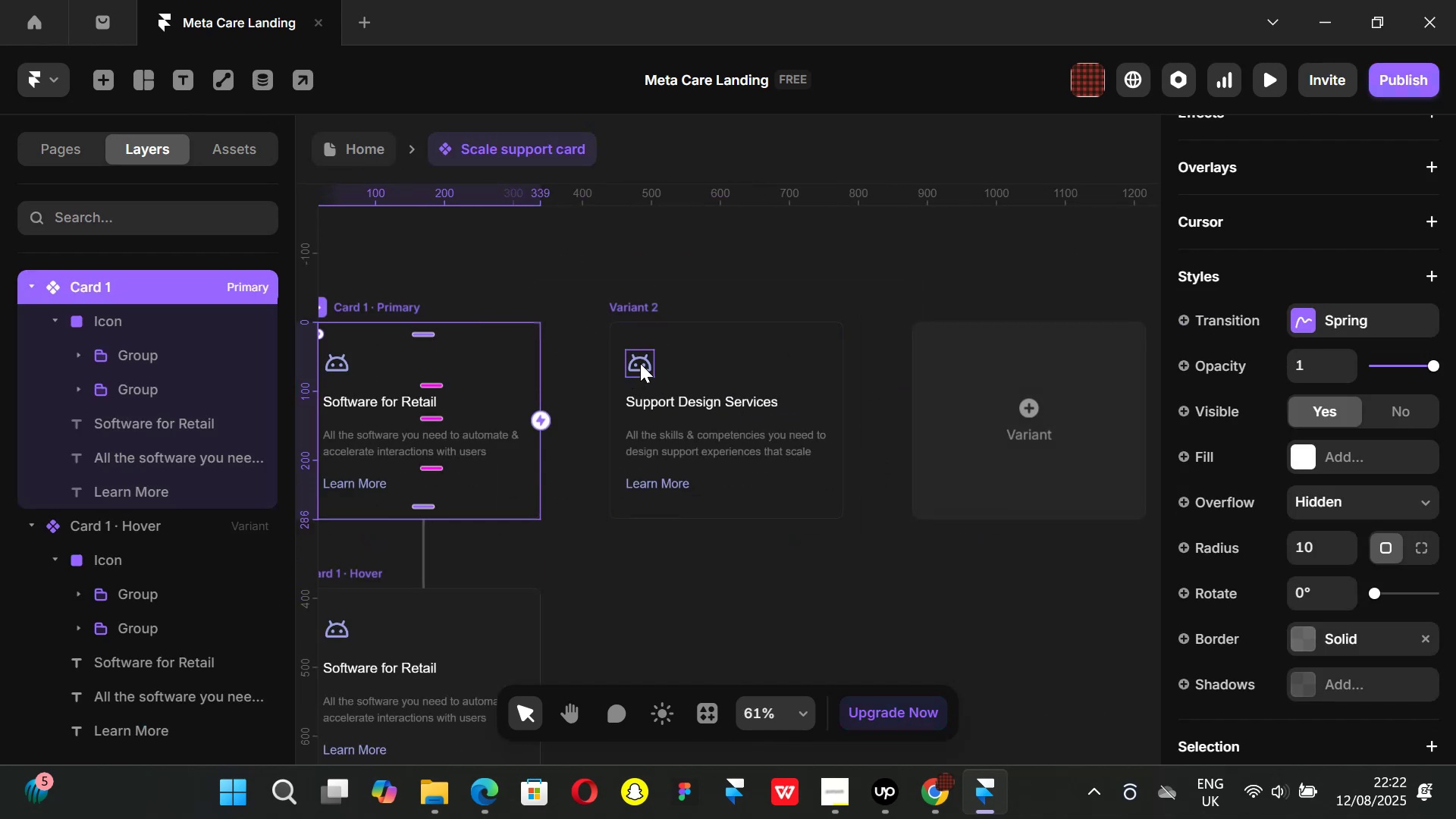 
left_click([640, 363])
 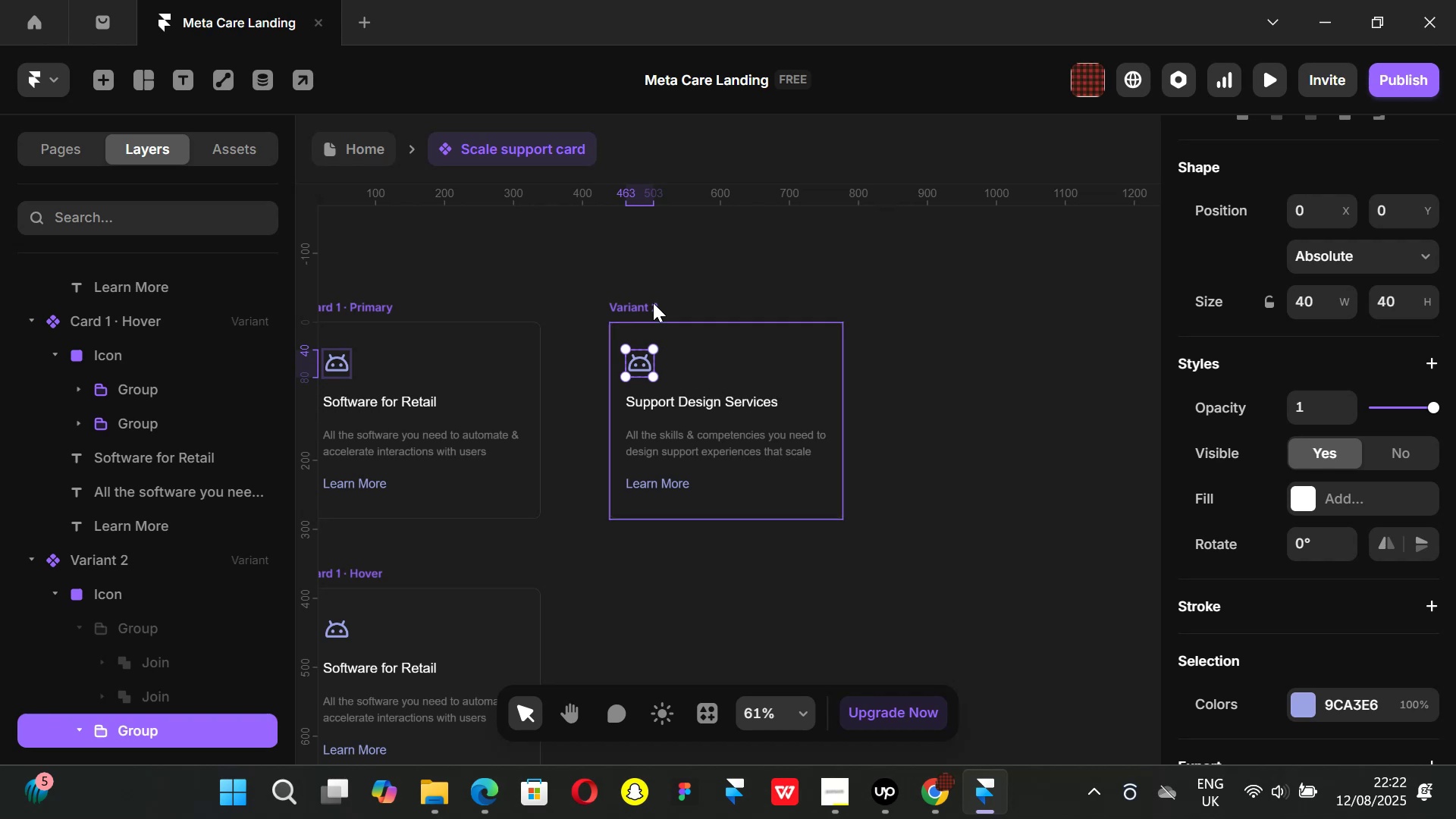 
left_click([650, 299])
 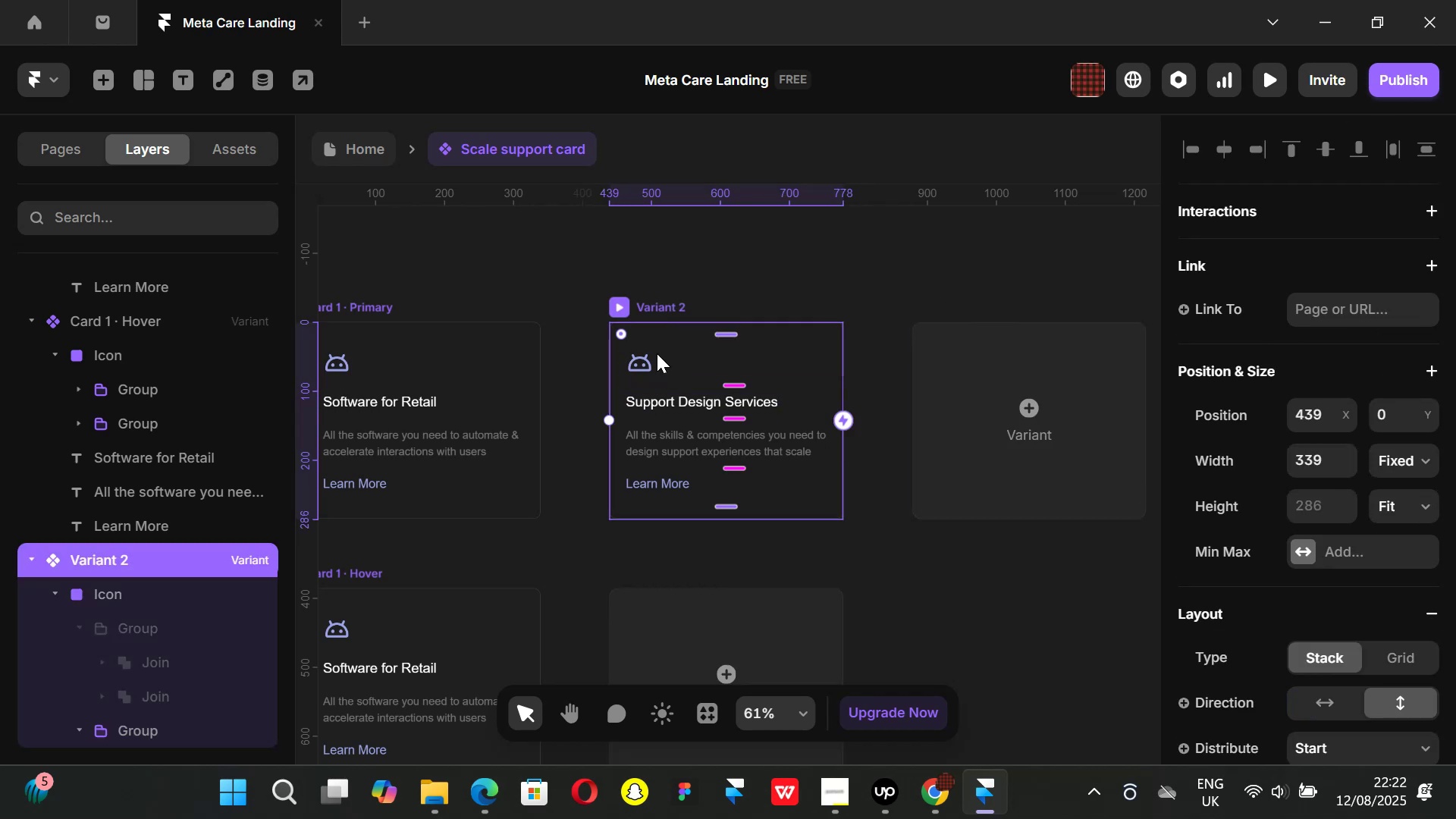 
left_click([643, 356])
 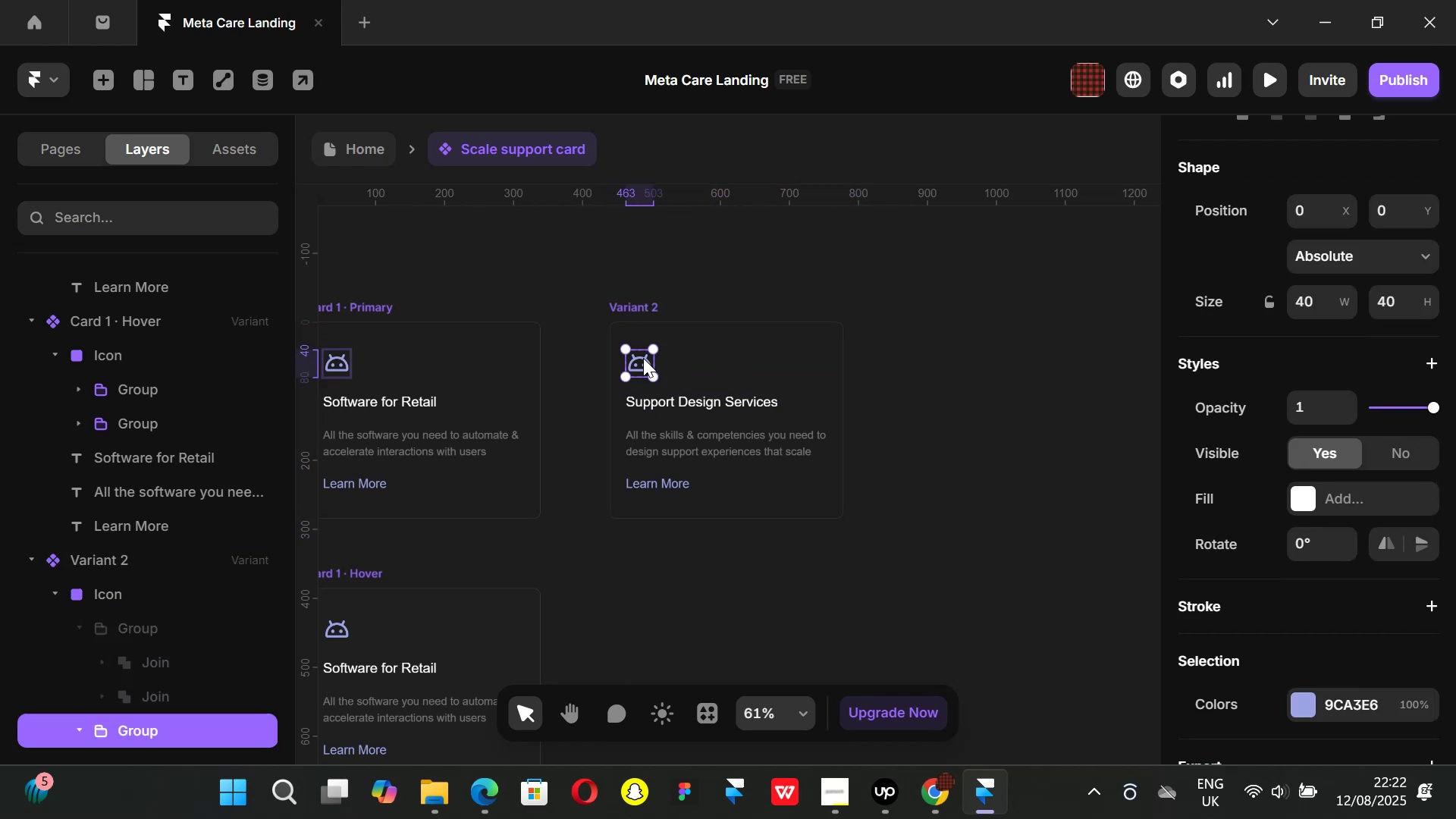 
key(Backspace)
 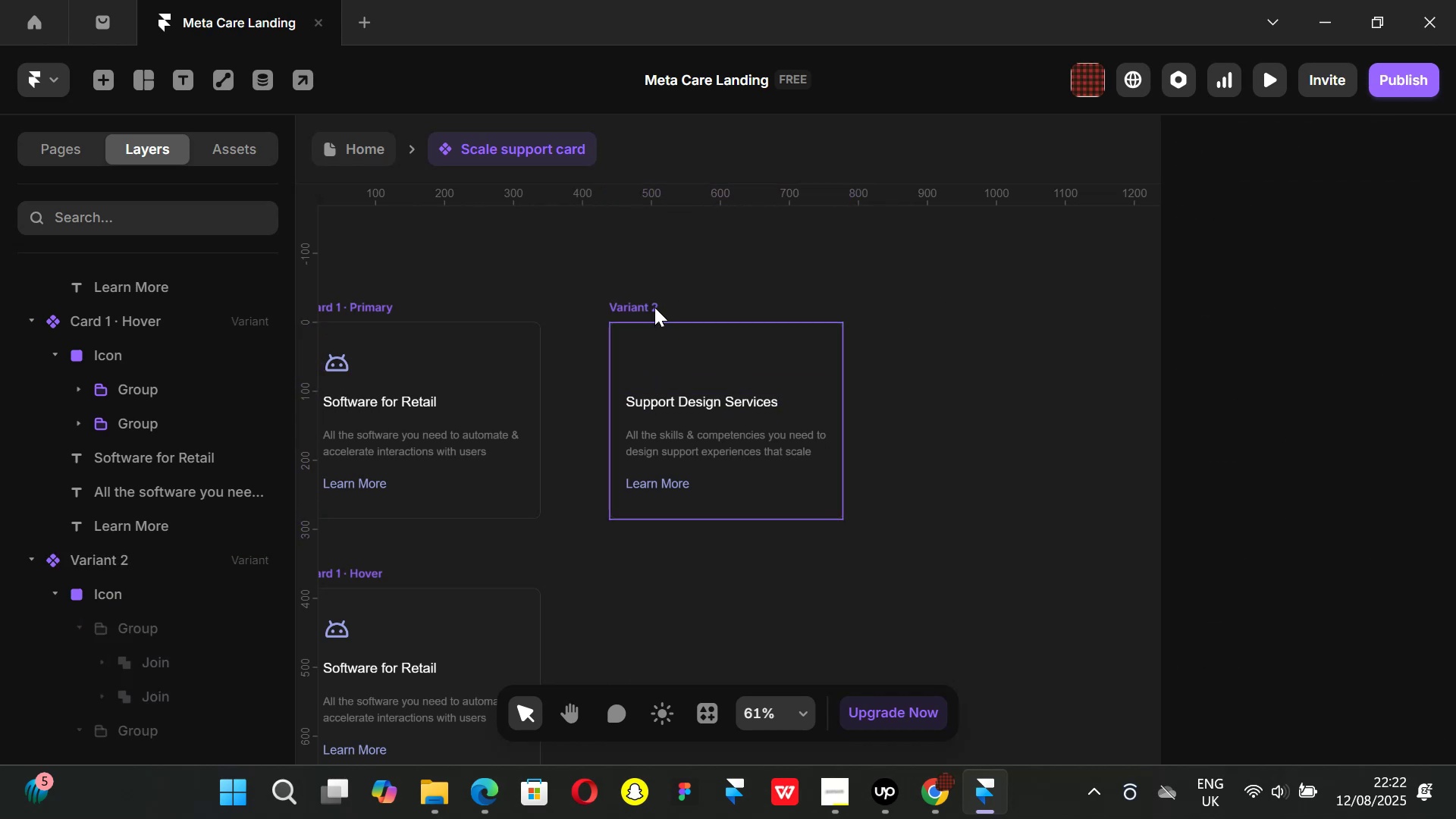 
left_click([654, 307])
 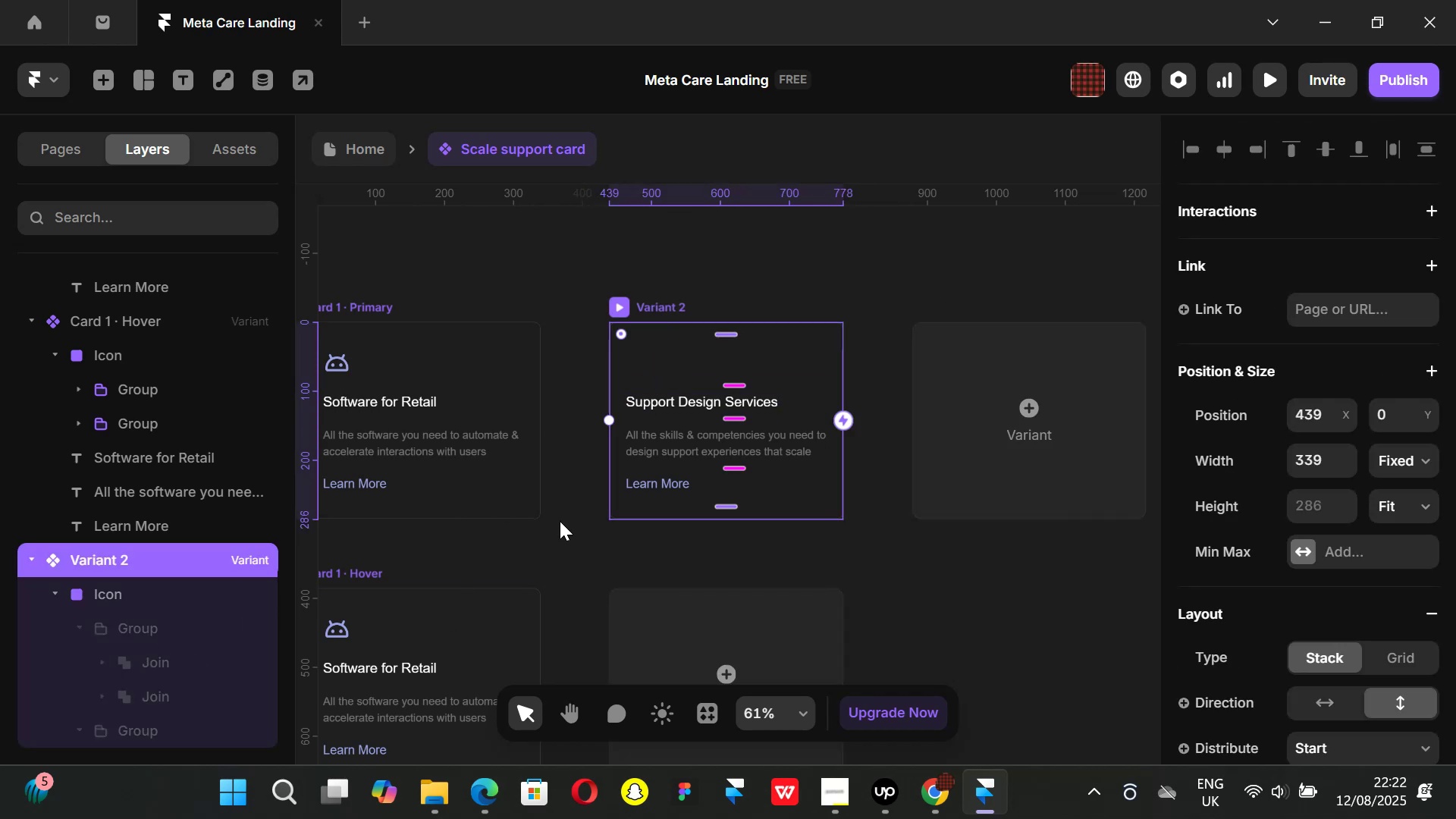 
key(Control+Z)
 